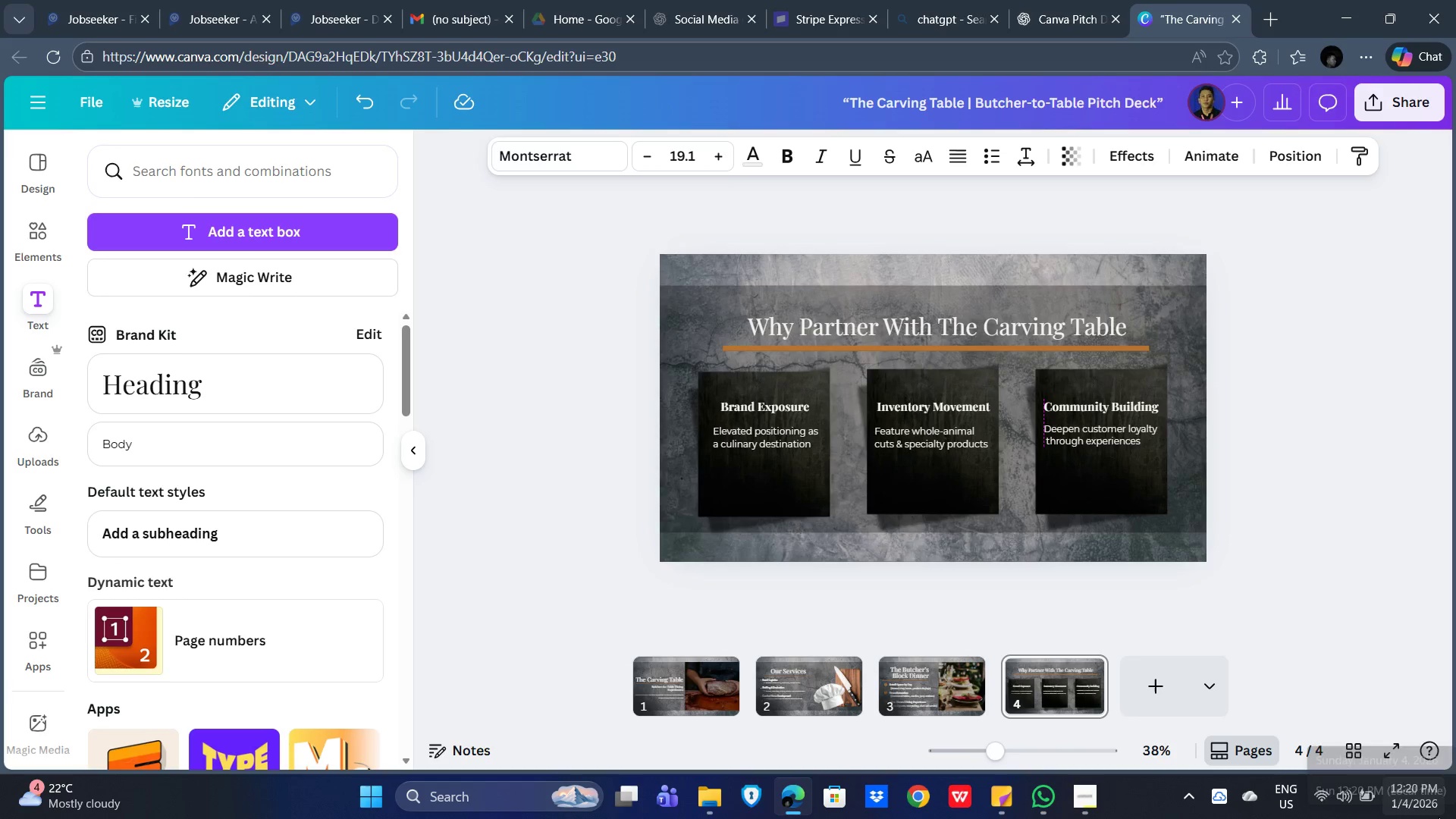 
key(ArrowLeft)
 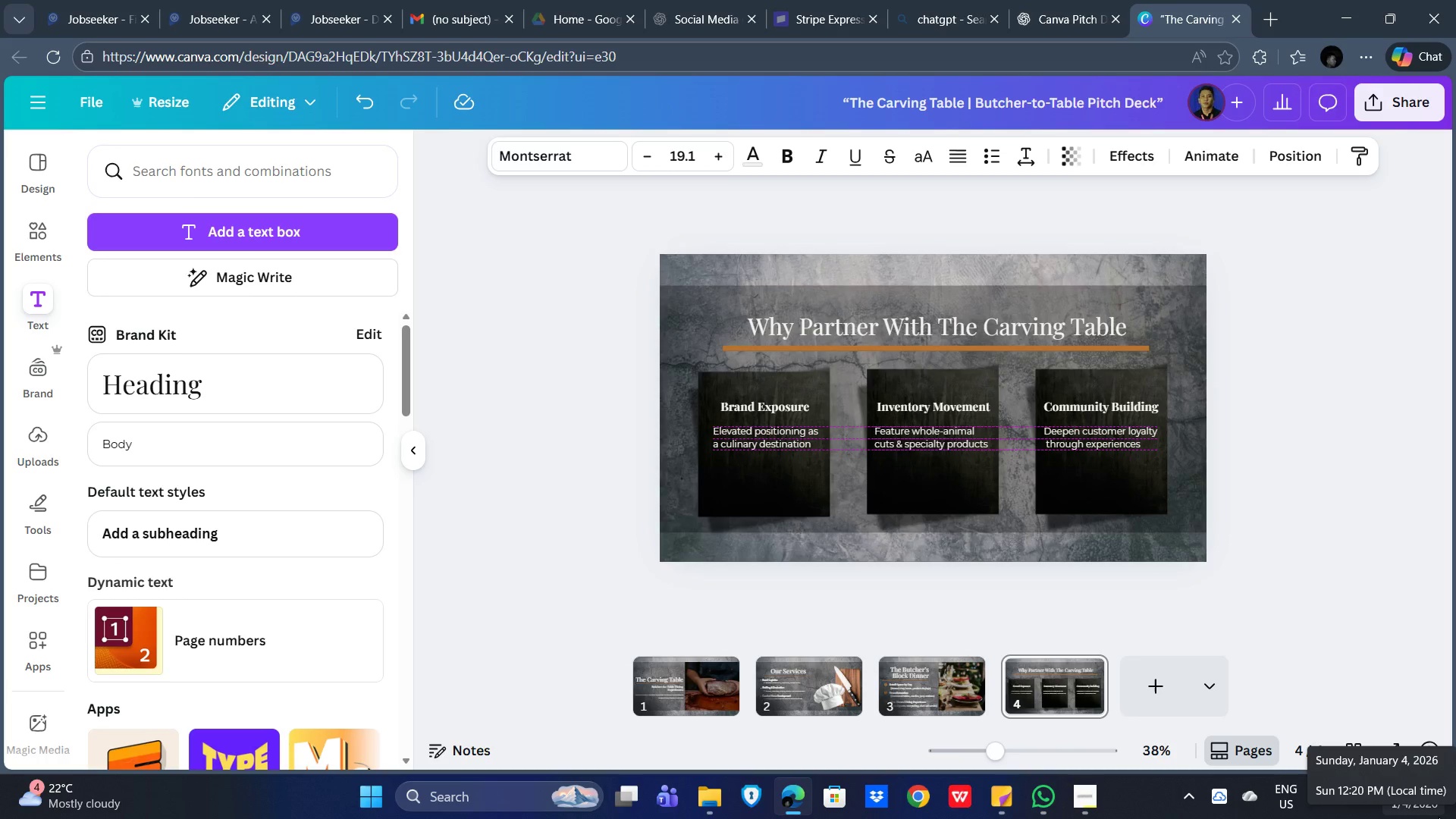 
key(ArrowDown)
 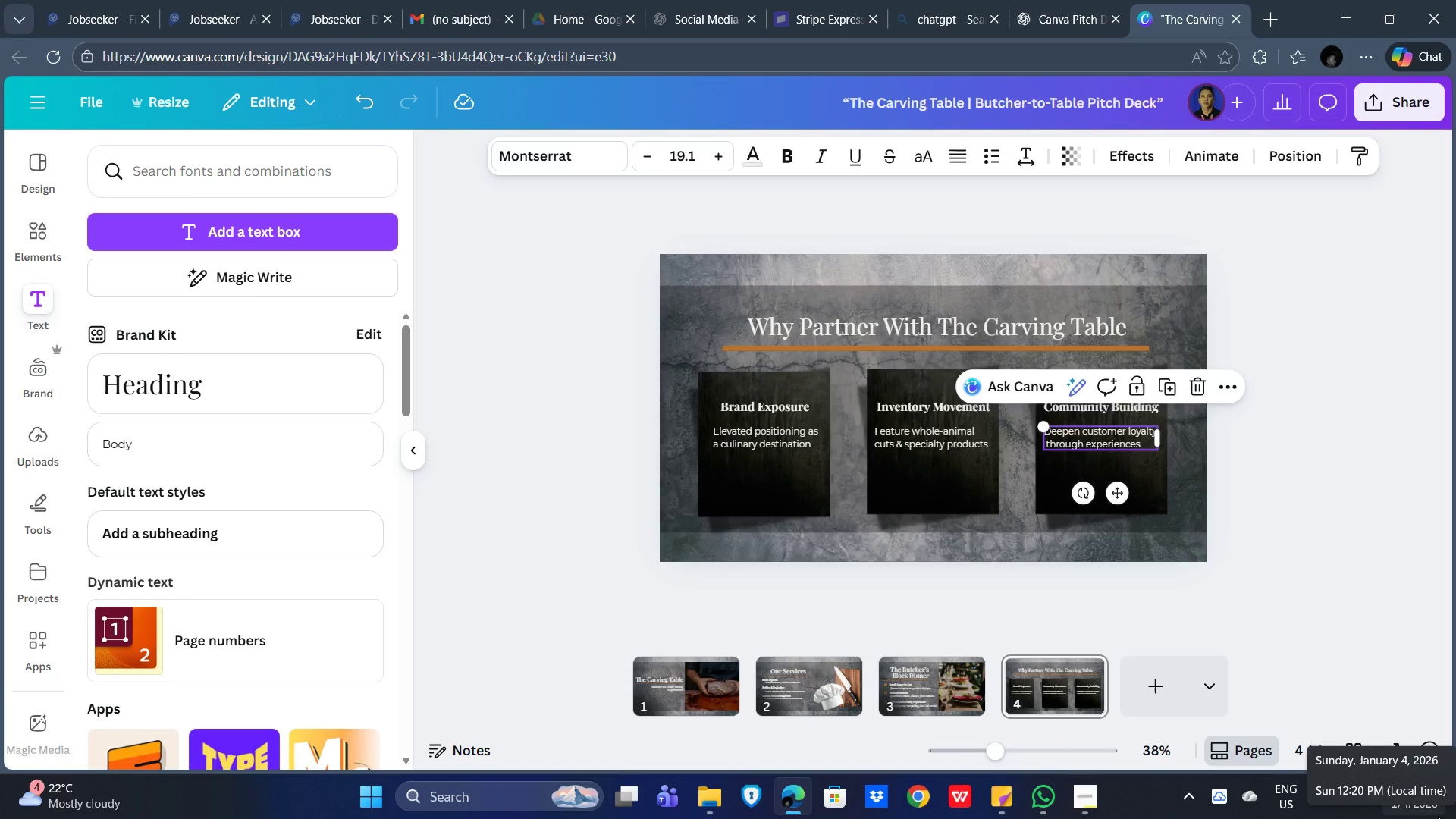 
key(ArrowRight)
 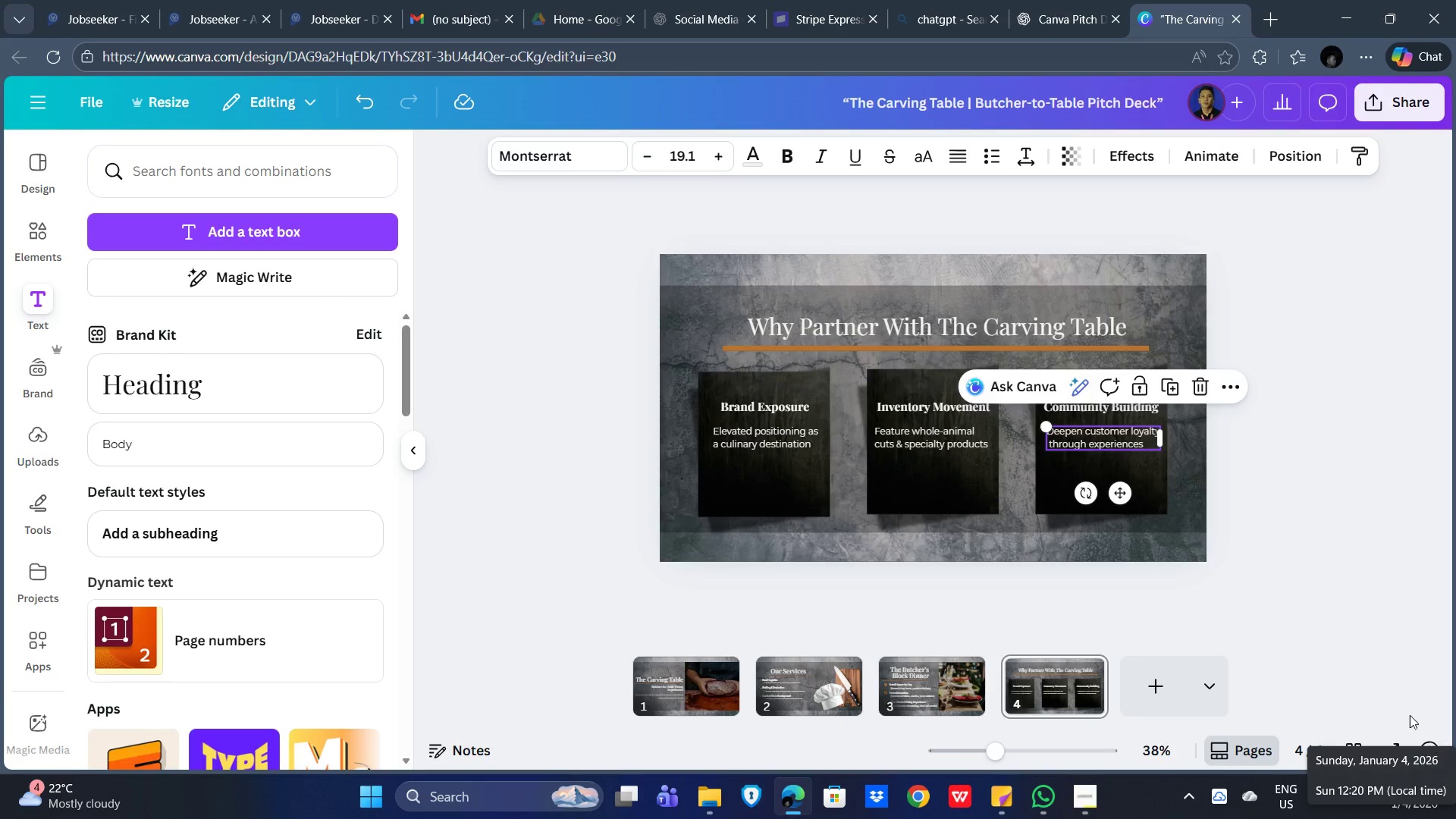 
left_click_drag(start_coordinate=[1321, 504], to_coordinate=[1320, 500])
 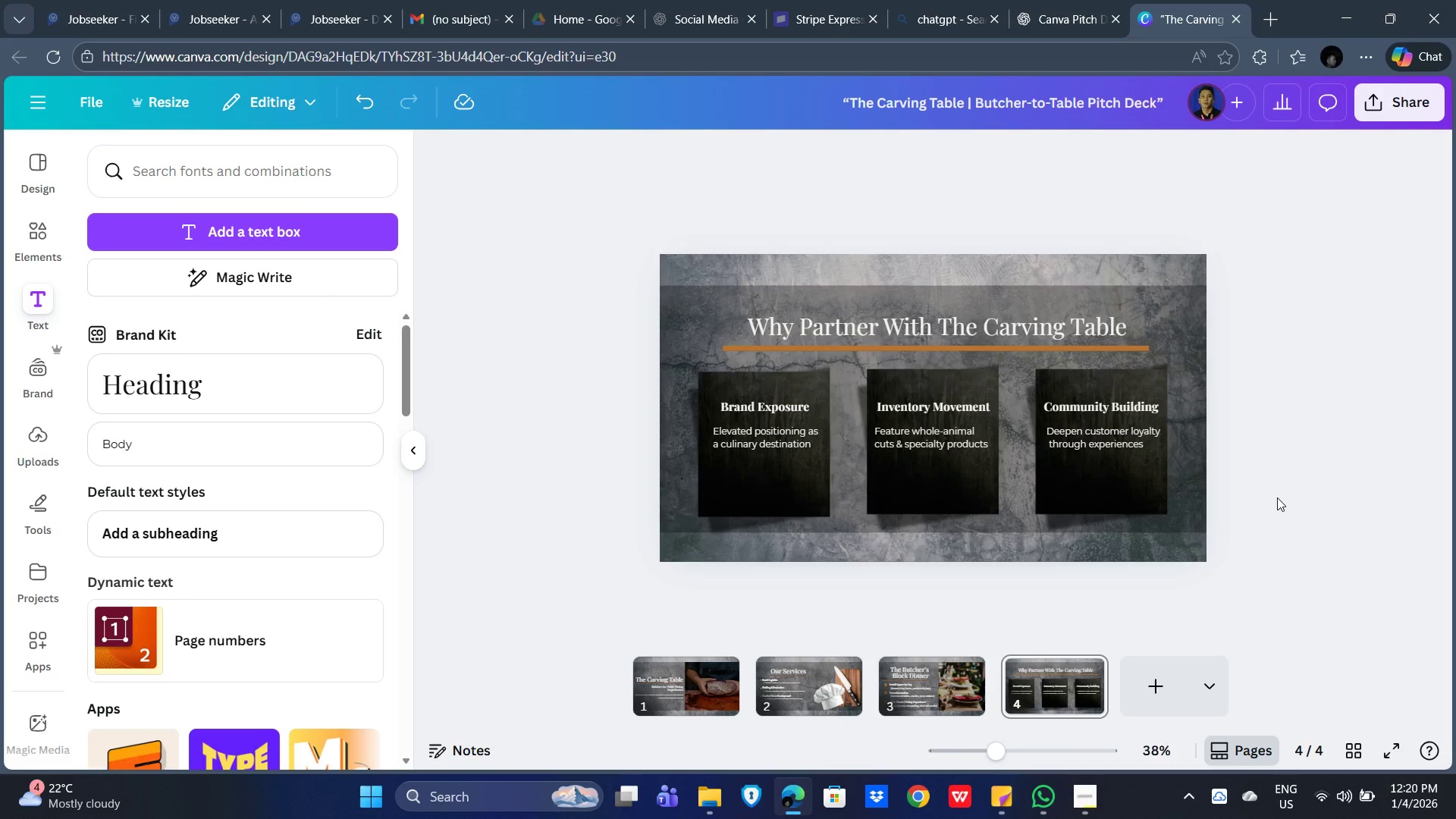 
left_click([1305, 452])
 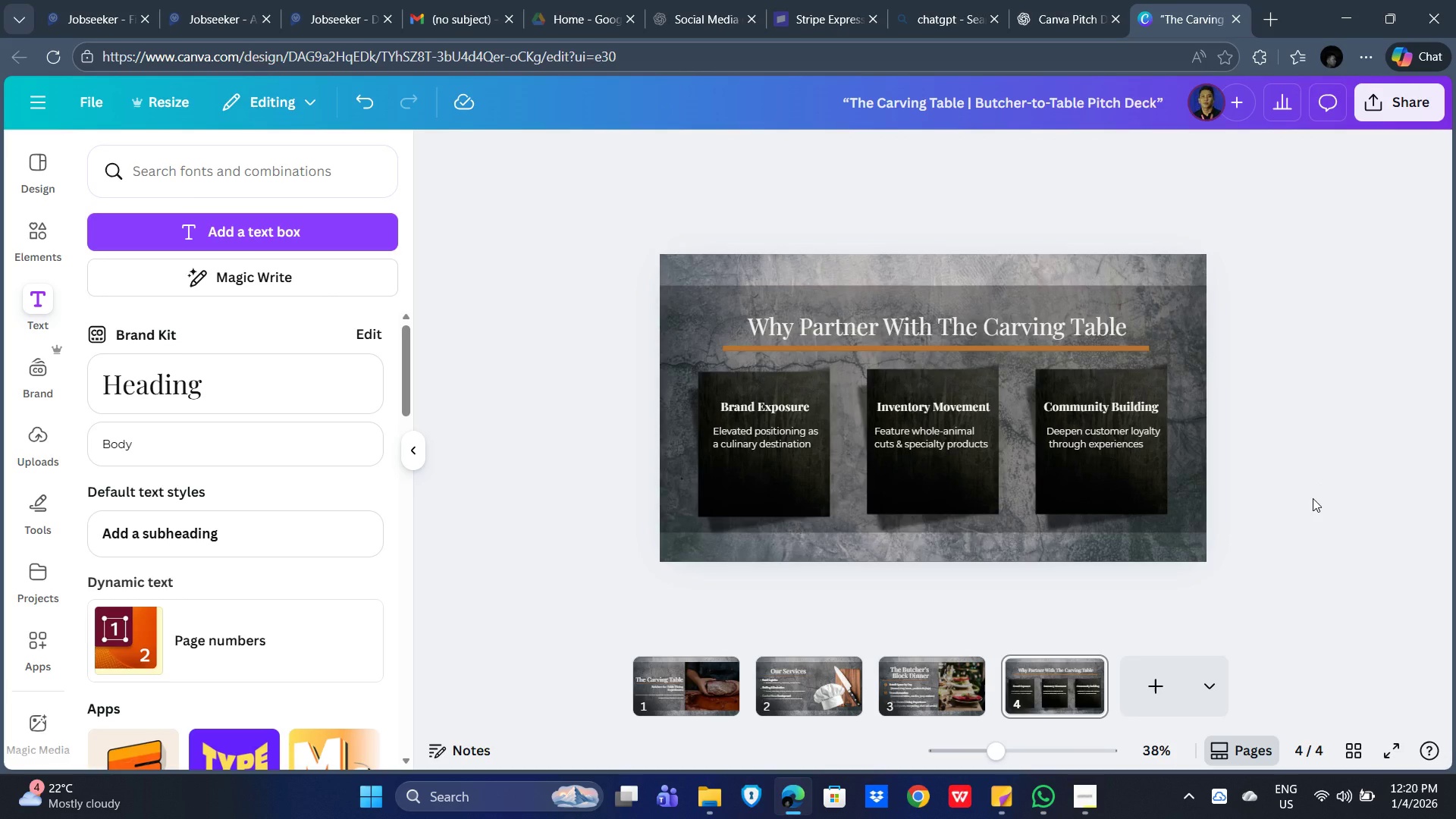 
key(Alt+AltLeft)
 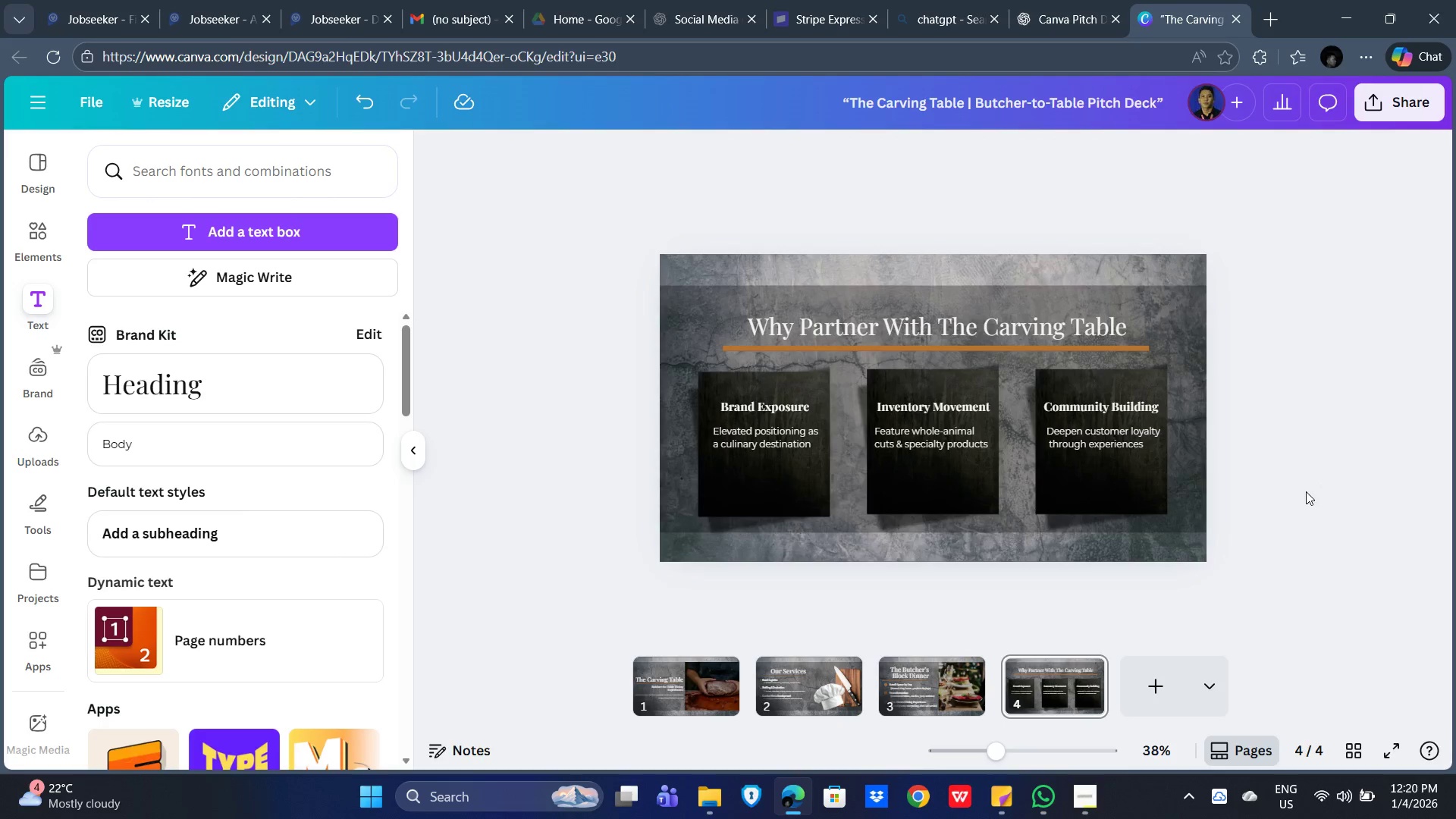 
key(Alt+Tab)
 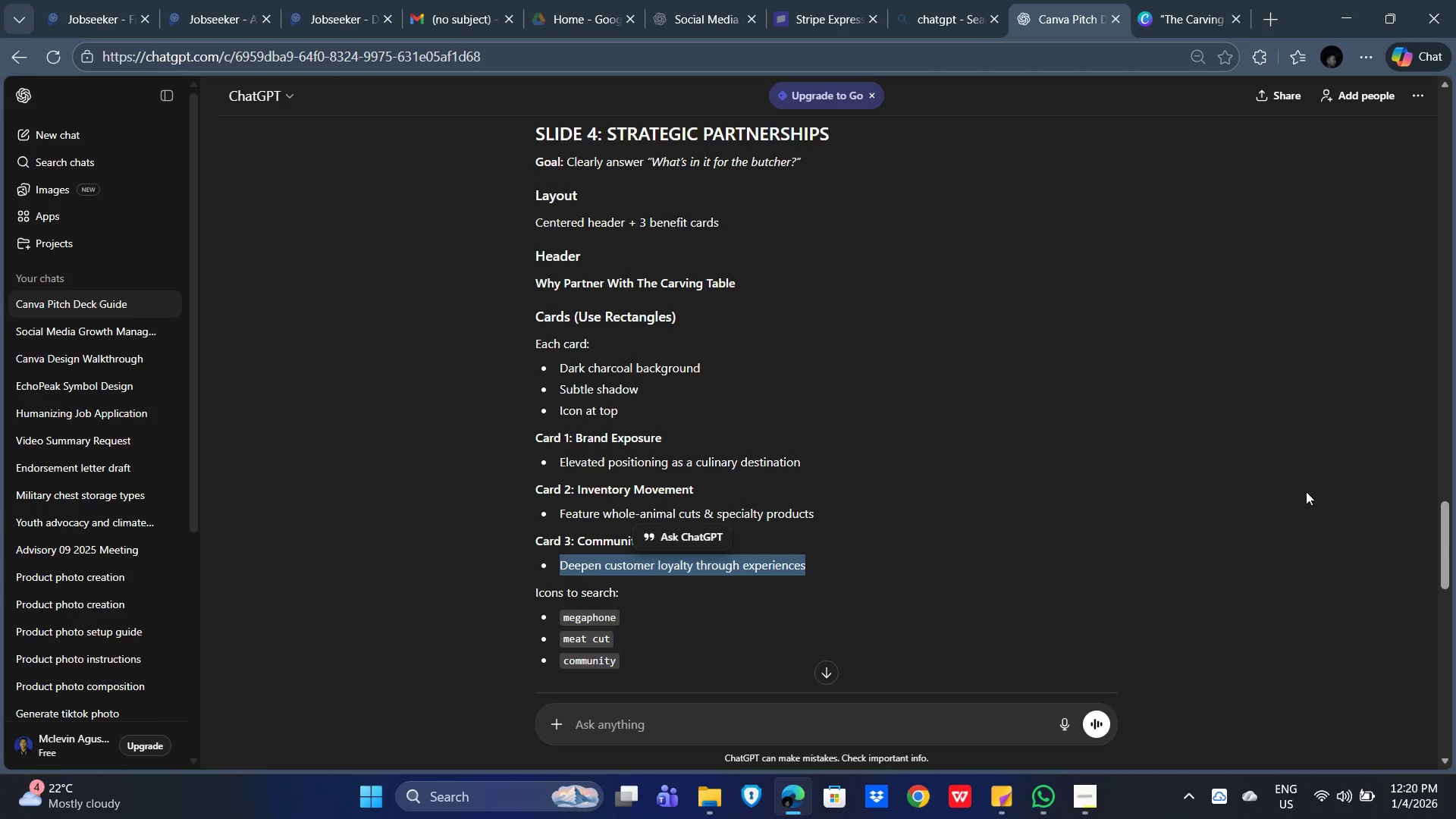 
key(Alt+AltLeft)
 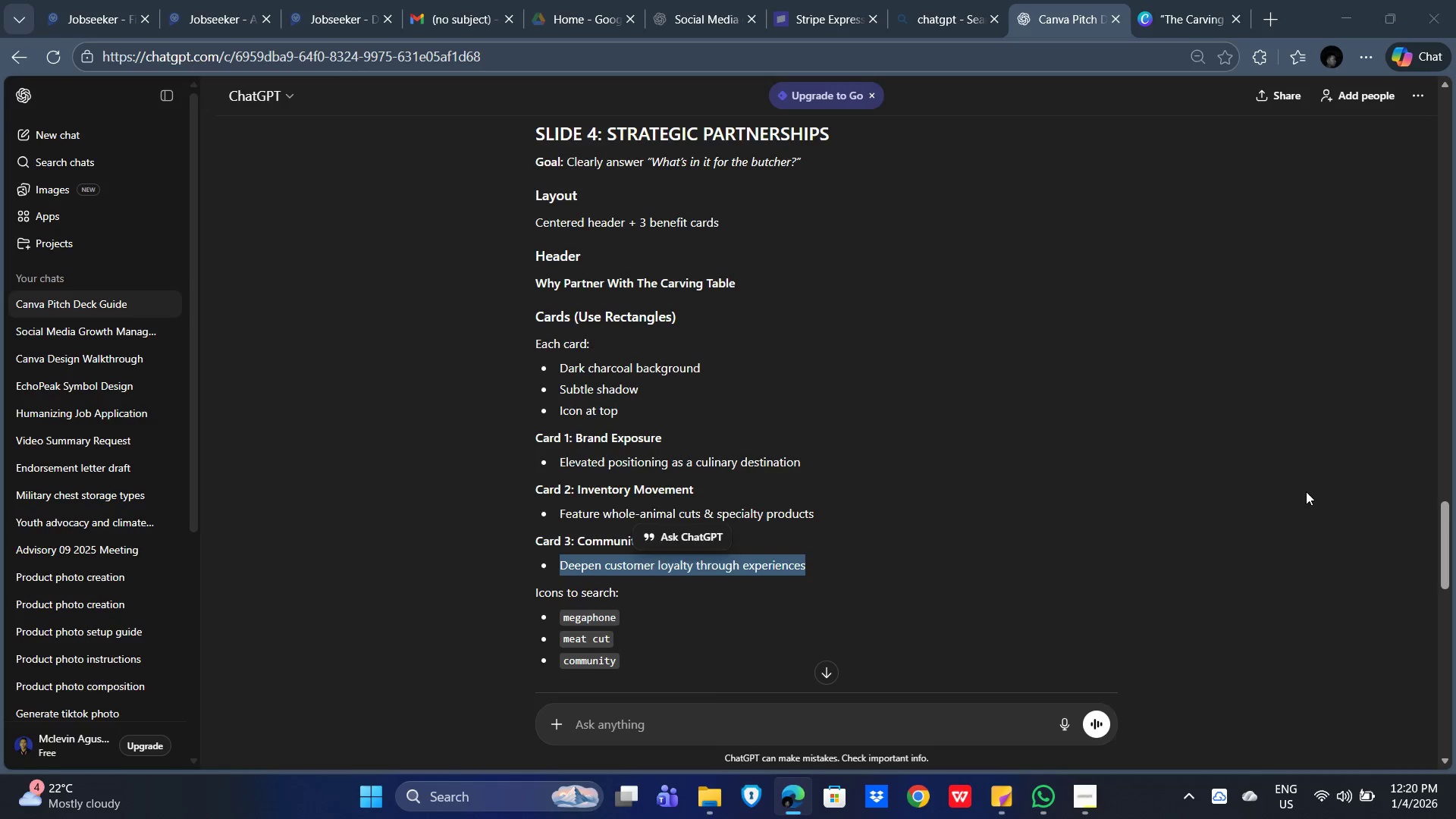 
key(Alt+Tab)
 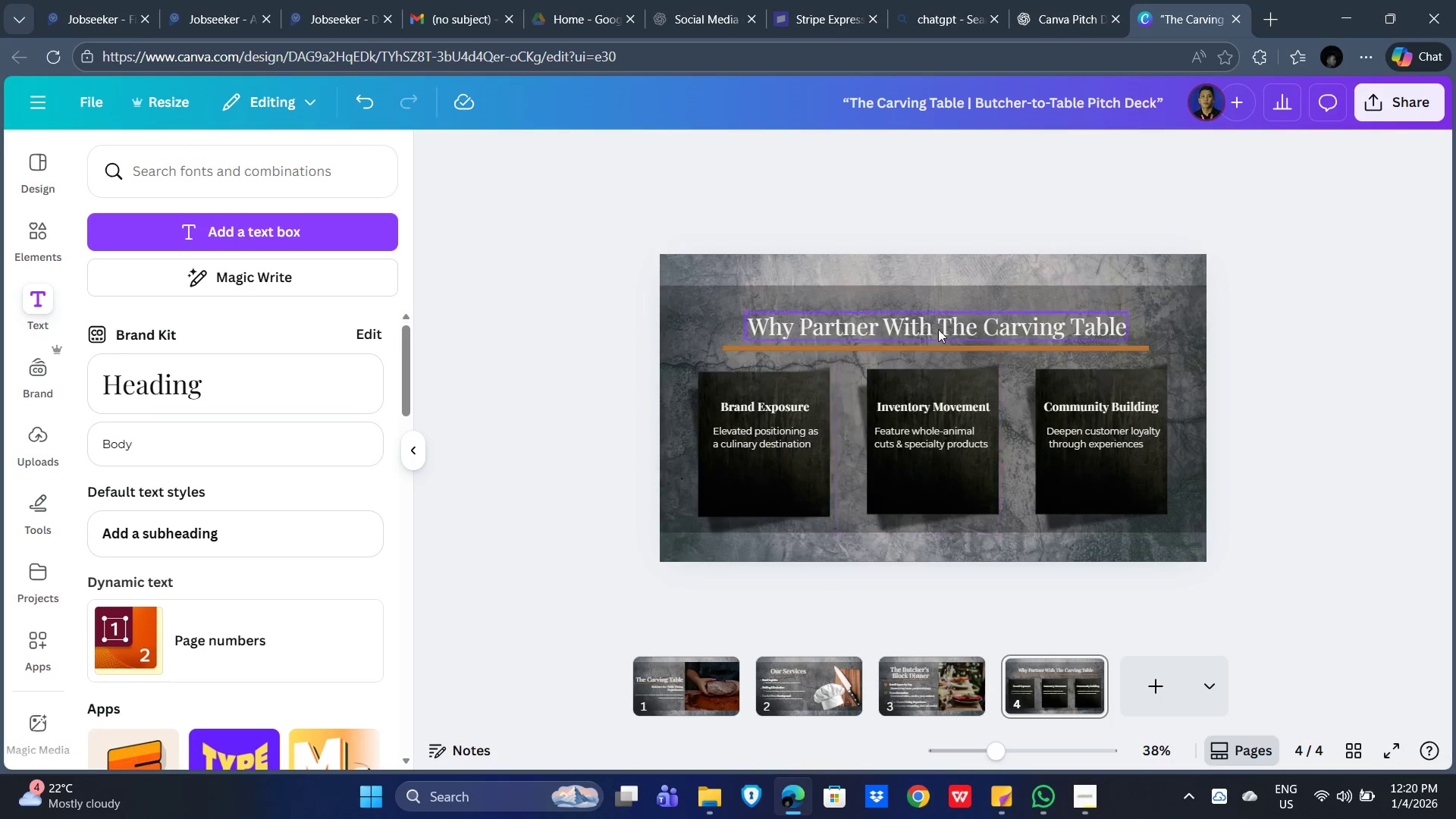 
left_click([963, 318])
 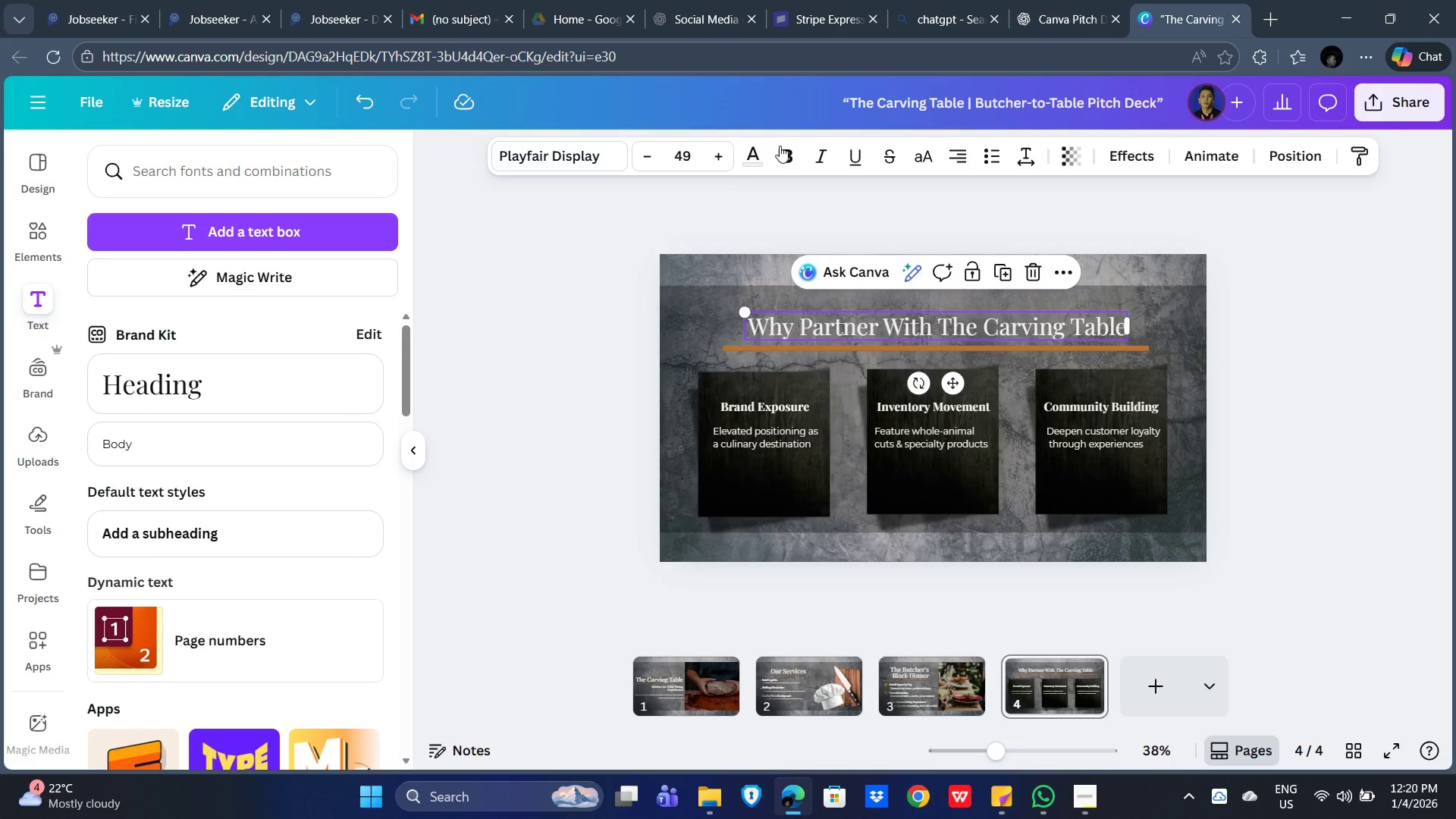 
left_click([785, 150])
 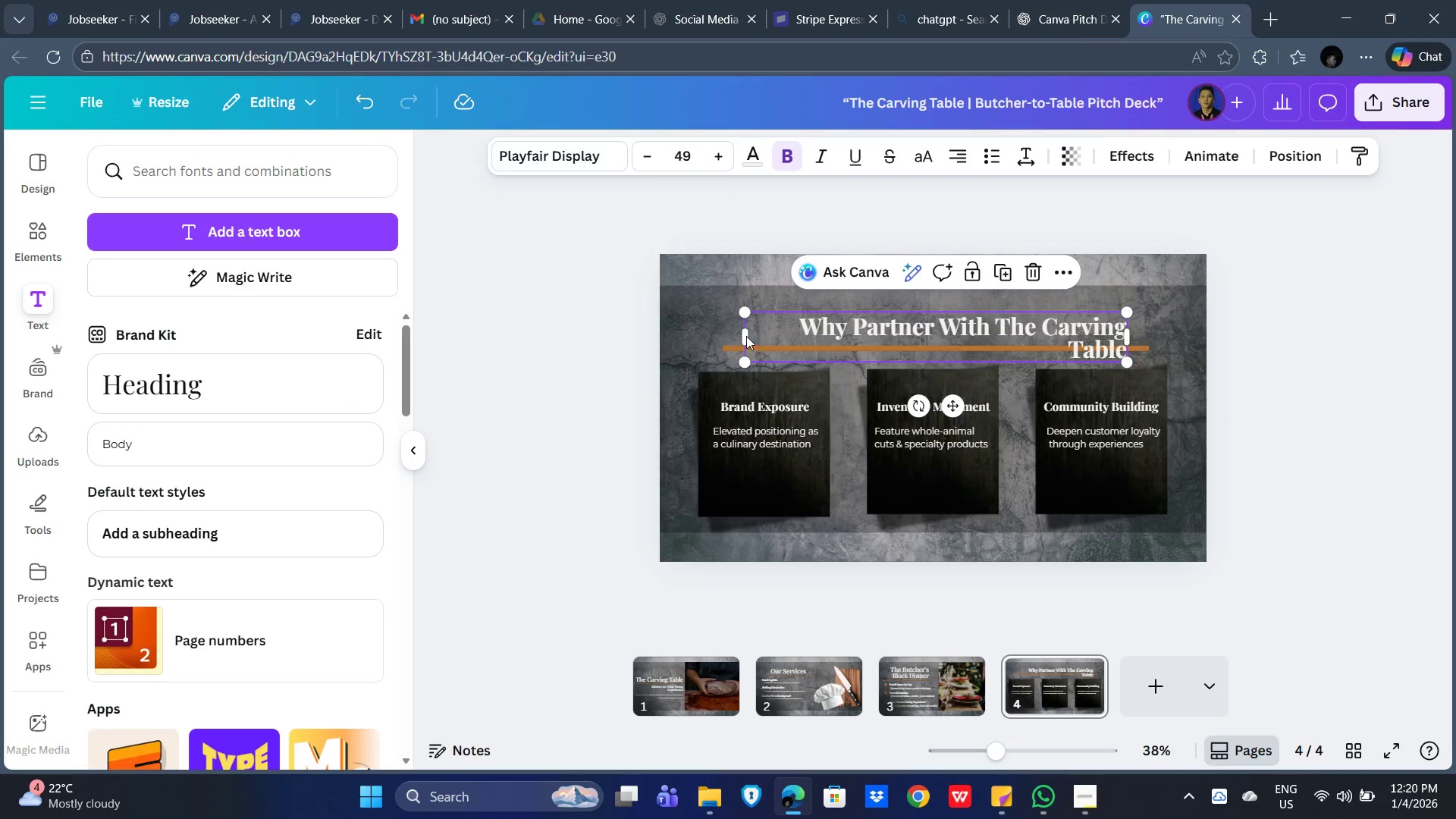 
left_click_drag(start_coordinate=[741, 334], to_coordinate=[714, 330])
 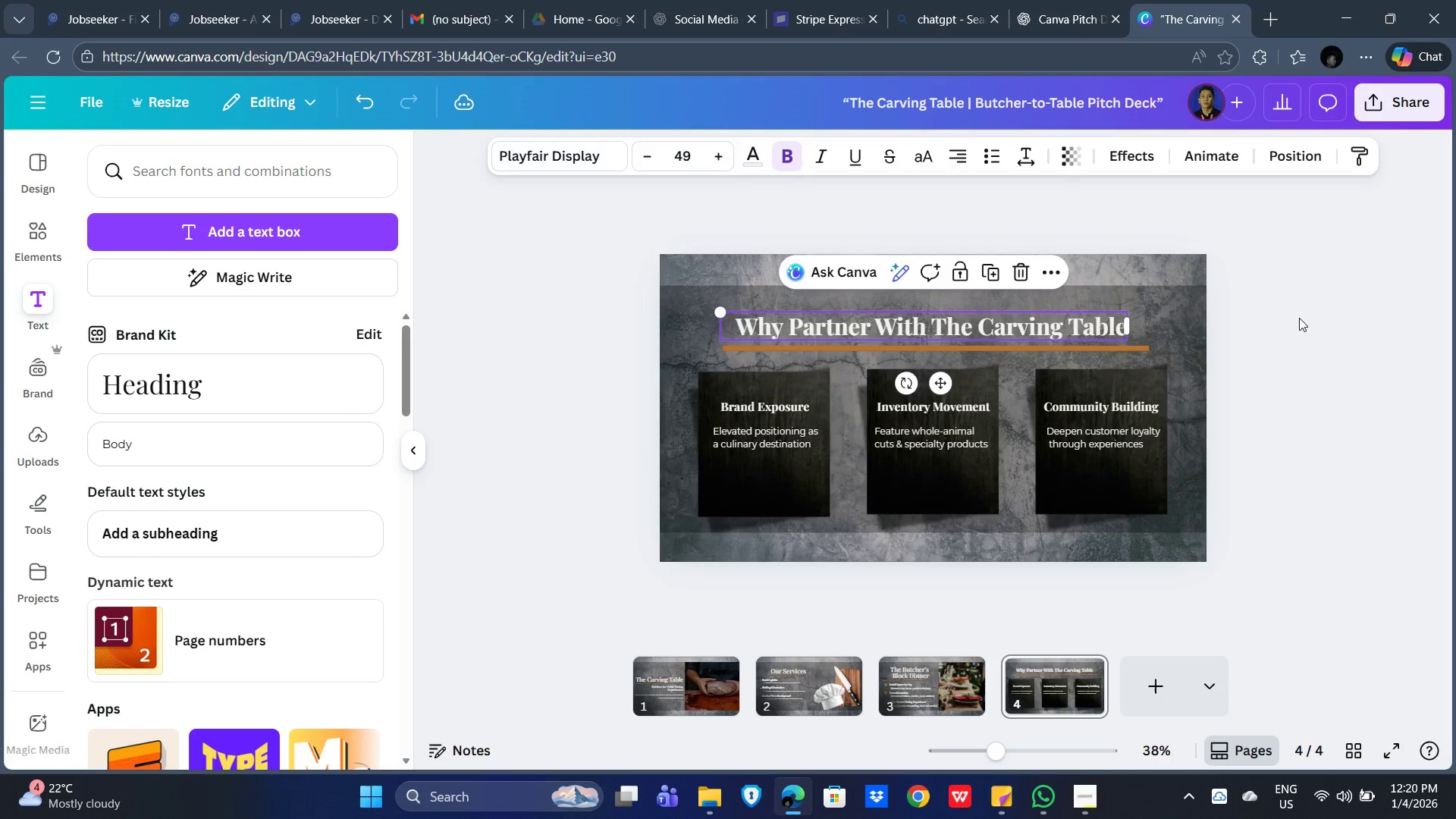 
left_click([1299, 318])
 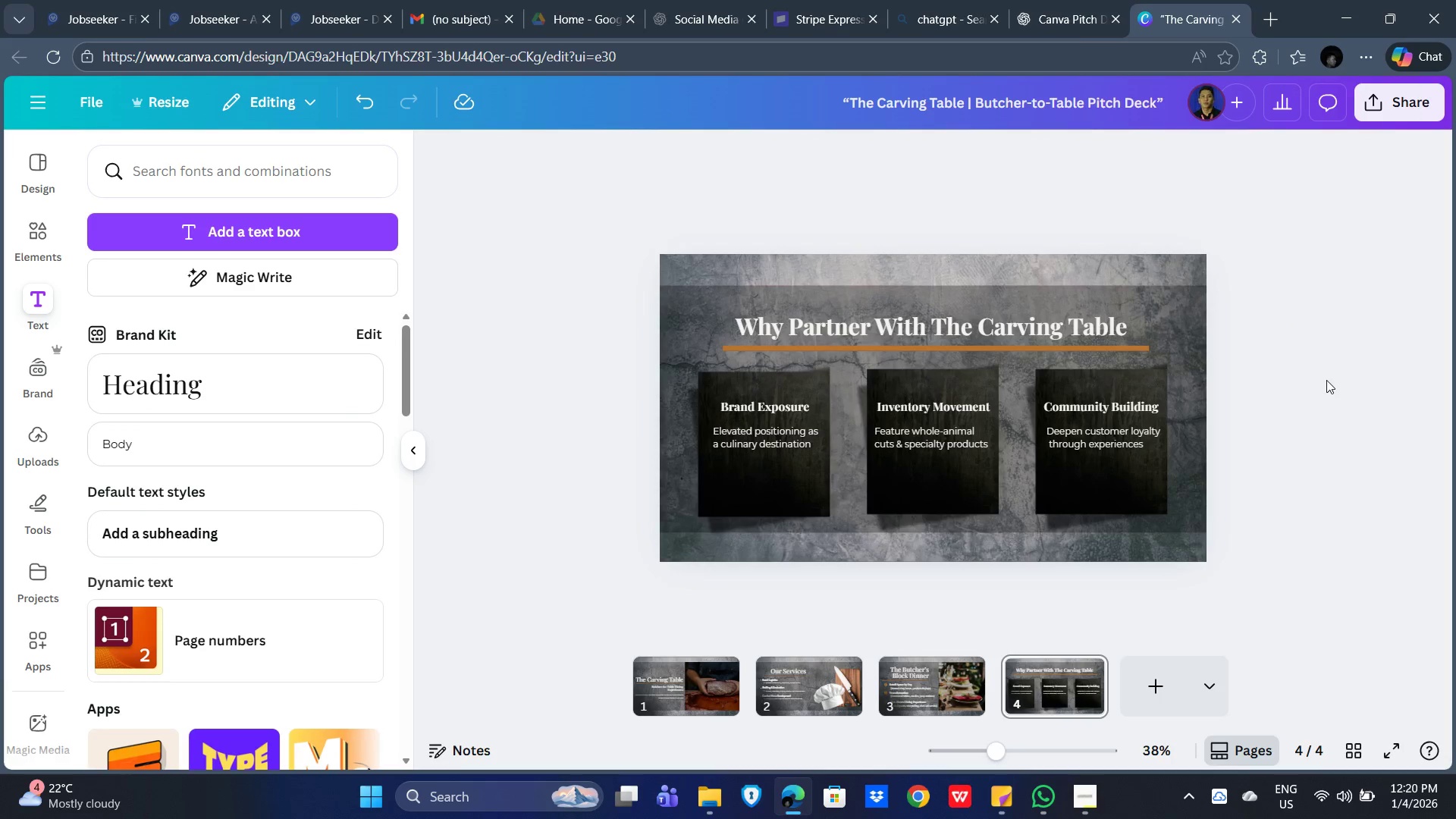 
left_click_drag(start_coordinate=[1362, 391], to_coordinate=[1363, 395])
 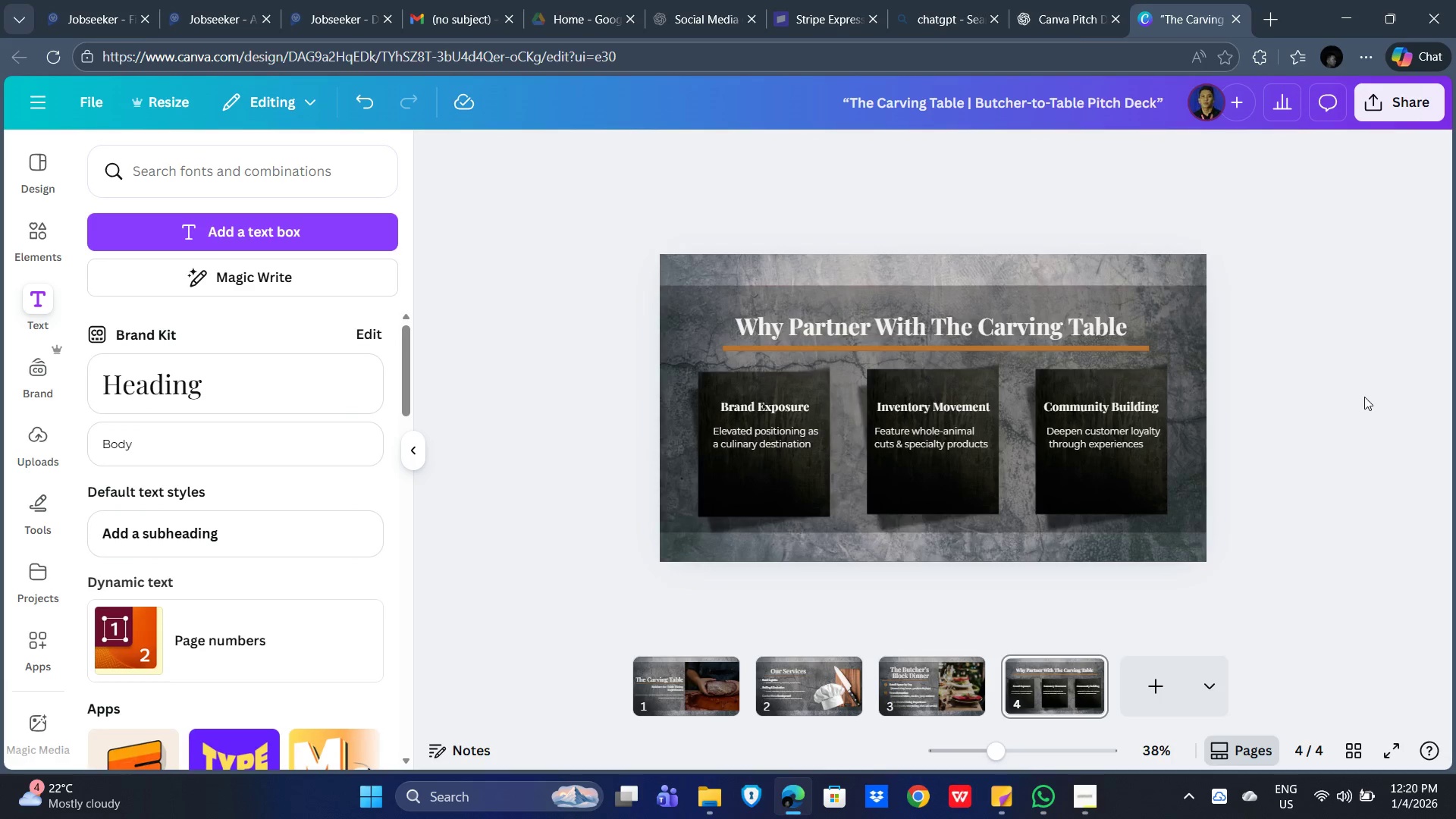 
double_click([1364, 397])
 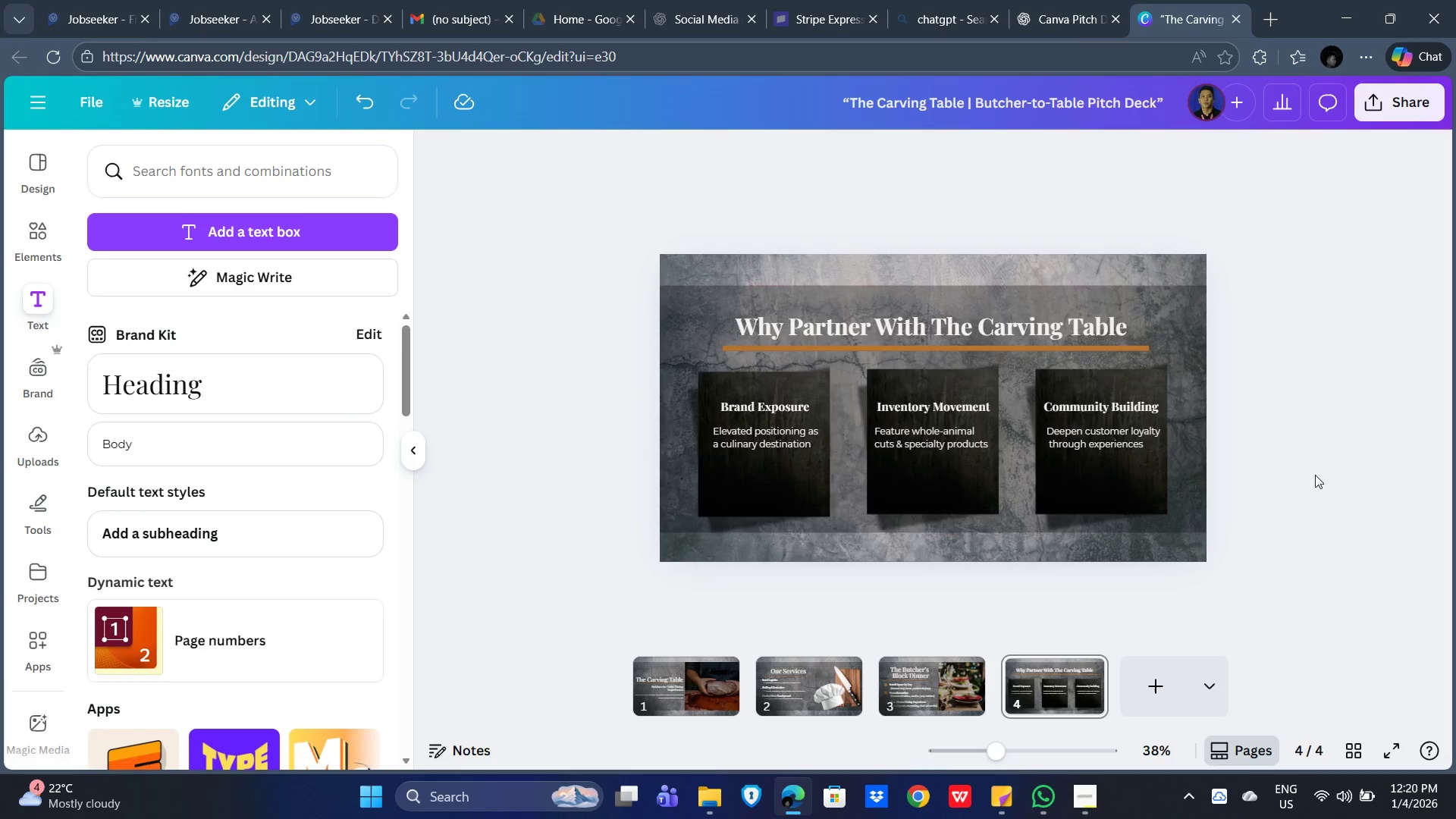 
left_click_drag(start_coordinate=[1309, 502], to_coordinate=[1291, 508])
 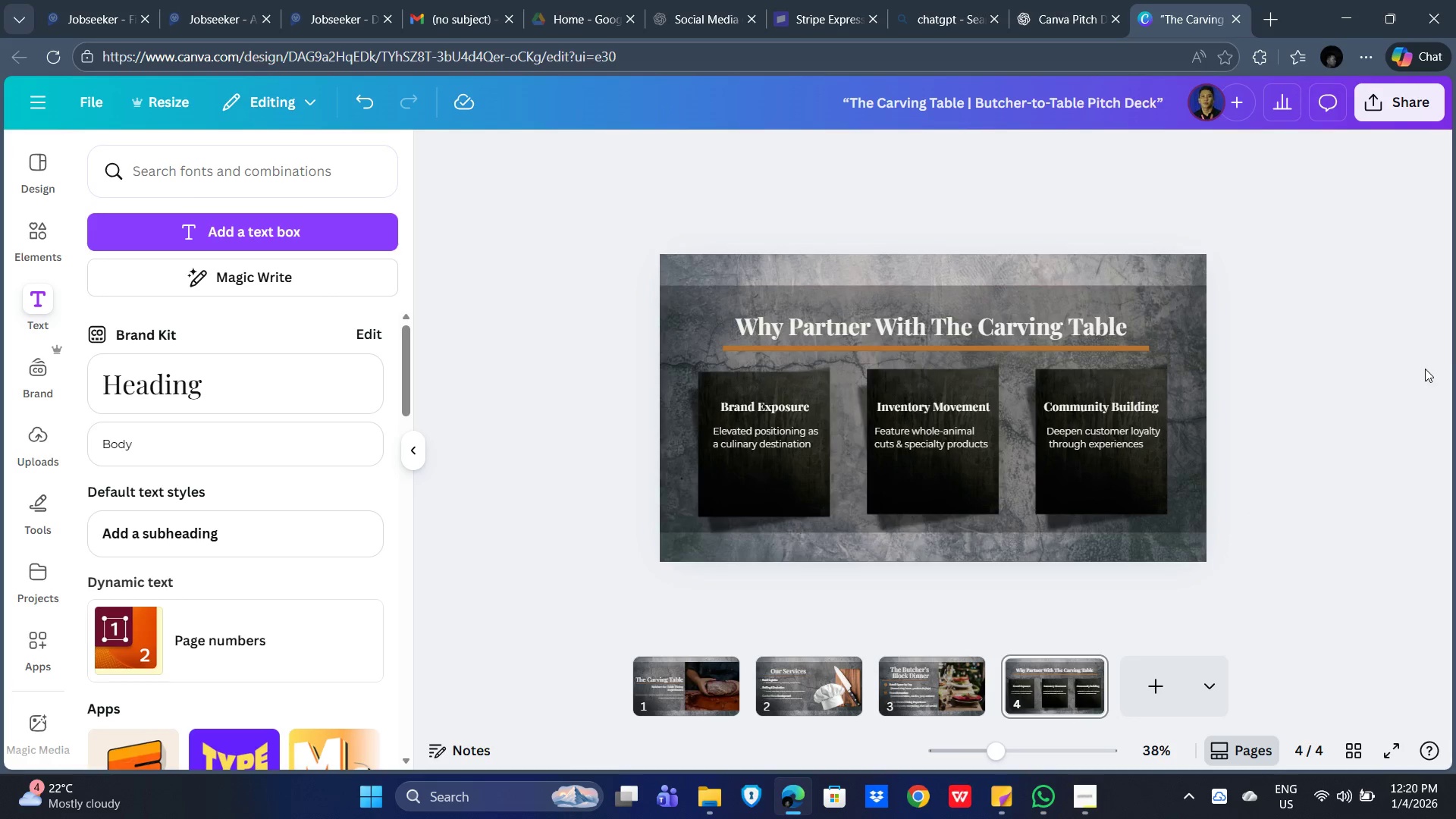 
key(Alt+AltLeft)
 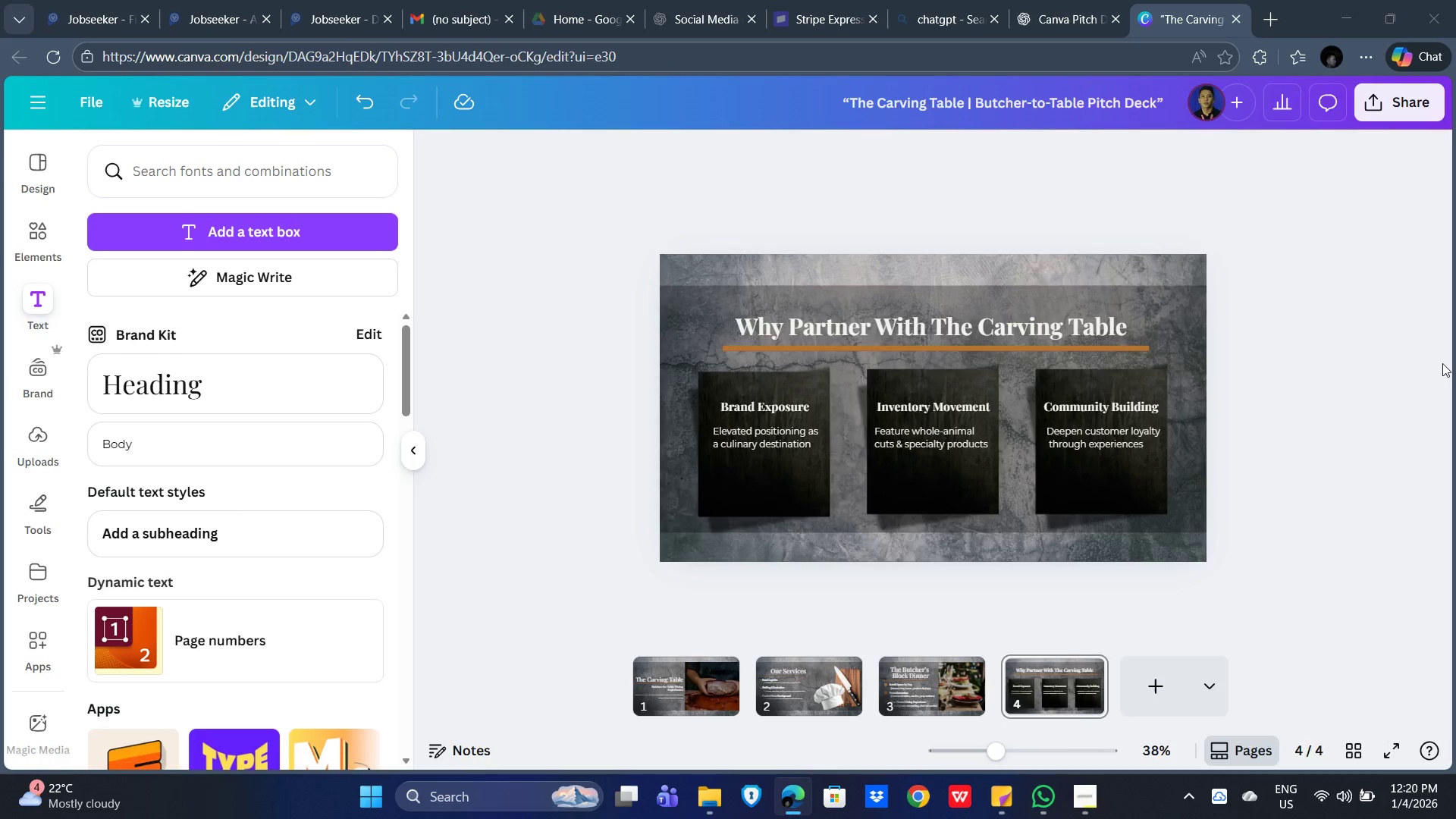 
key(Alt+Tab)
 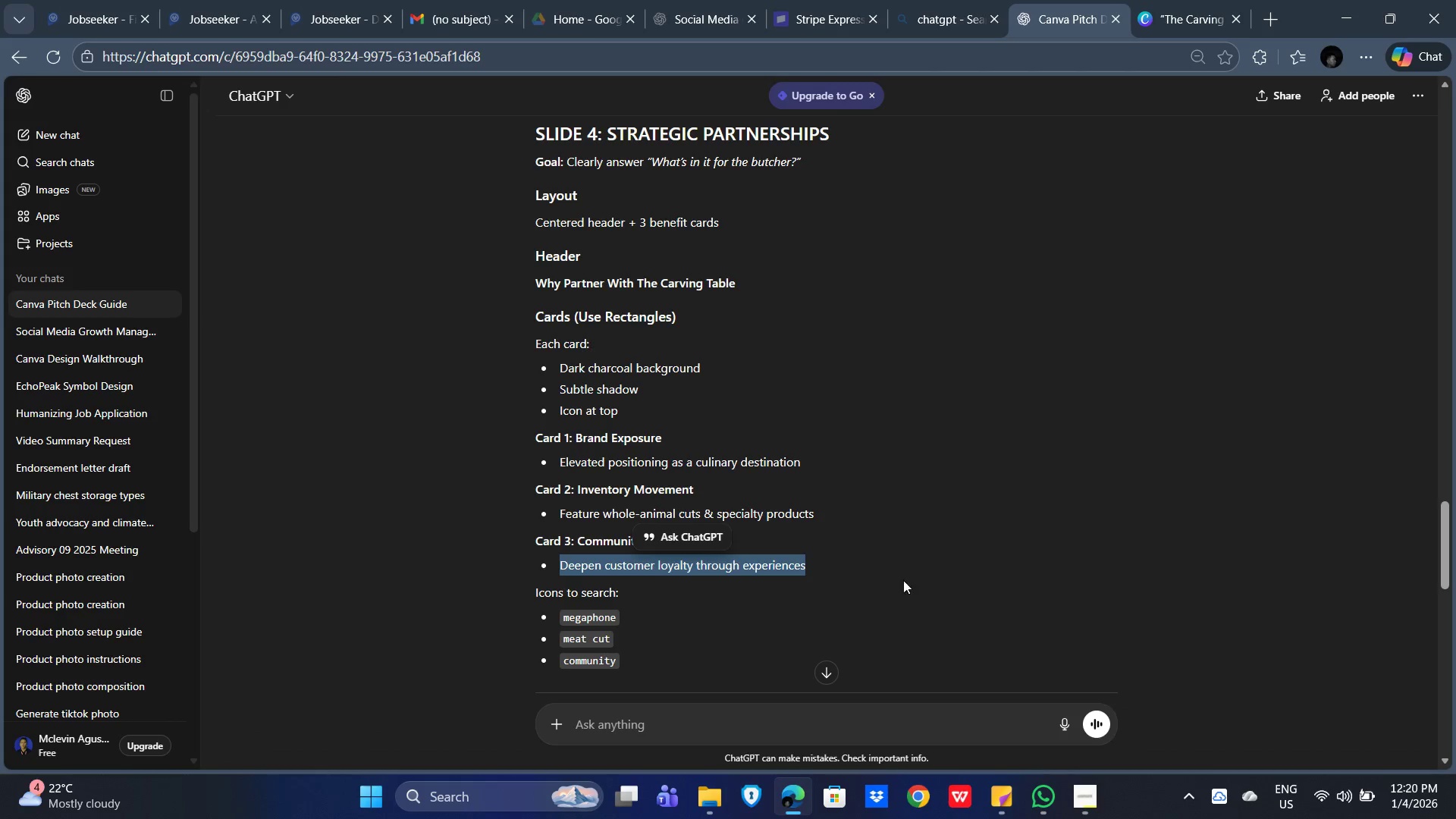 
scroll: coordinate [914, 537], scroll_direction: down, amount: 1.0
 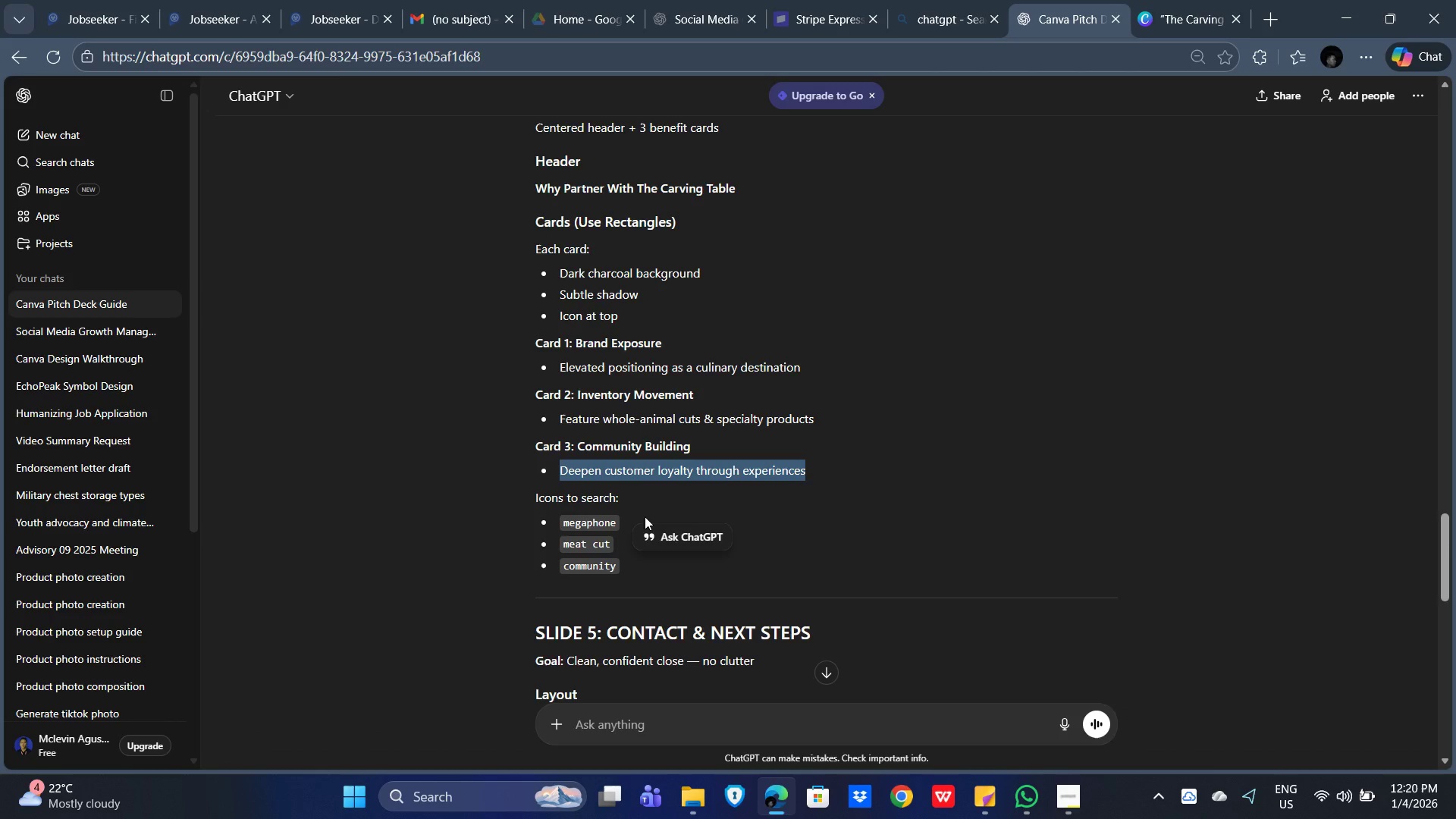 
wait(12.2)
 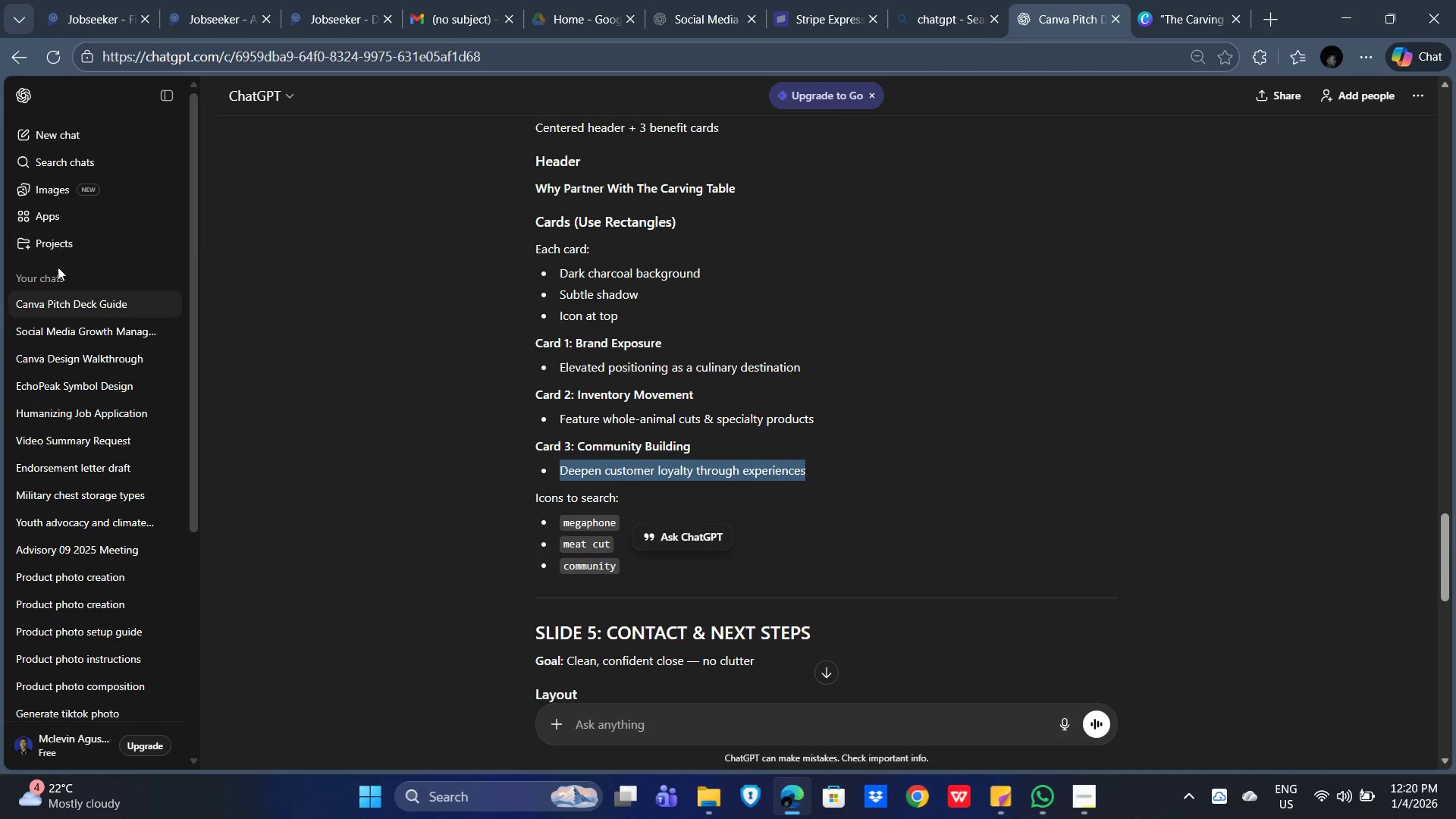 
key(Alt+Tab)
 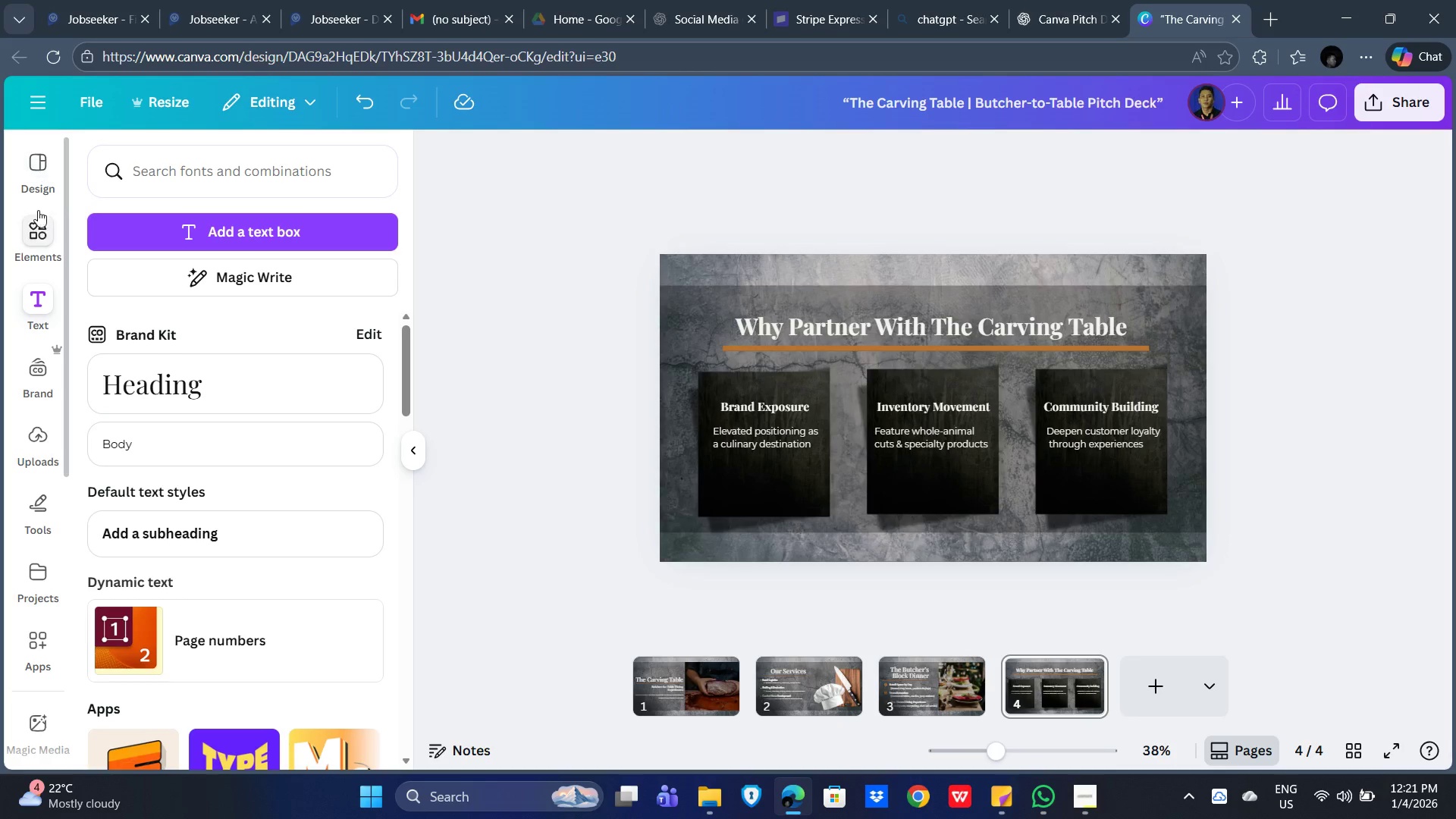 
left_click([215, 171])
 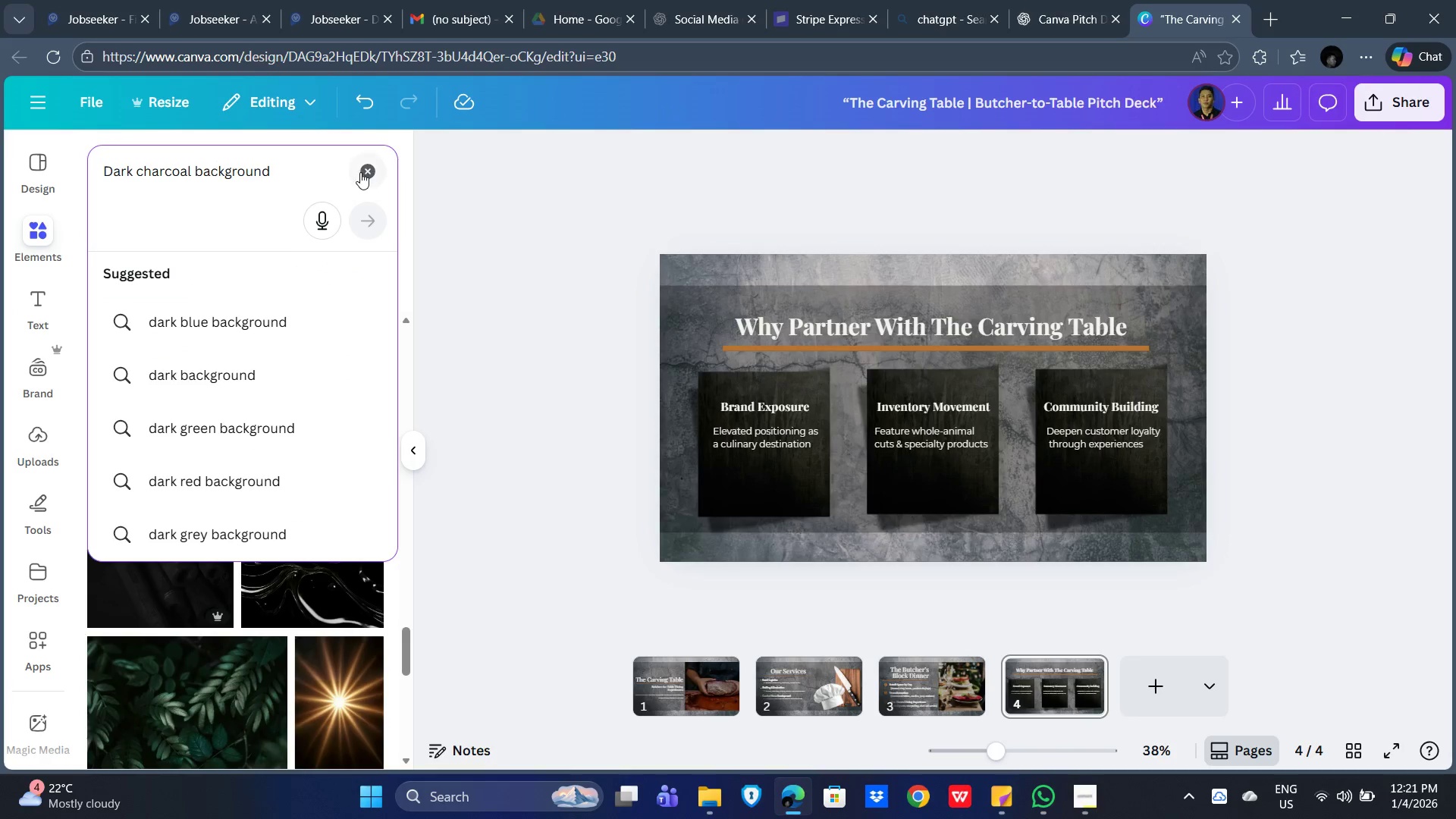 
left_click([362, 172])
 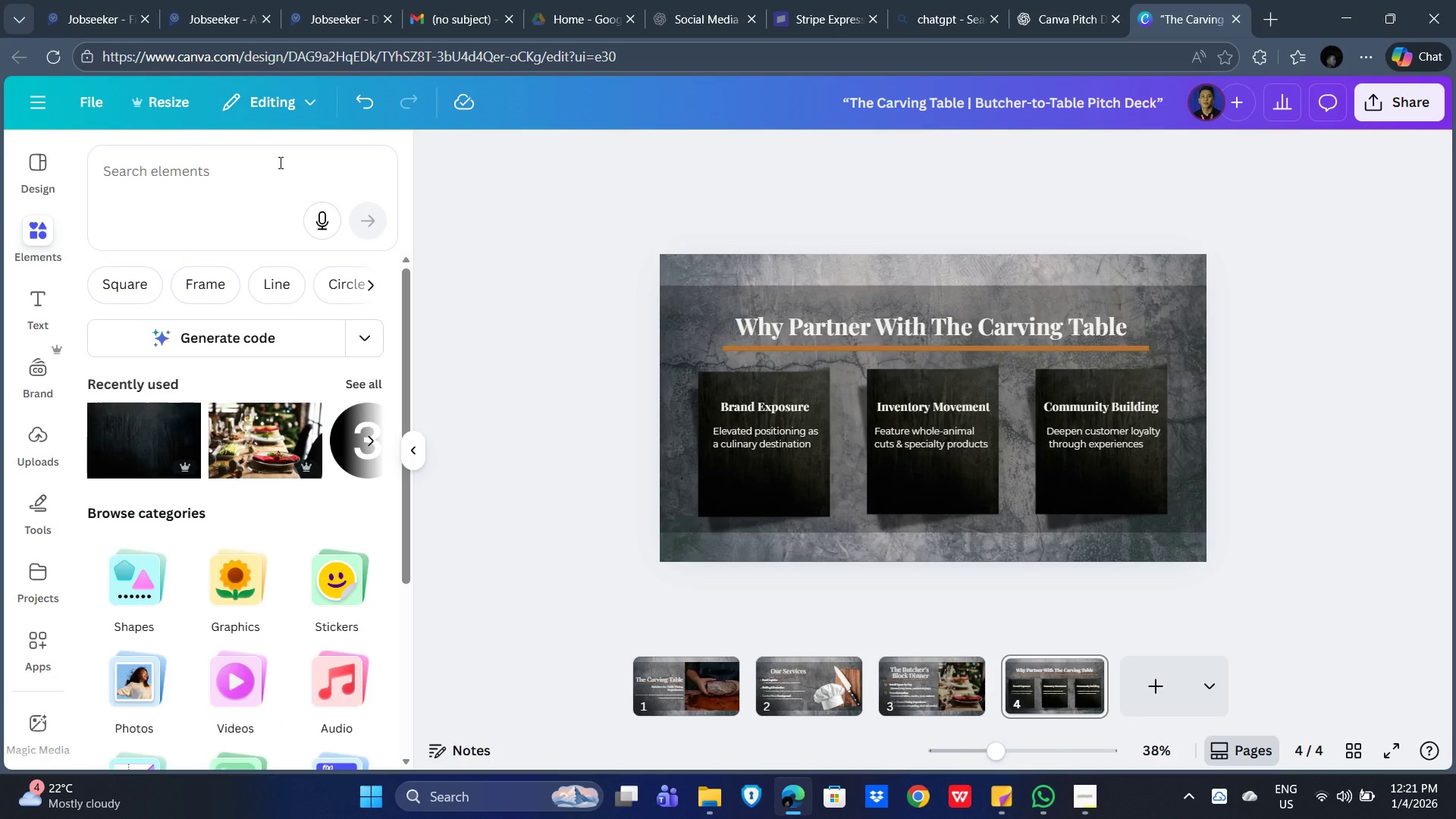 
type(mega)
 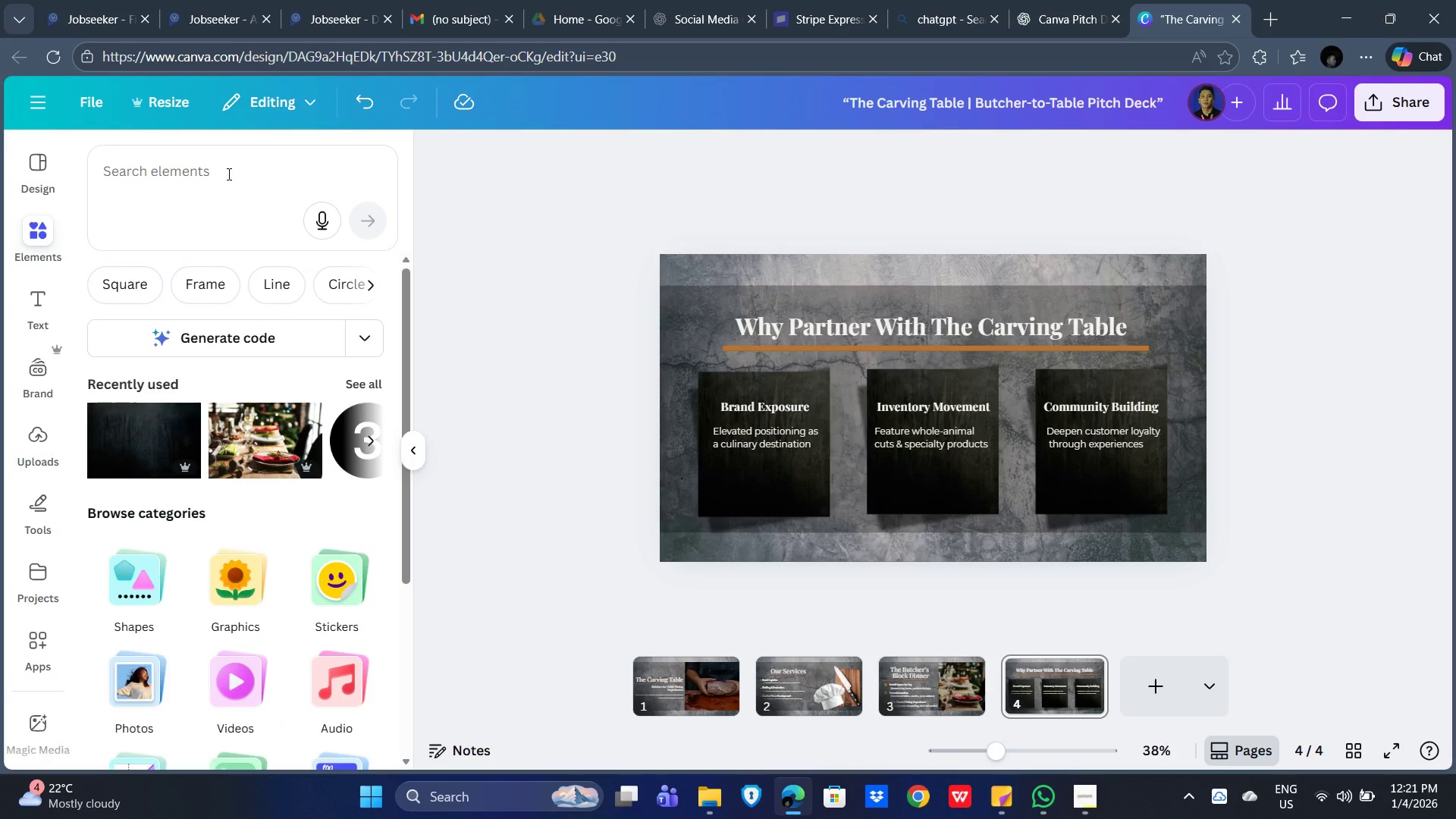 
left_click([228, 174])
 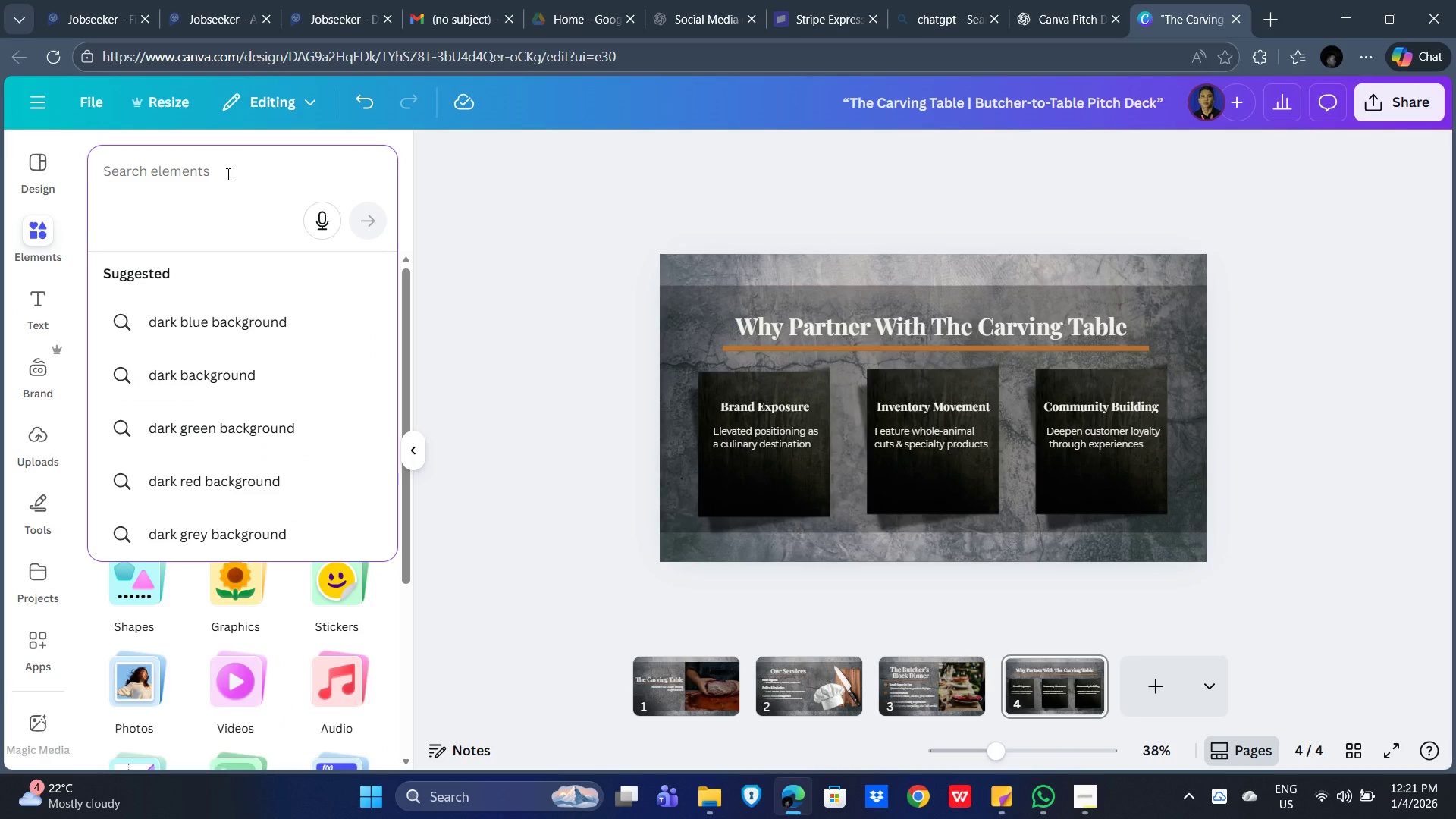 
type(megapg)
key(Backspace)
type(hone)
 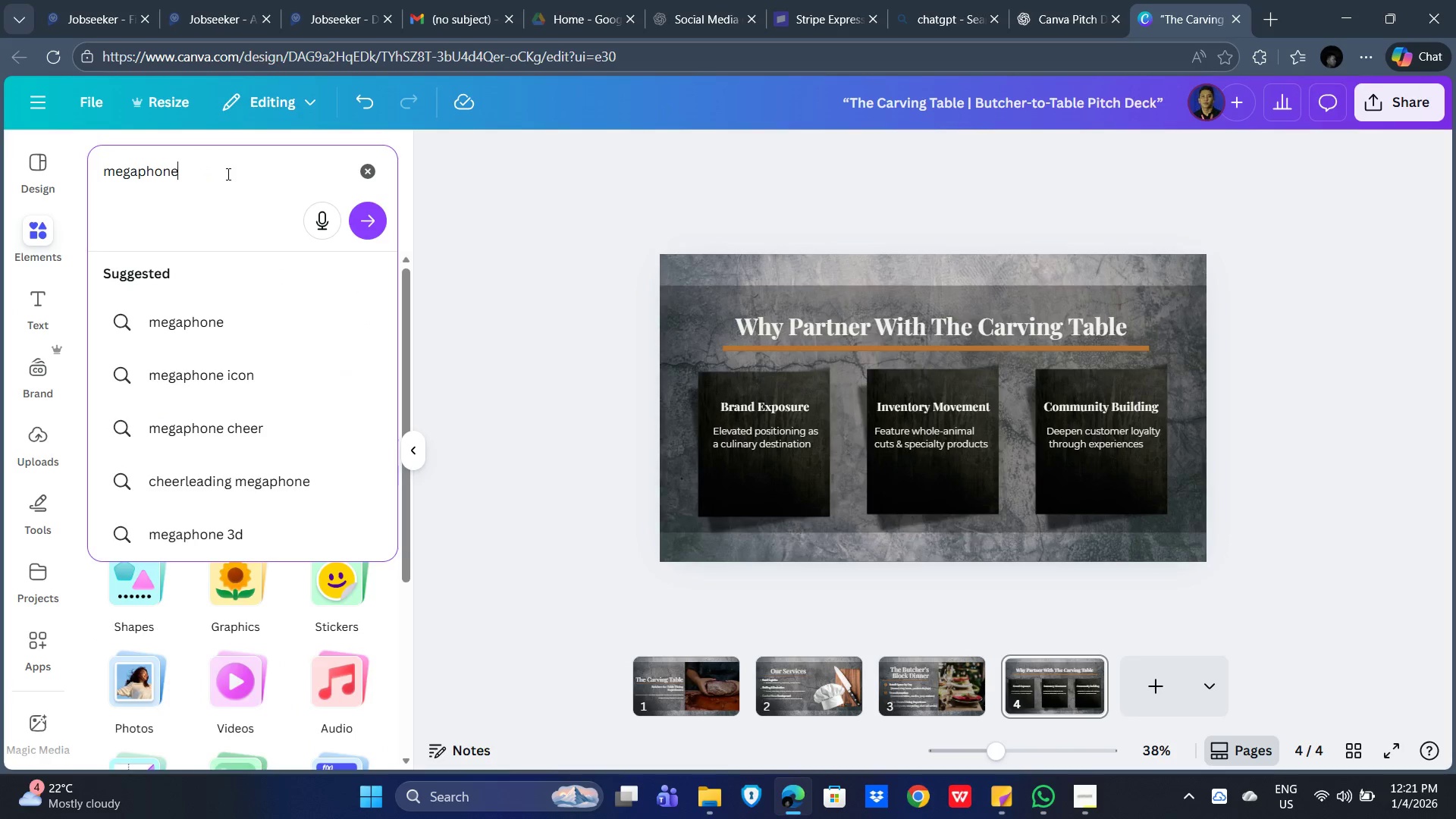 
key(Enter)
 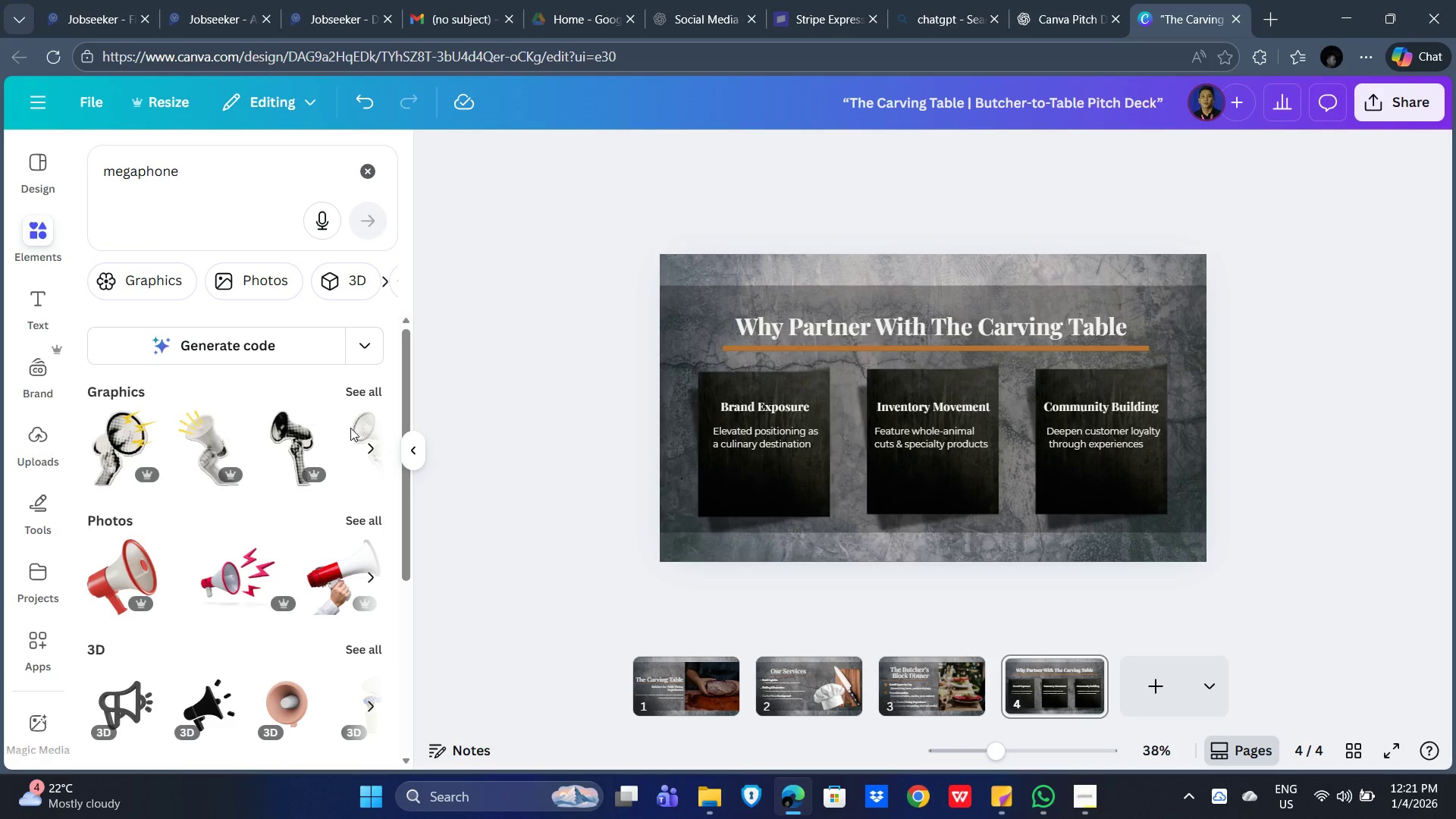 
scroll: coordinate [252, 598], scroll_direction: down, amount: 2.0
 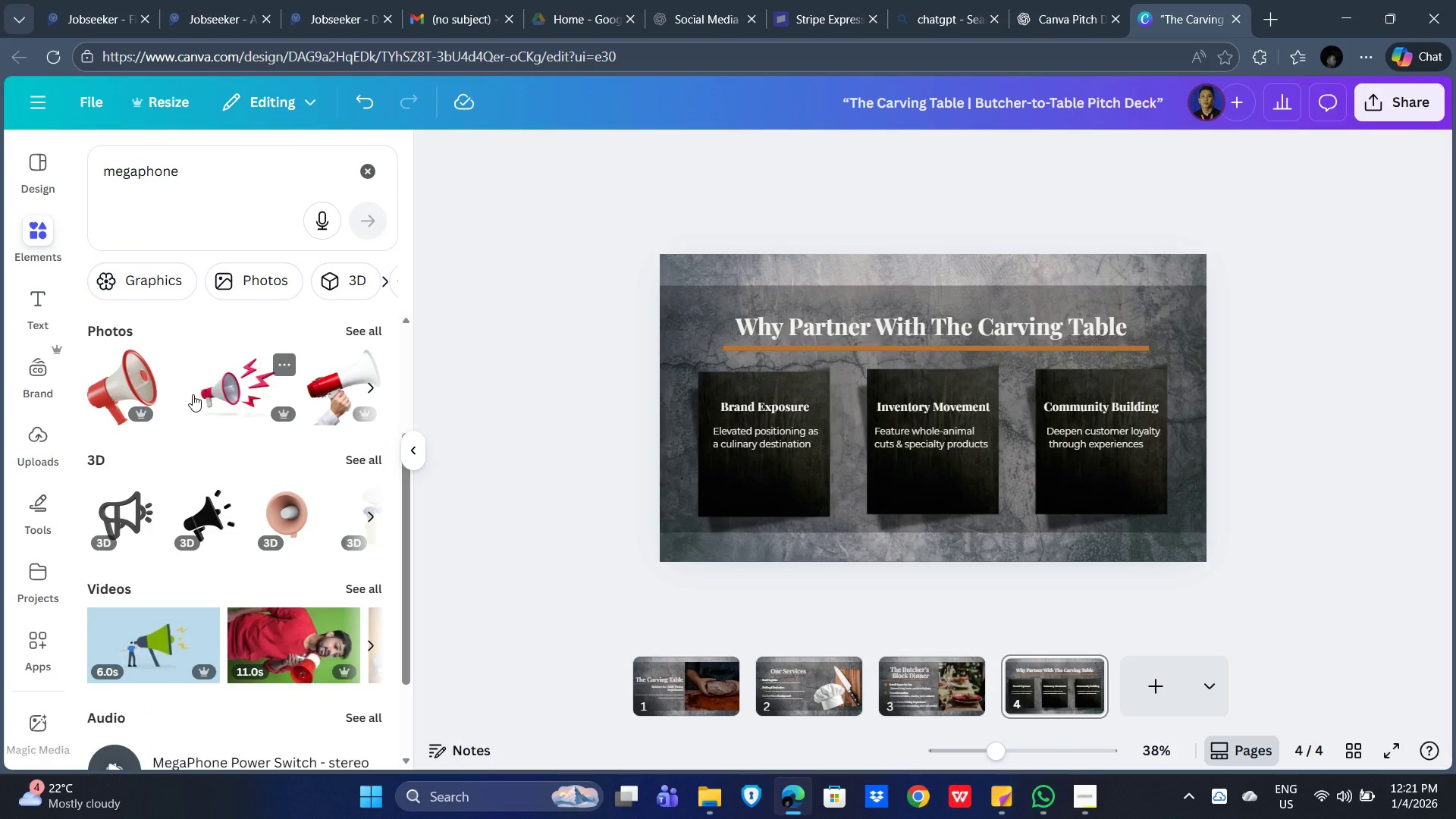 
scroll: coordinate [231, 496], scroll_direction: up, amount: 1.0
 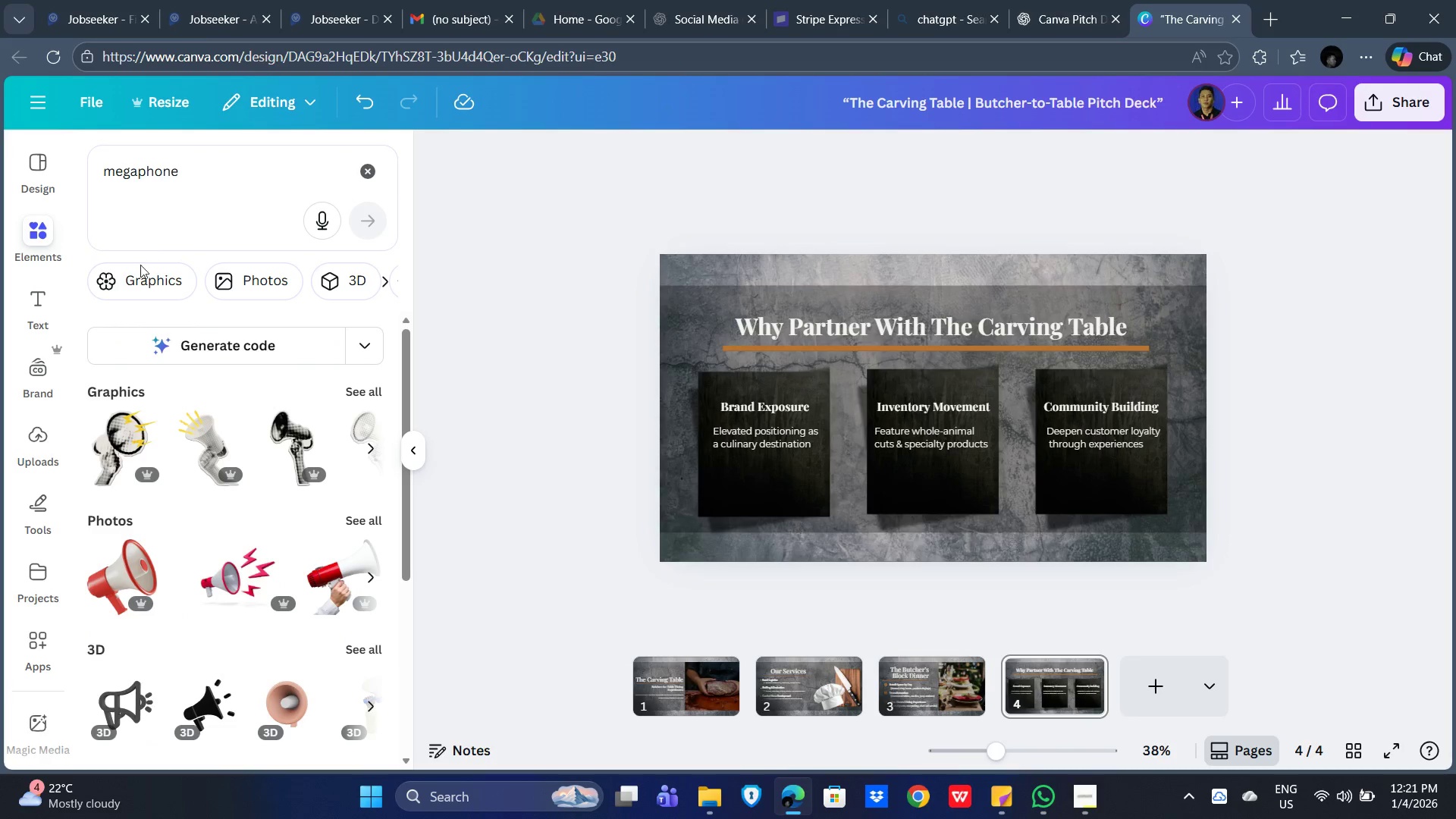 
left_click([137, 285])
 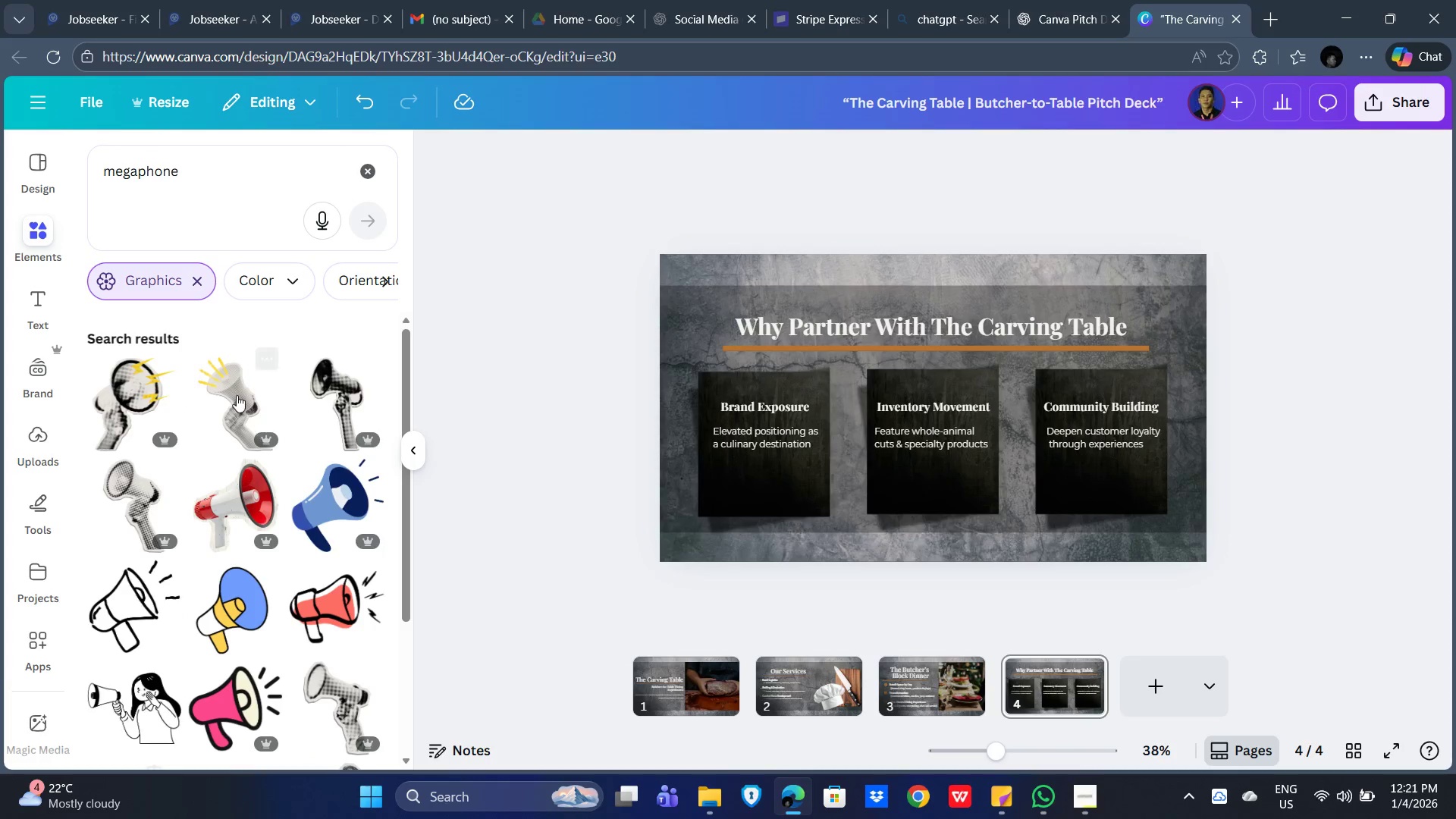 
scroll: coordinate [303, 518], scroll_direction: down, amount: 12.0
 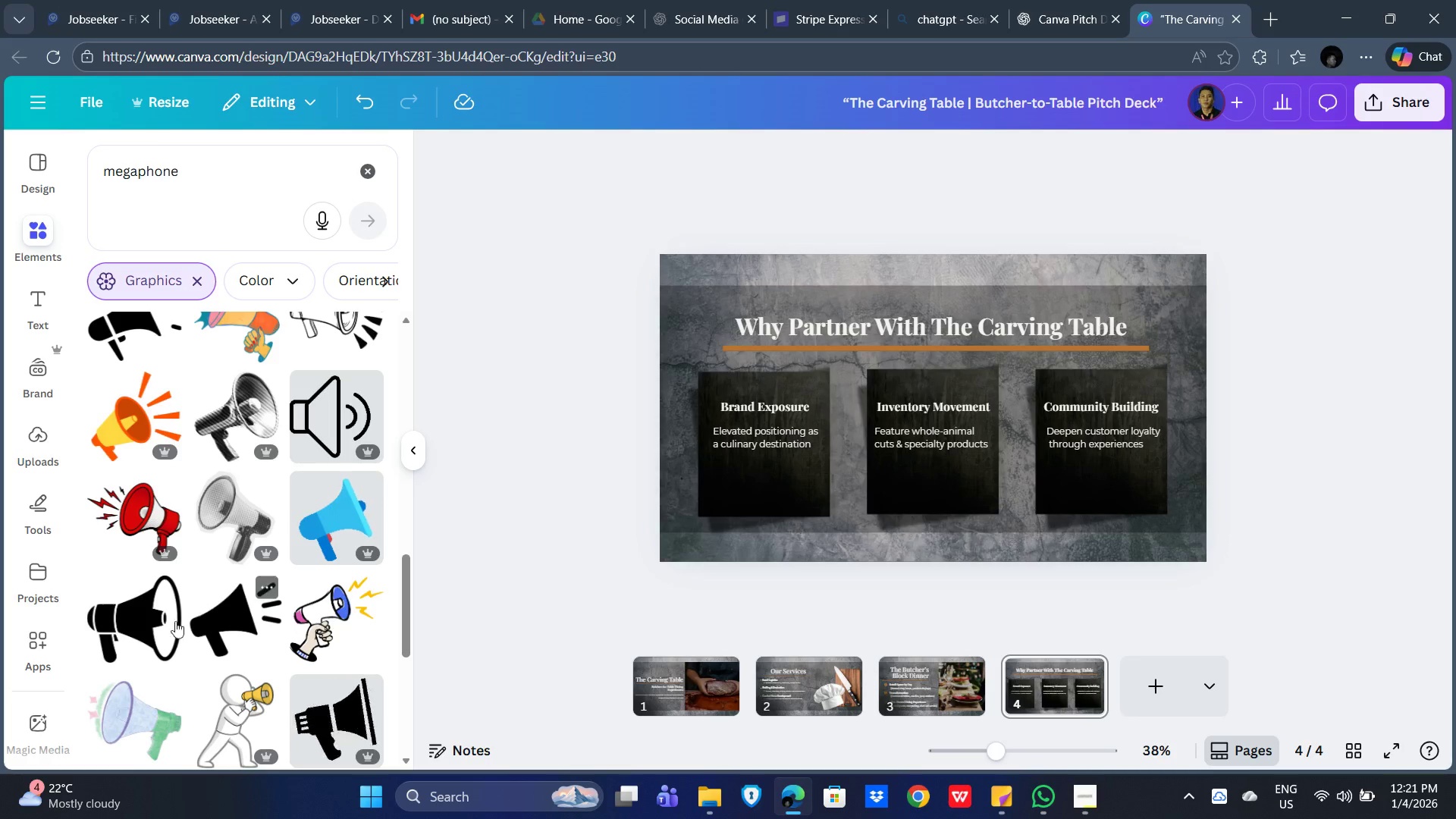 
left_click([137, 620])
 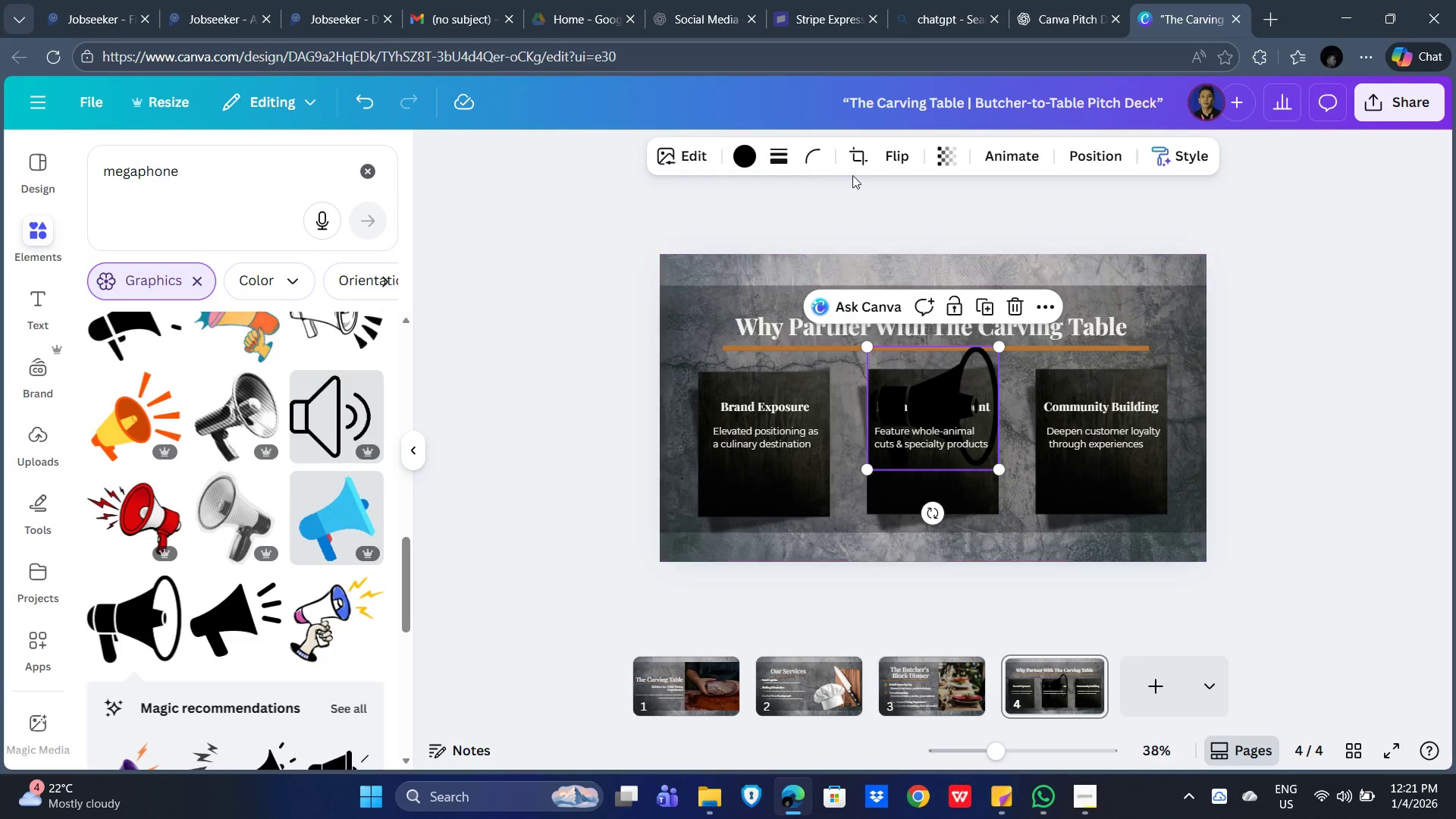 
left_click([742, 155])
 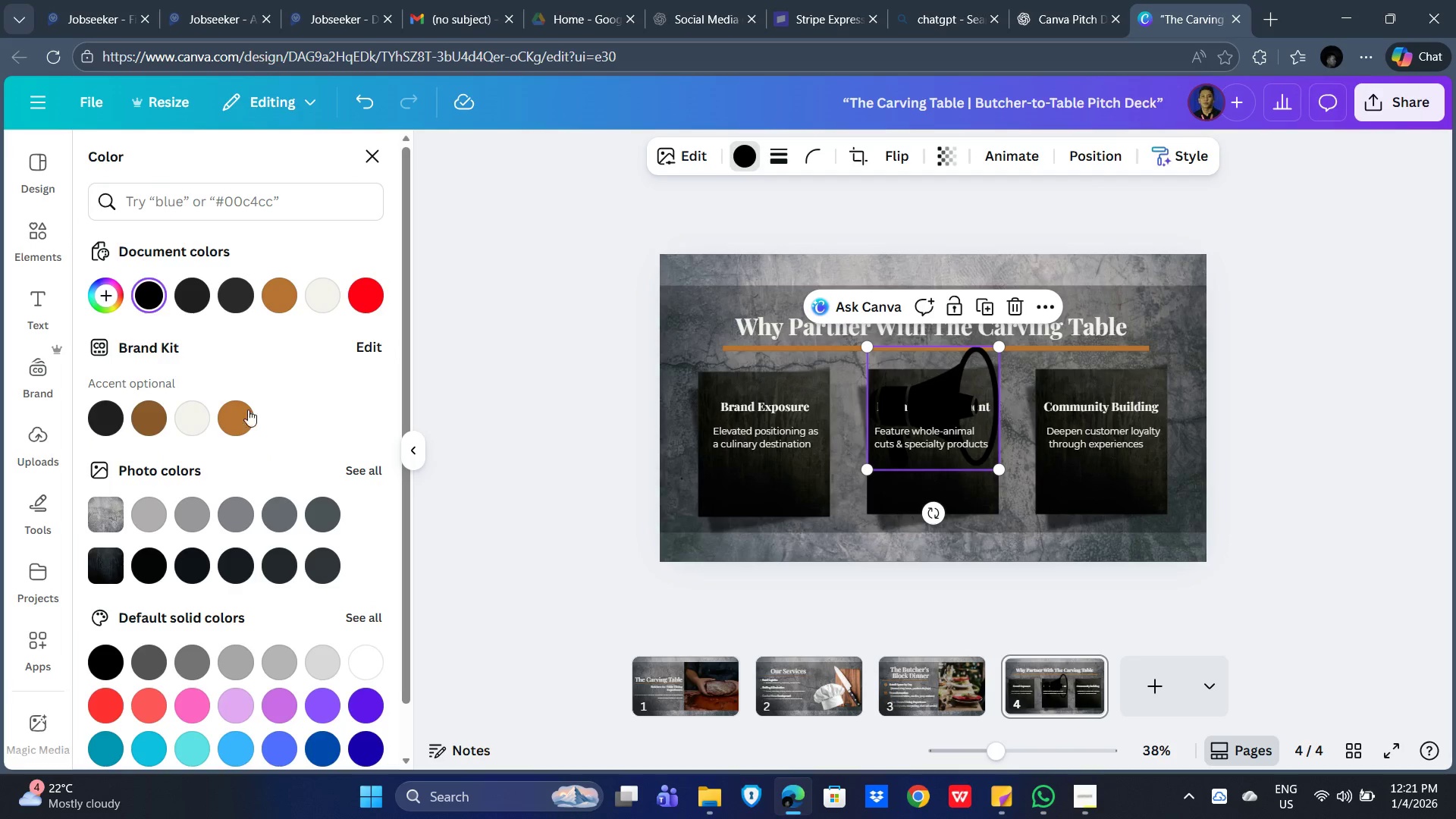 
left_click([224, 414])
 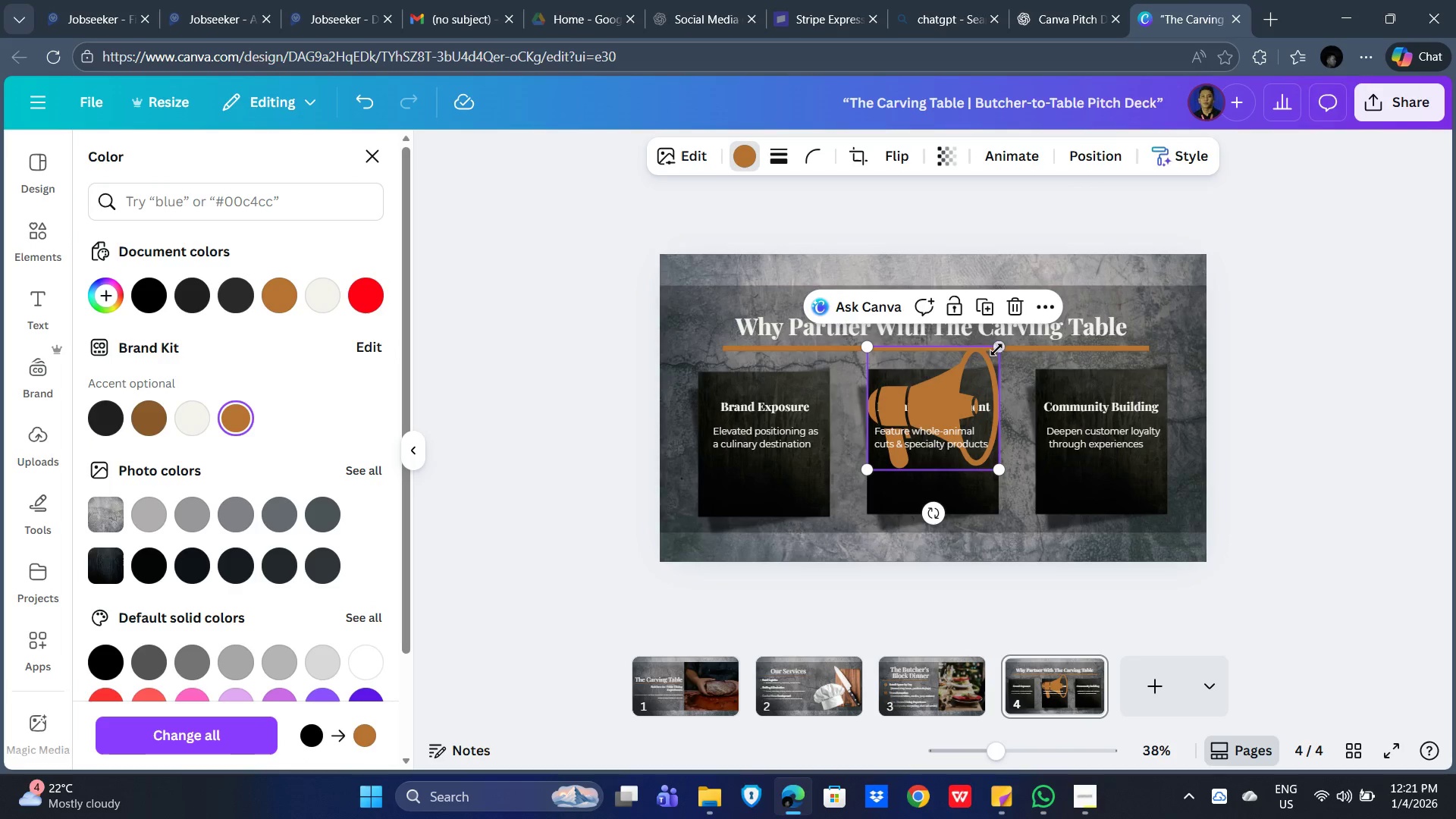 
left_click_drag(start_coordinate=[997, 348], to_coordinate=[899, 401])
 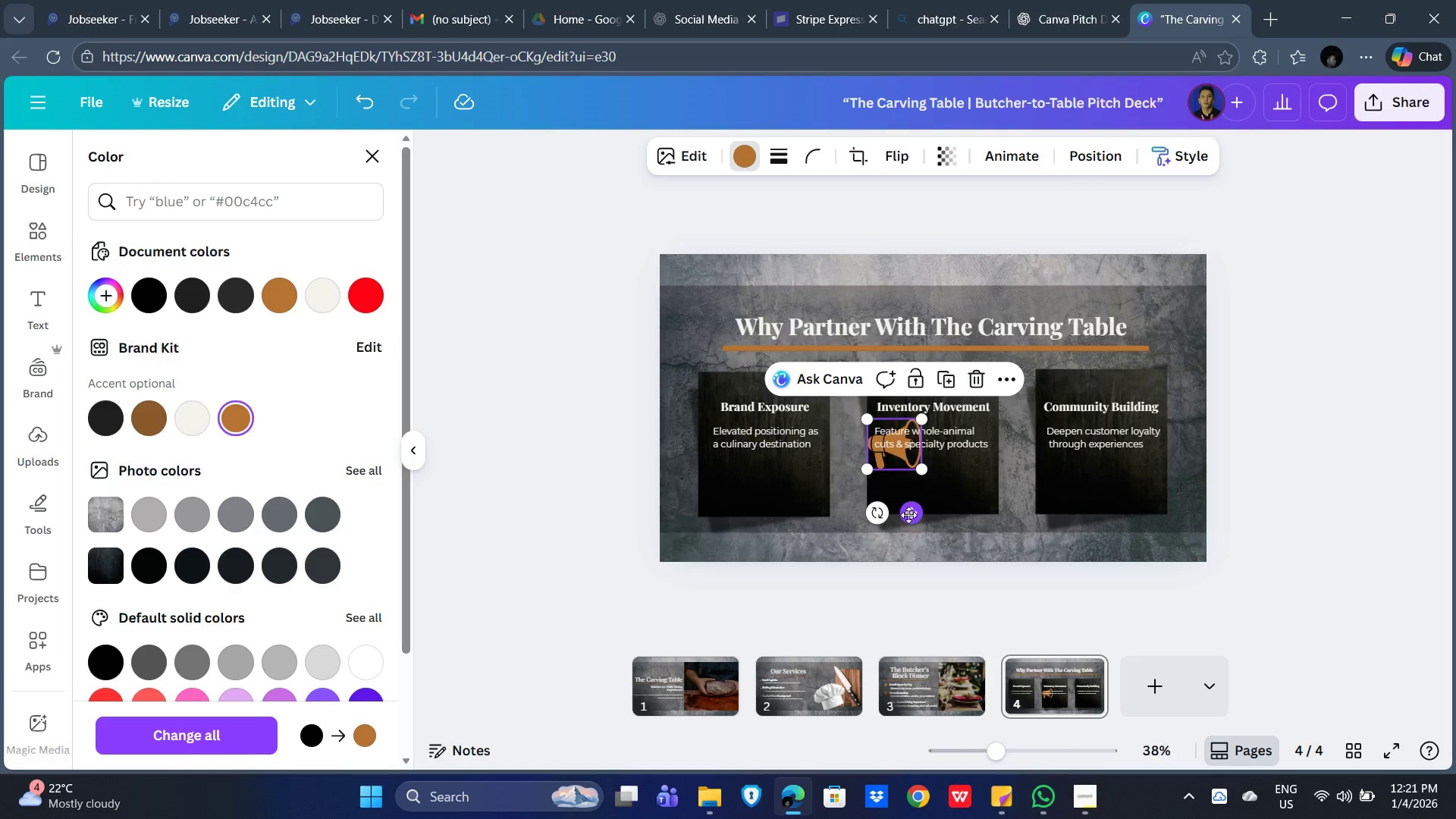 
left_click_drag(start_coordinate=[908, 514], to_coordinate=[788, 547])
 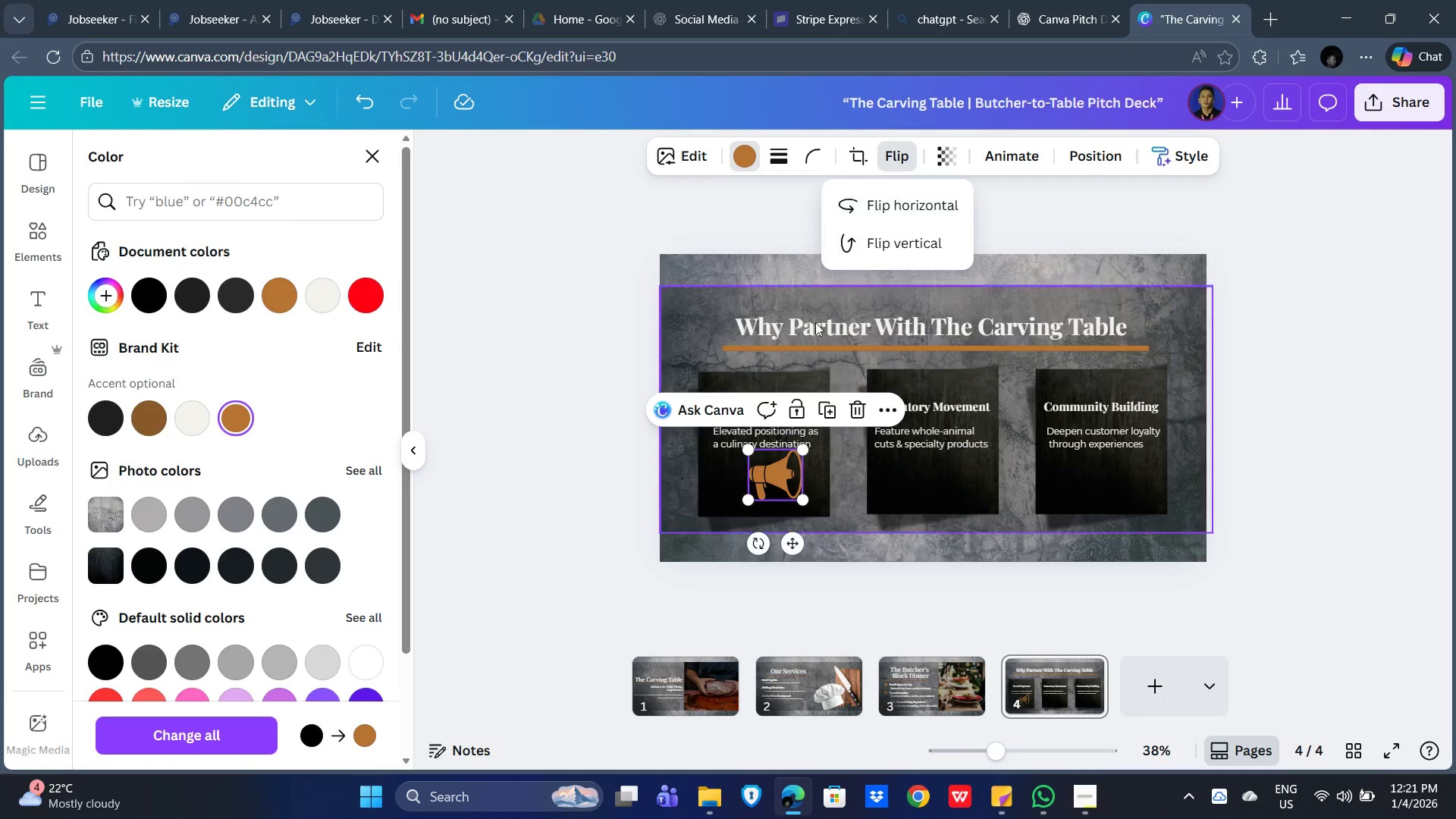 
left_click([915, 204])
 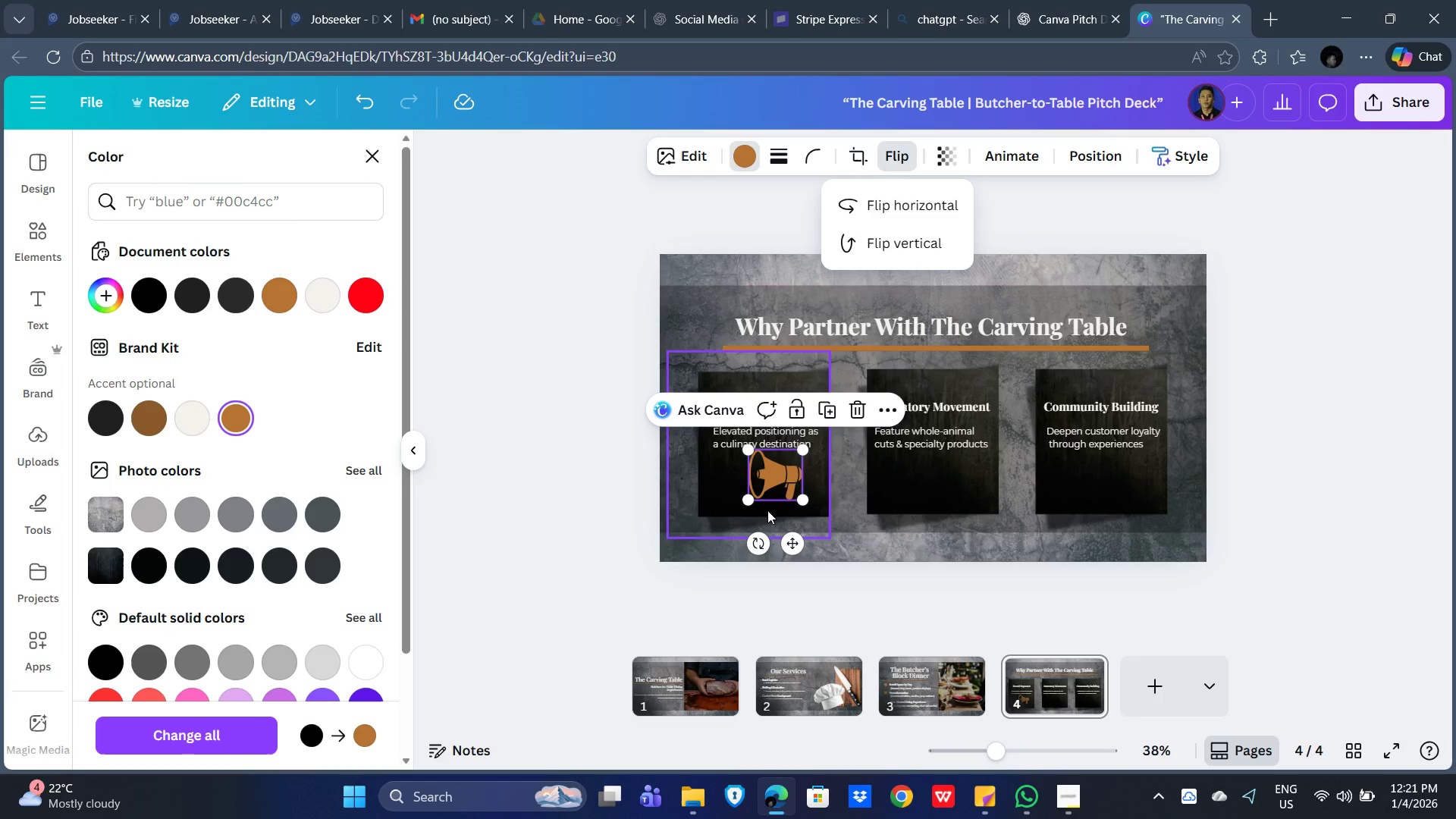 
left_click([748, 451])
 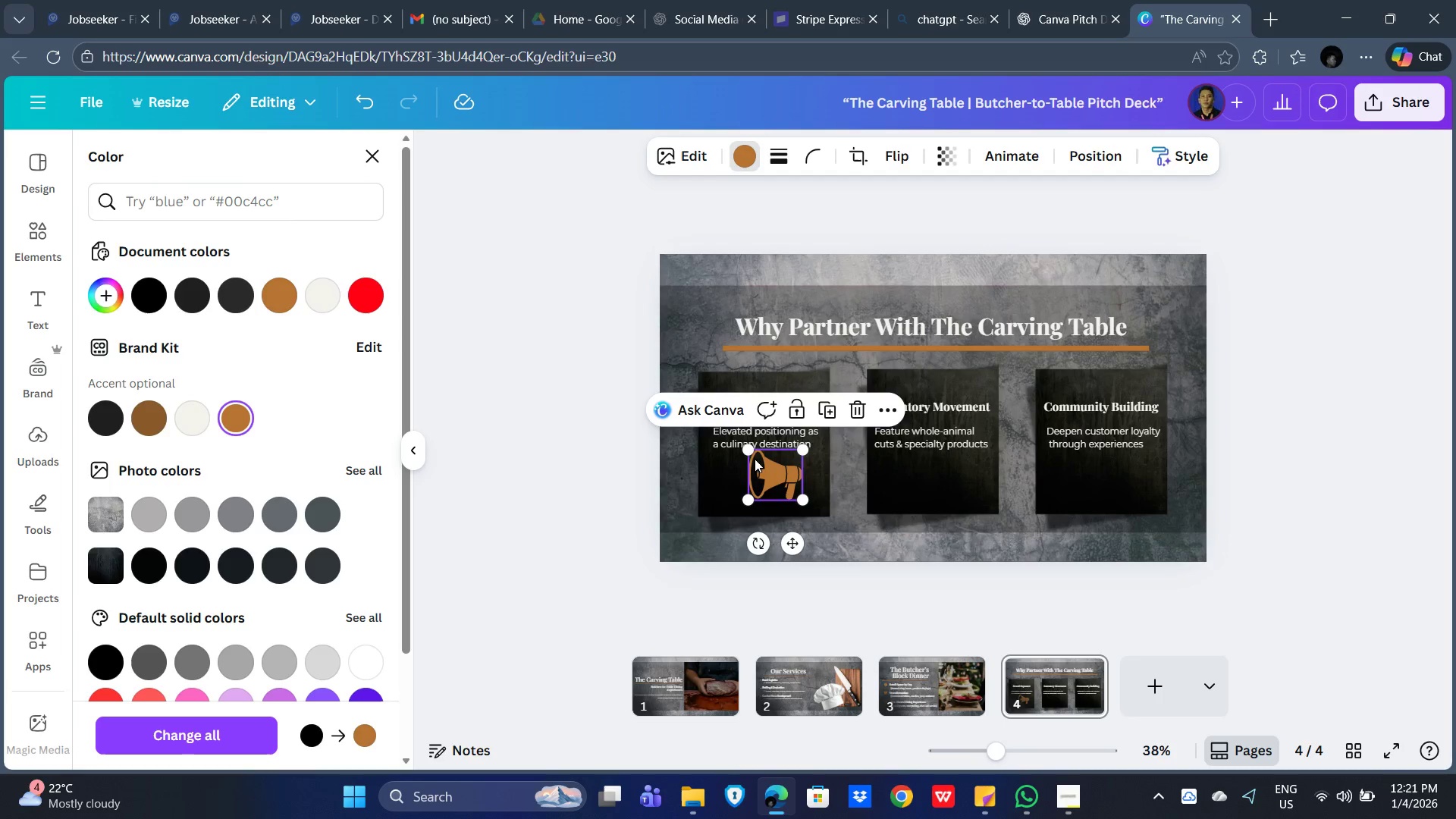 
left_click_drag(start_coordinate=[745, 450], to_coordinate=[768, 466])
 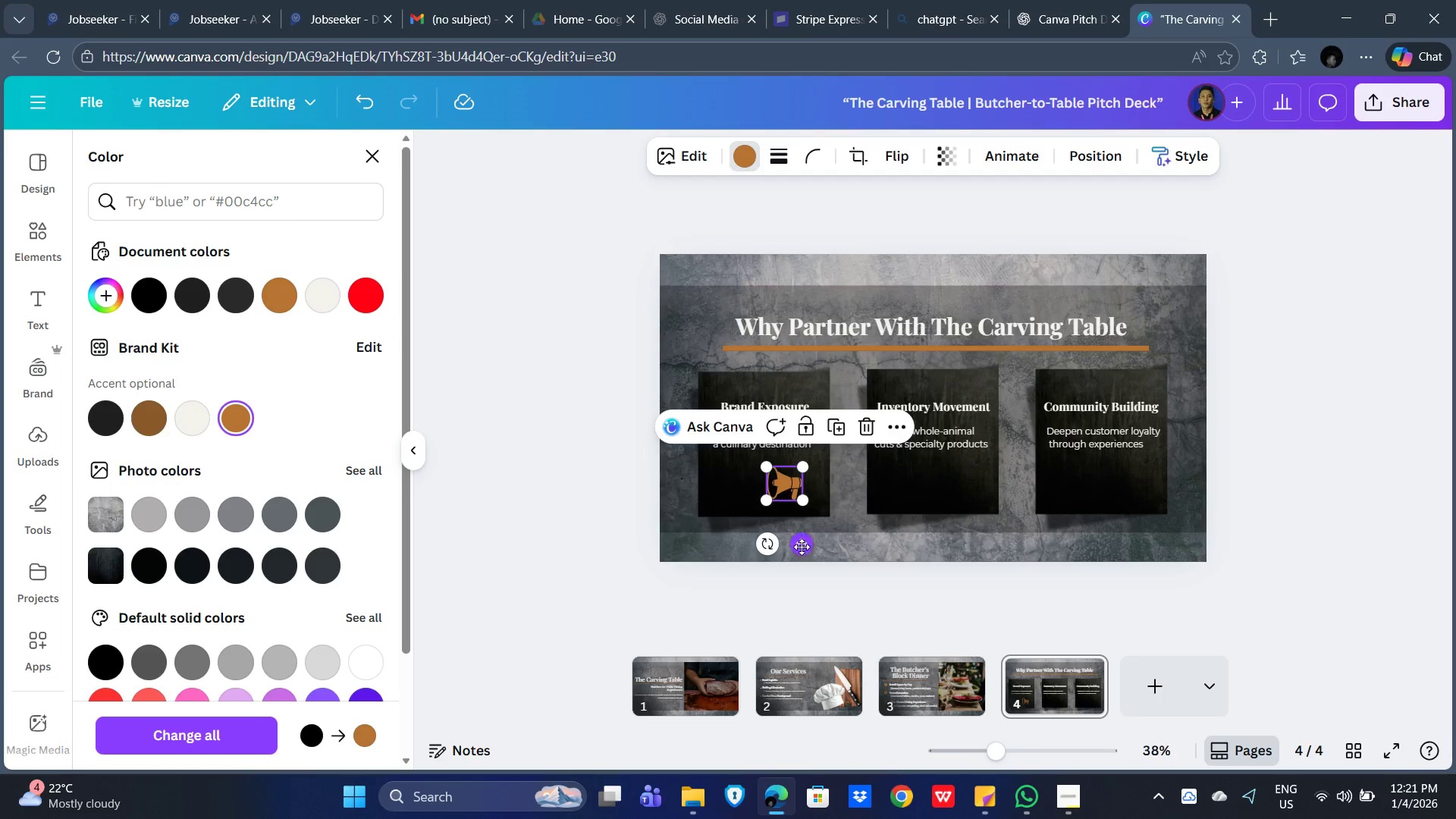 
left_click_drag(start_coordinate=[802, 548], to_coordinate=[779, 544])
 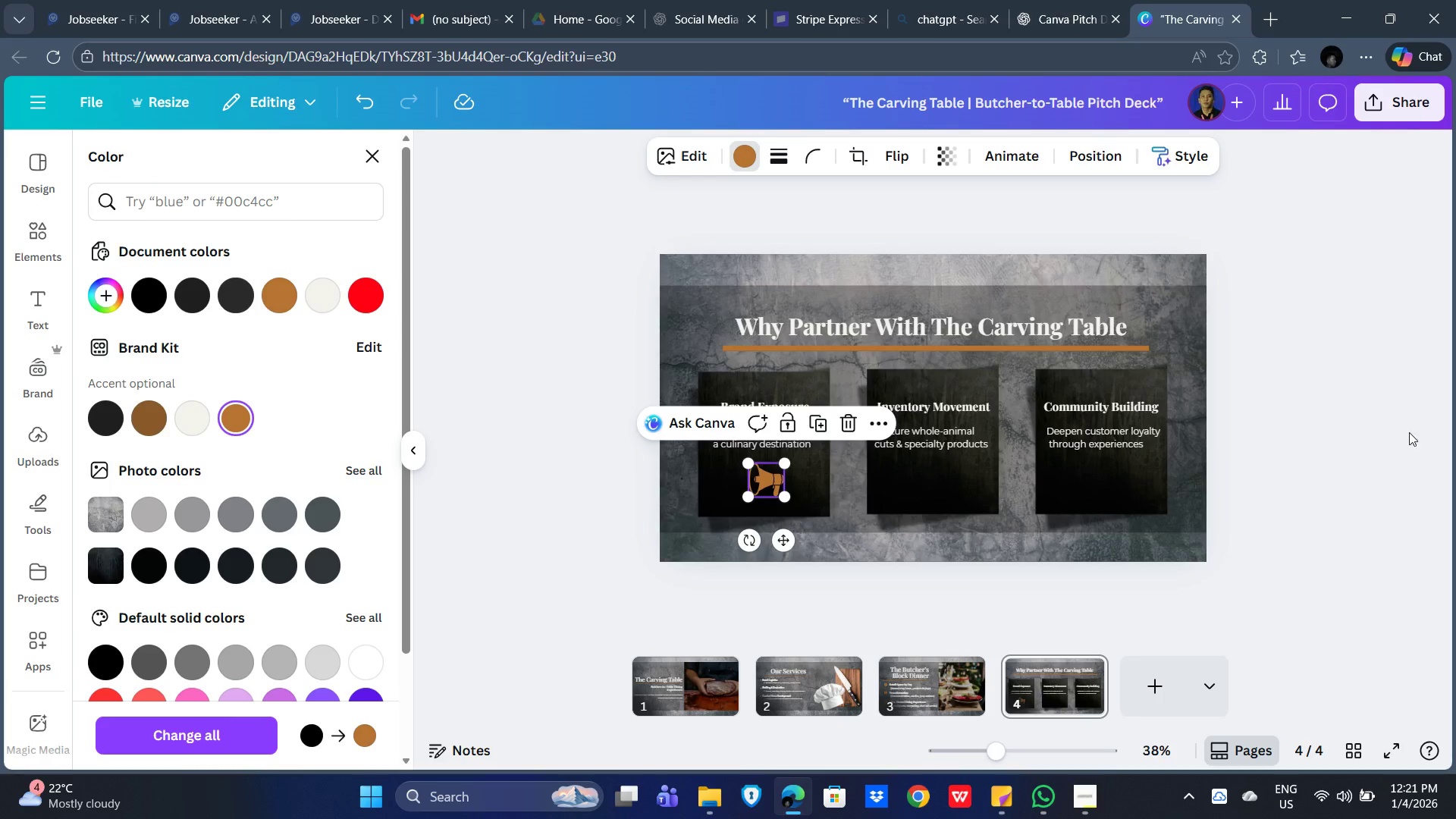 
left_click([1410, 432])
 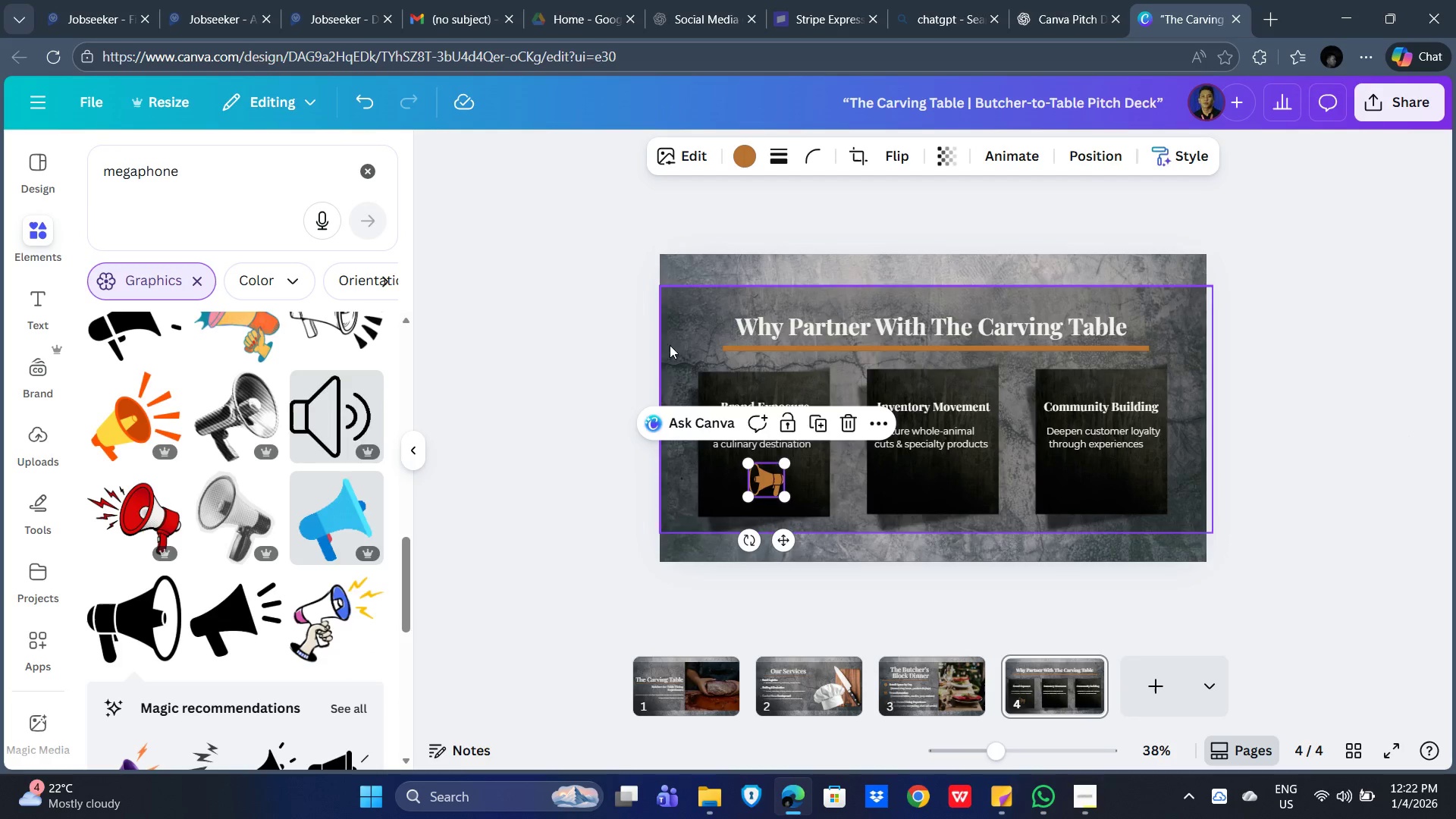 
left_click_drag(start_coordinate=[579, 366], to_coordinate=[580, 371])
 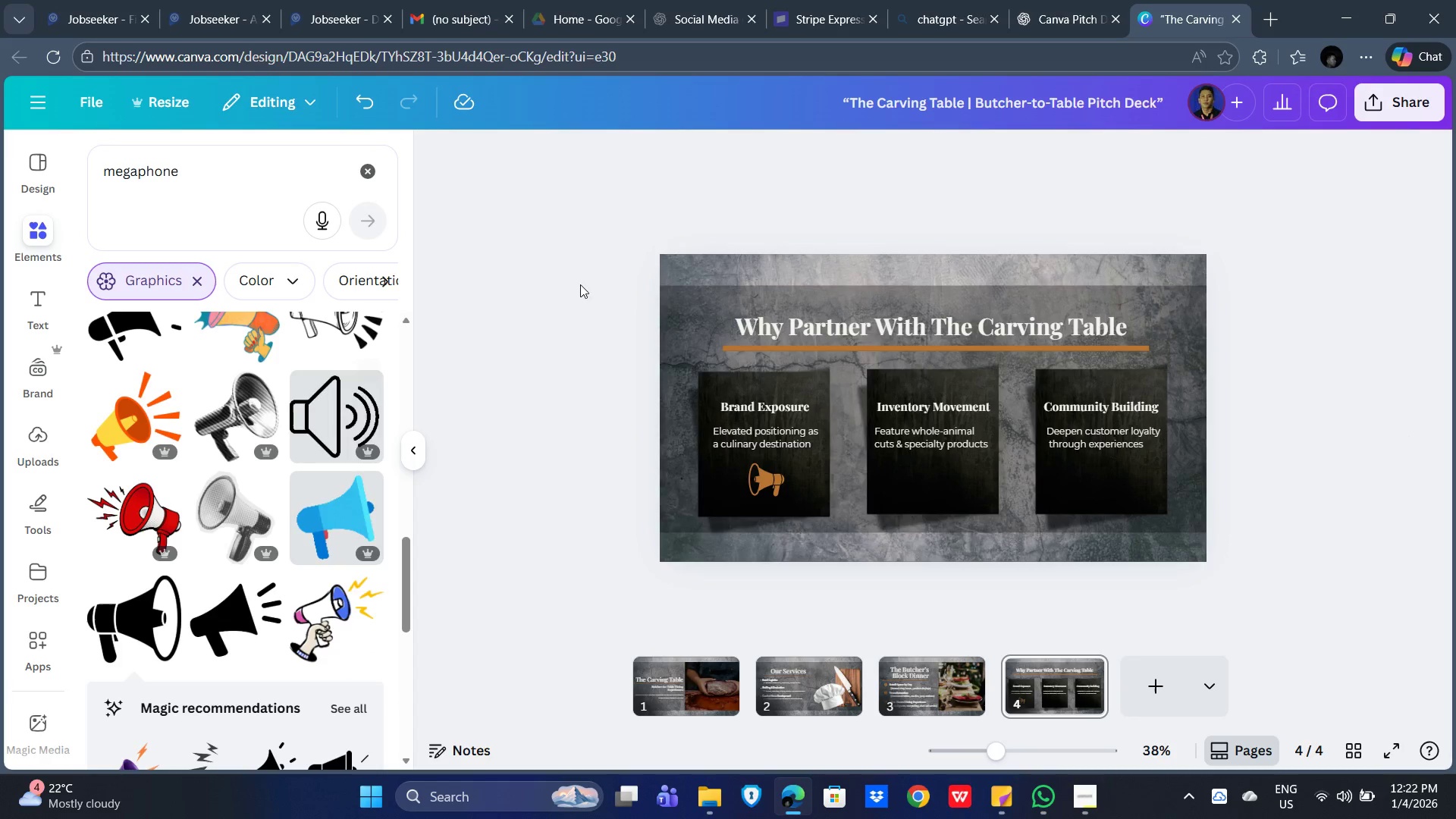 
key(Alt+Tab)
 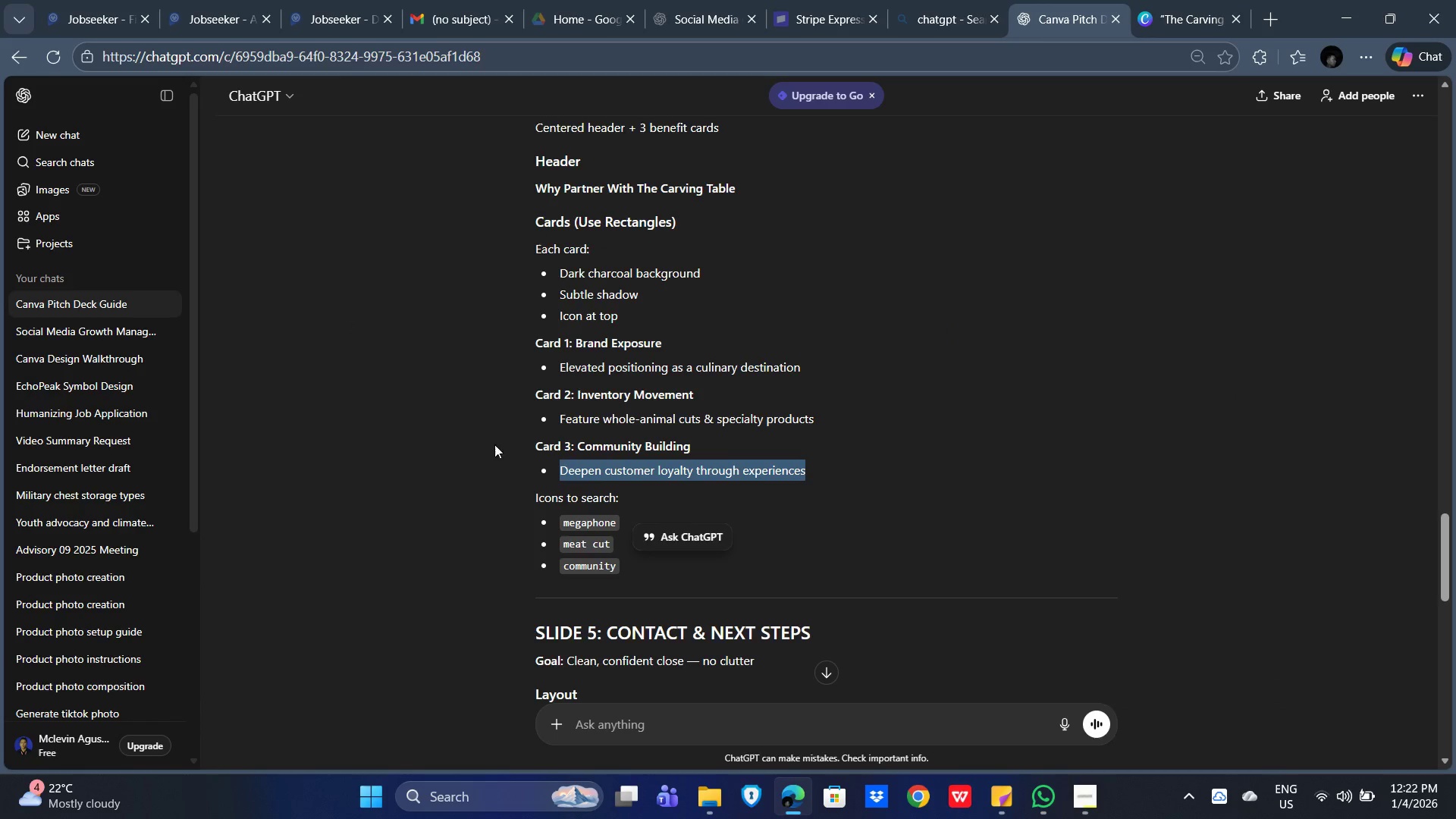 
key(Alt+AltLeft)
 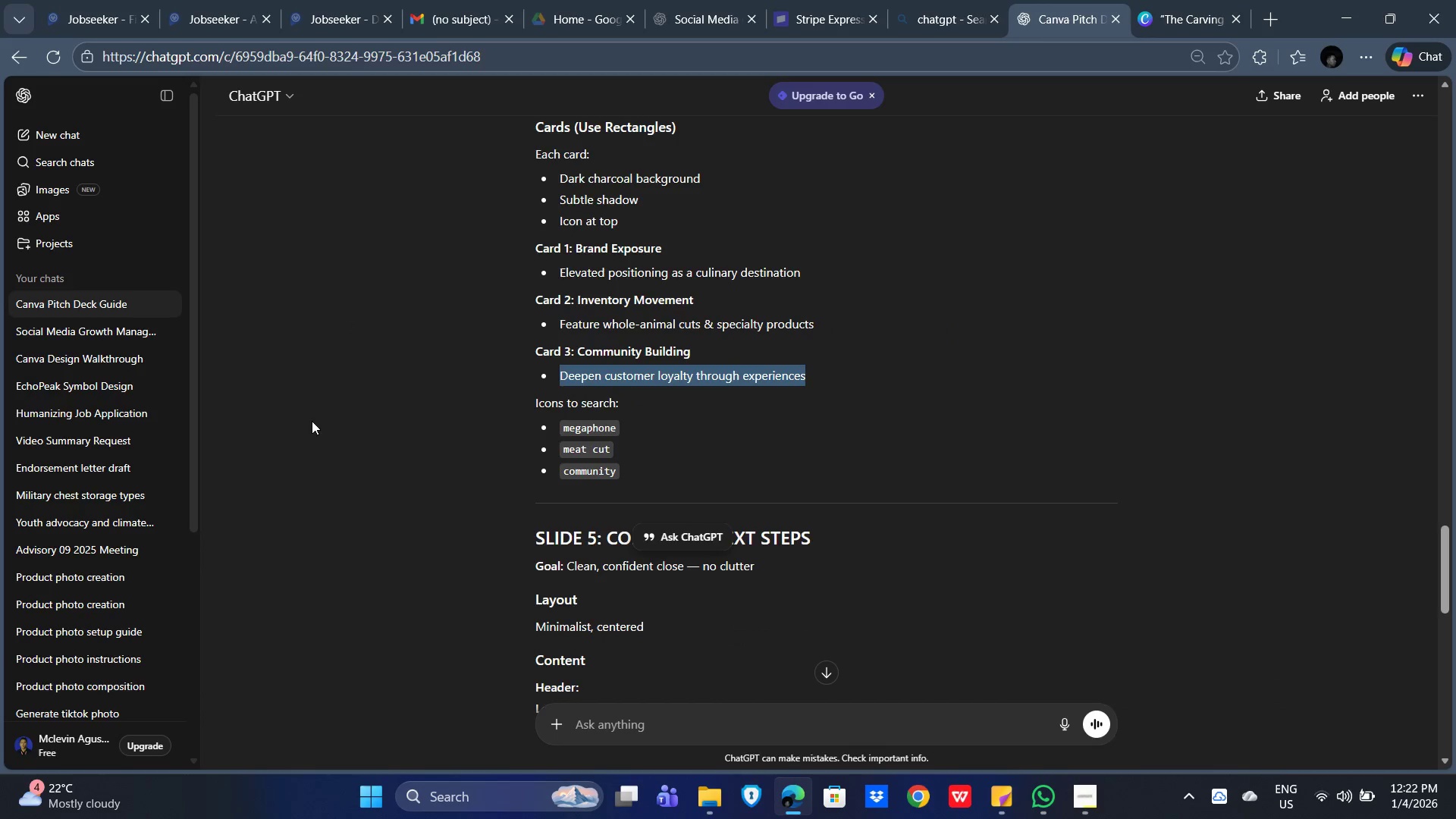 
key(Alt+Tab)
 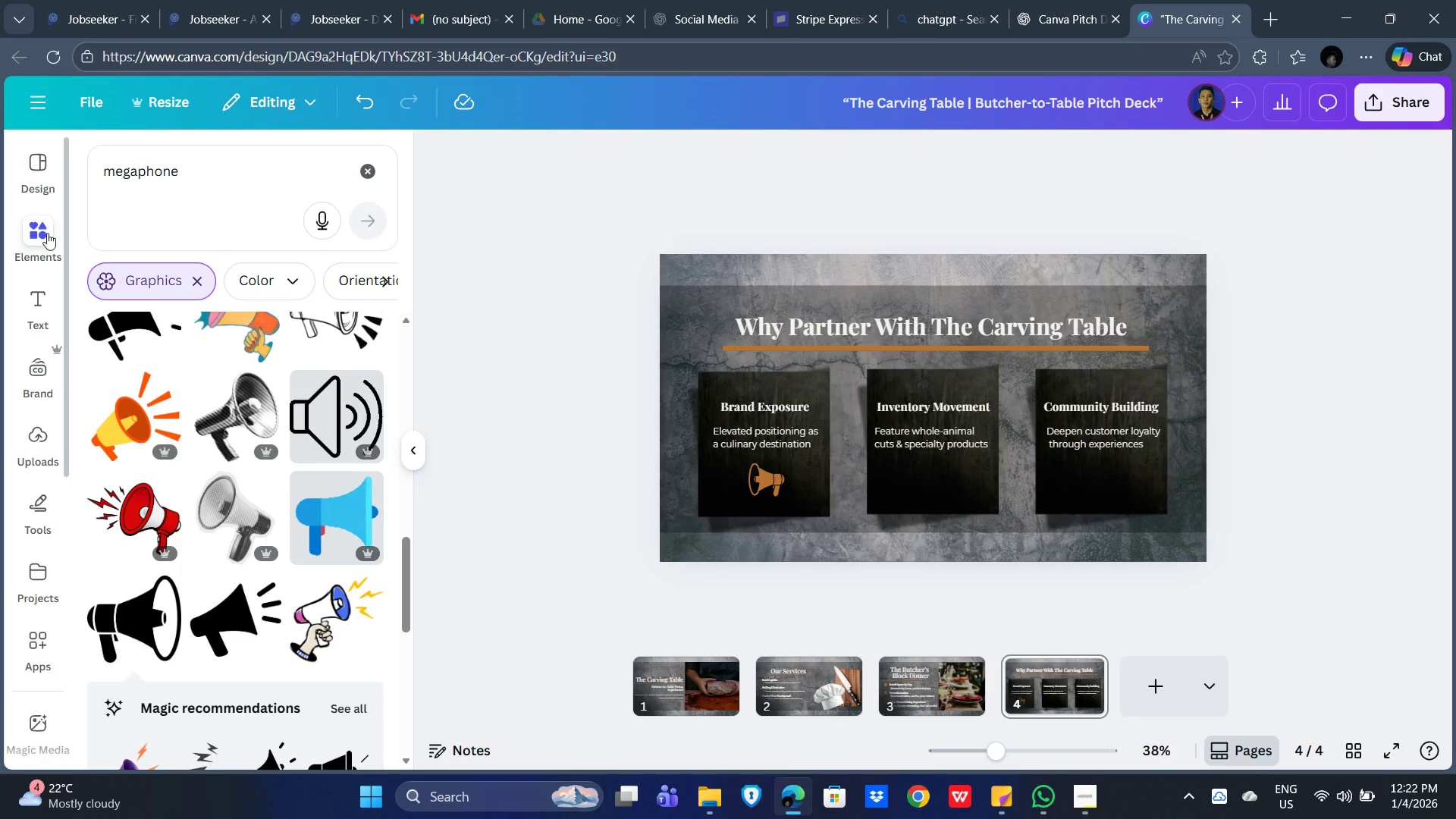 
scroll: coordinate [312, 421], scroll_direction: down, amount: 1.0
 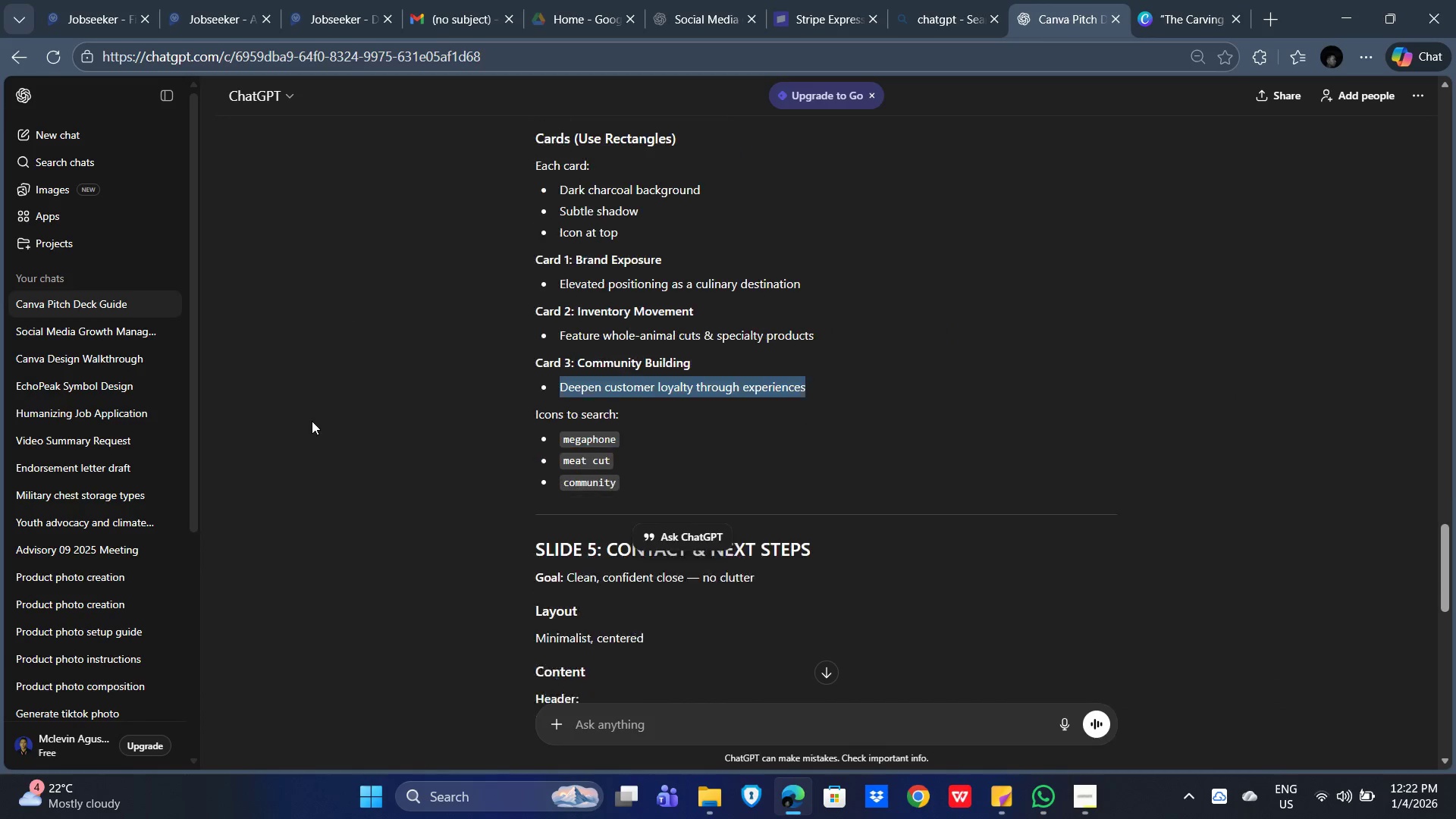 
left_click_drag(start_coordinate=[218, 178], to_coordinate=[76, 167])
 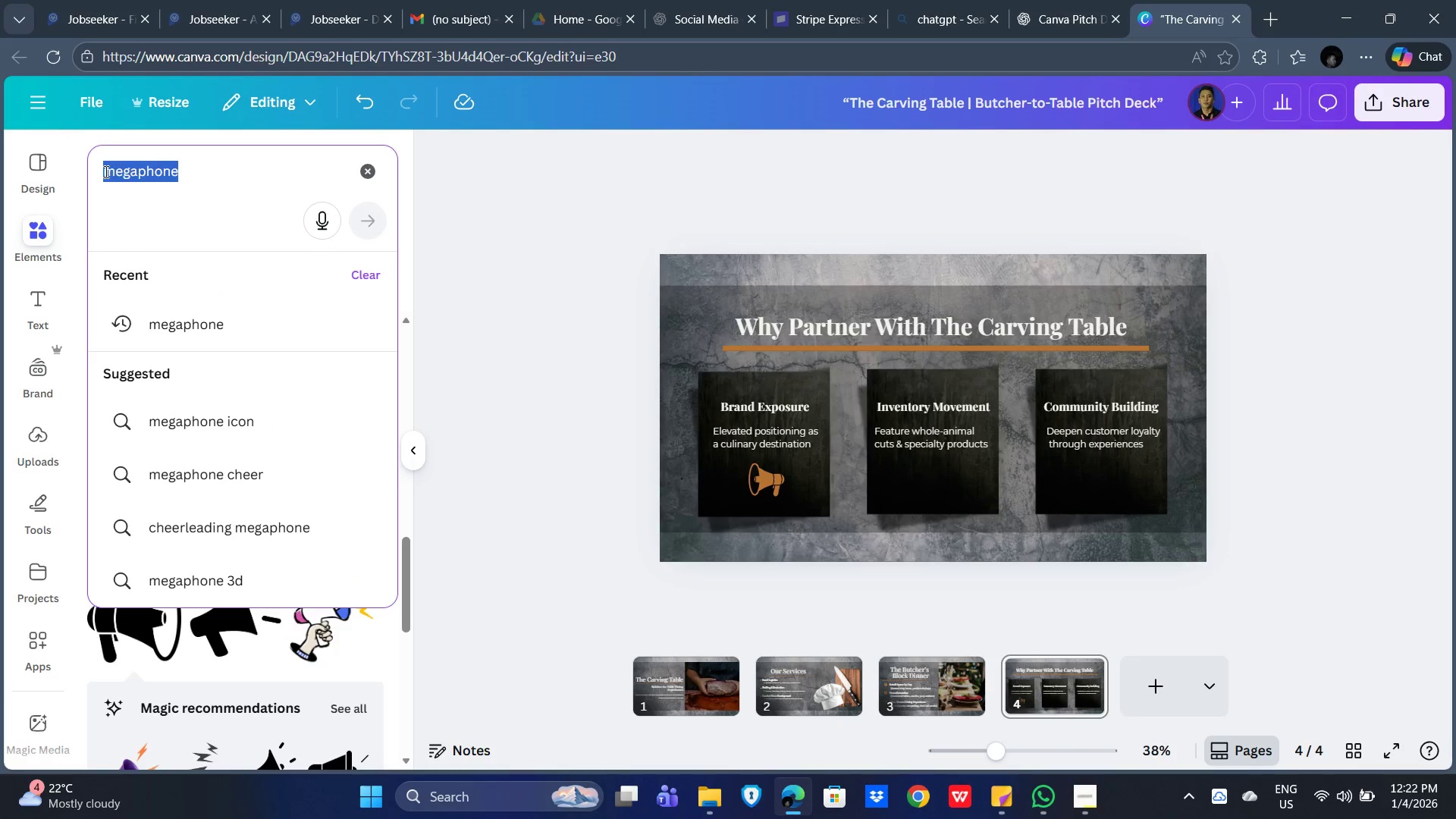 
type(meat cut)
 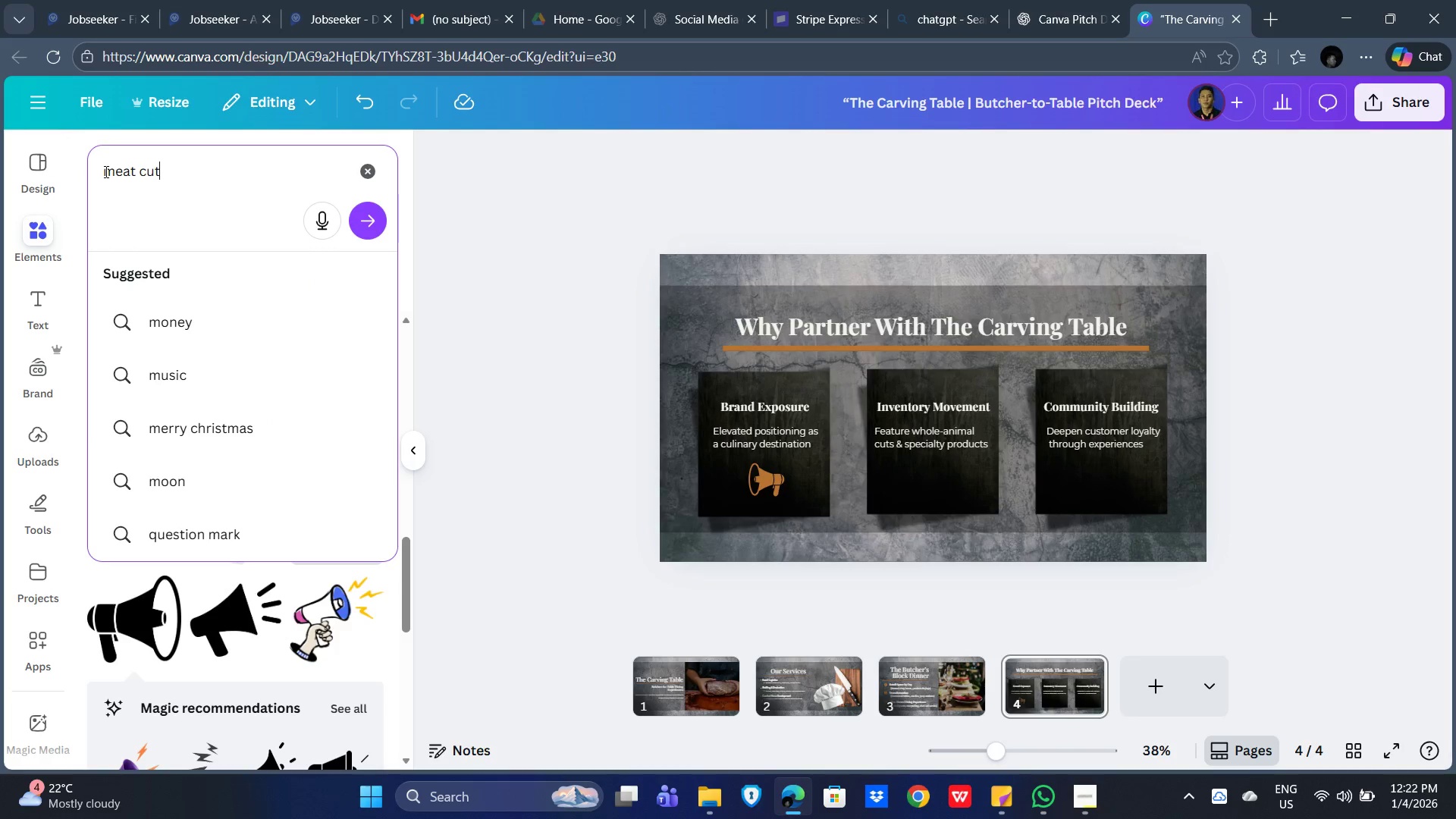 
key(Enter)
 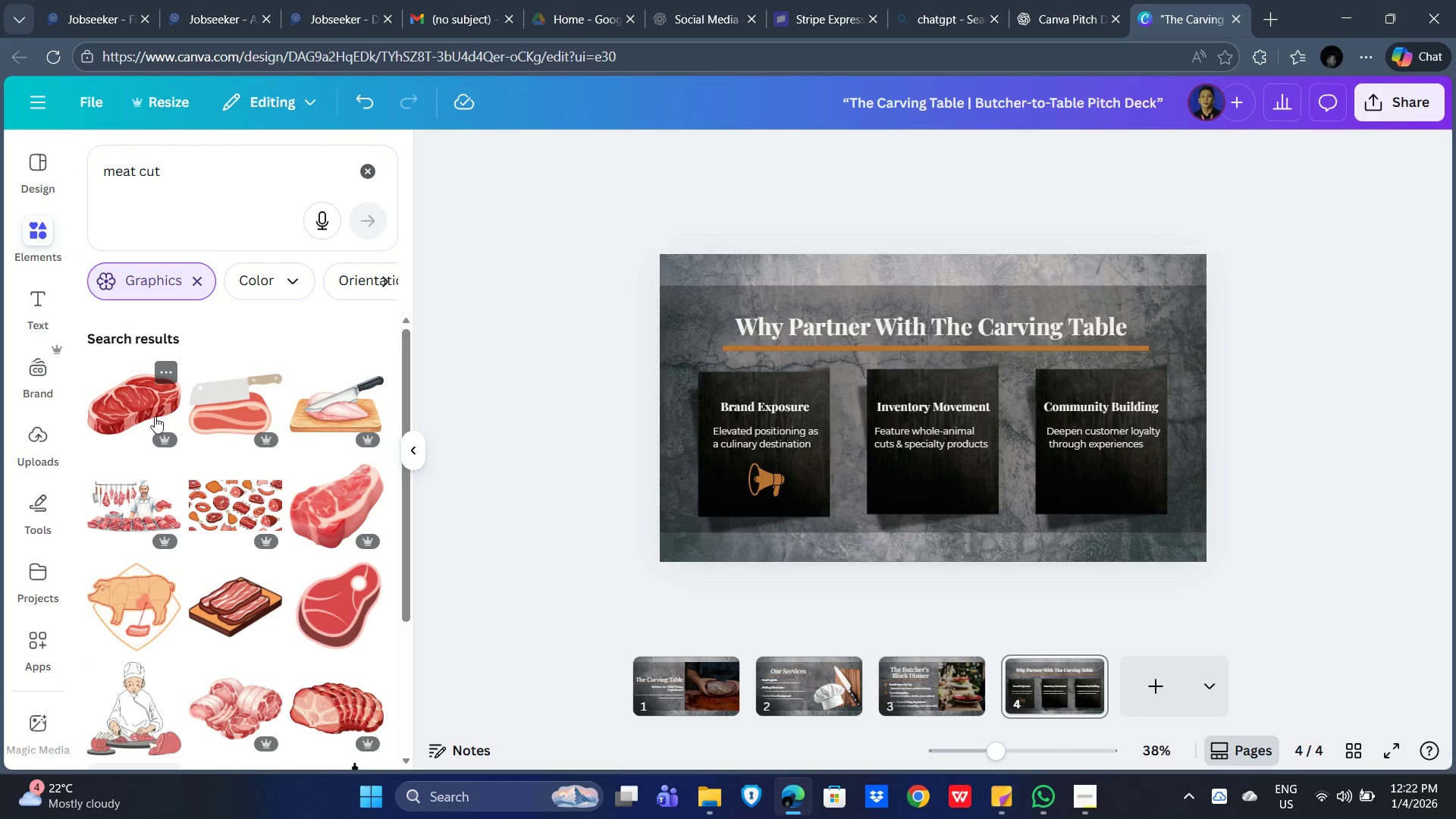 
scroll: coordinate [209, 549], scroll_direction: down, amount: 6.0
 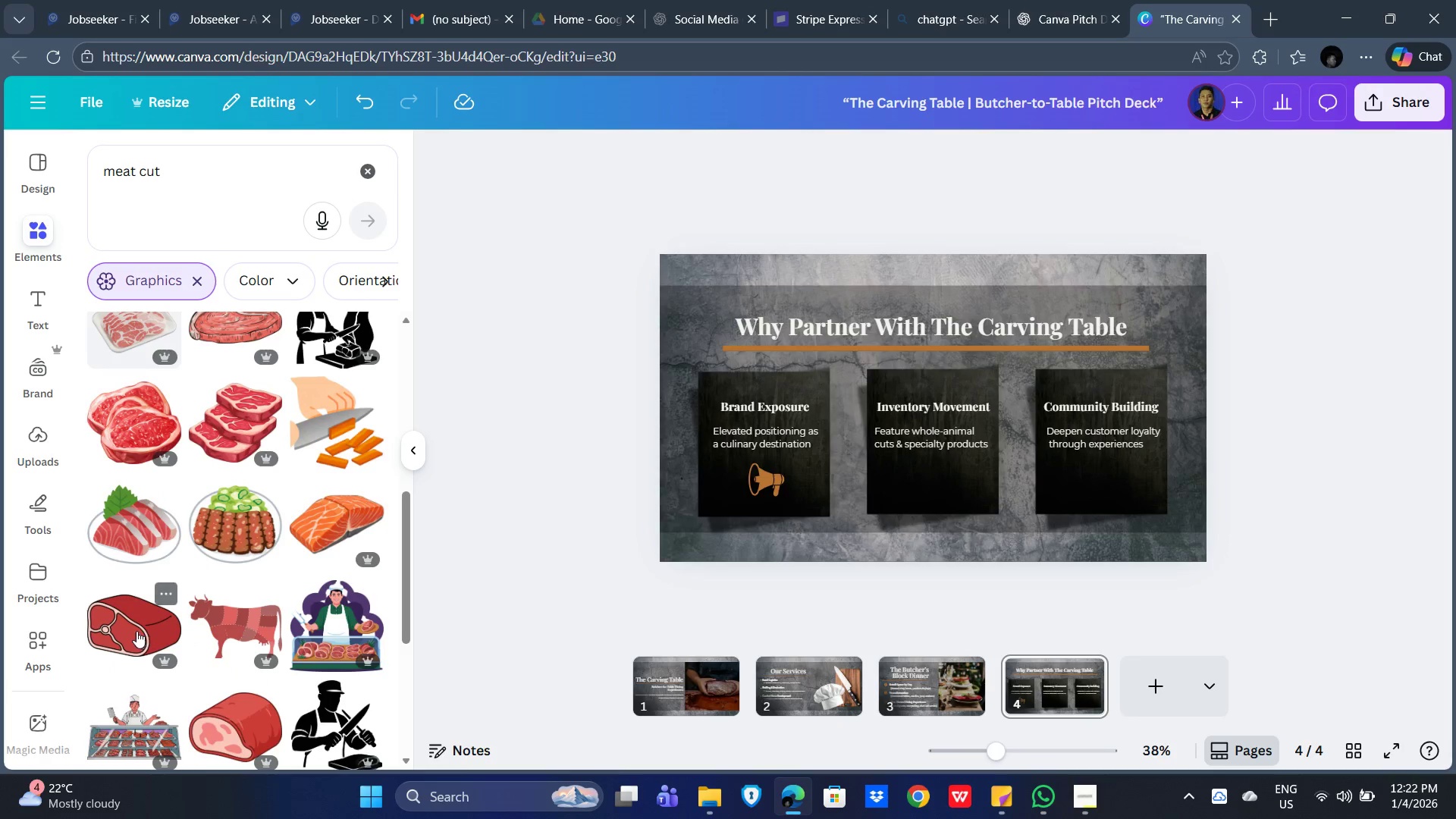 
left_click([133, 630])
 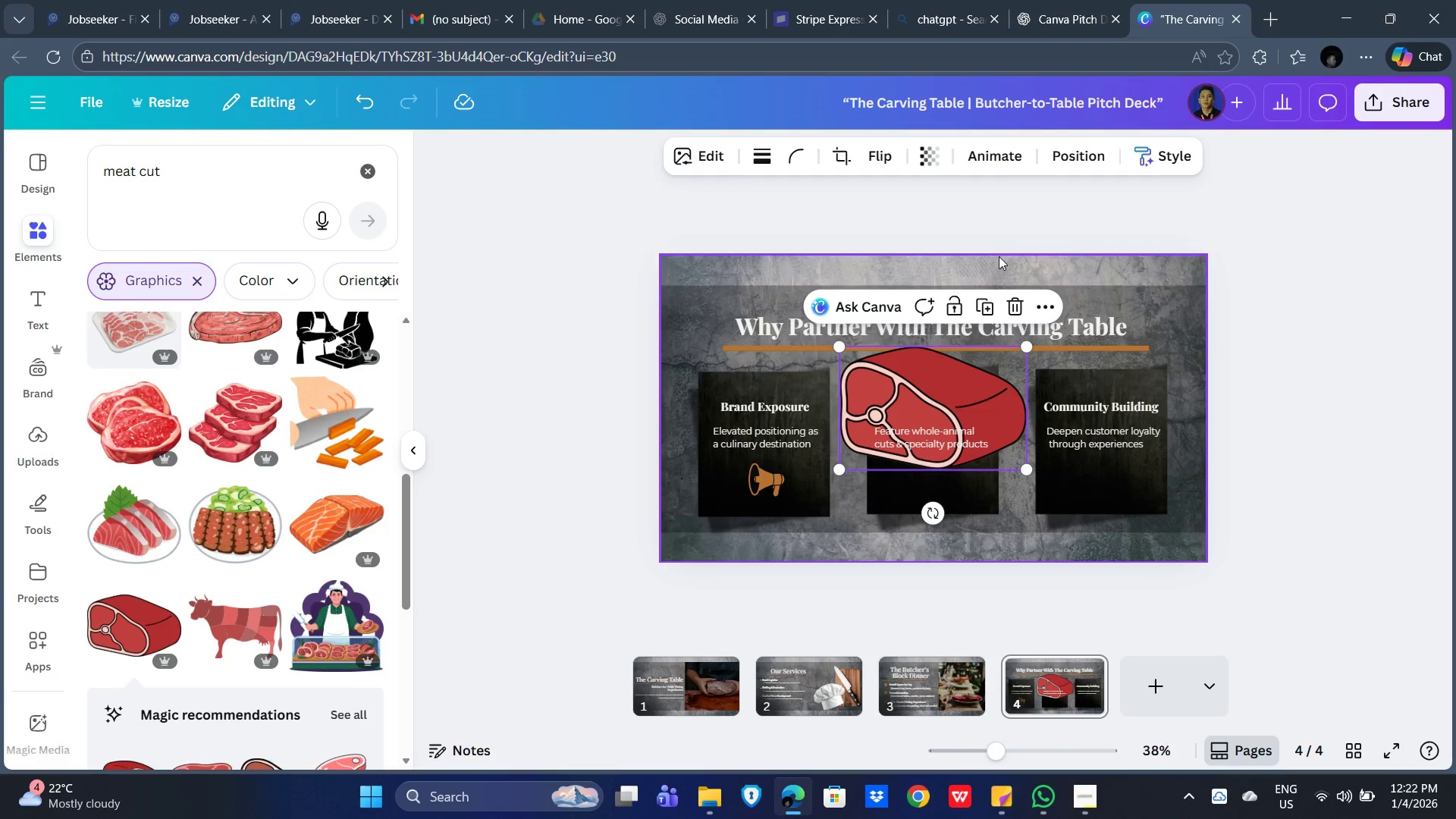 
wait(6.45)
 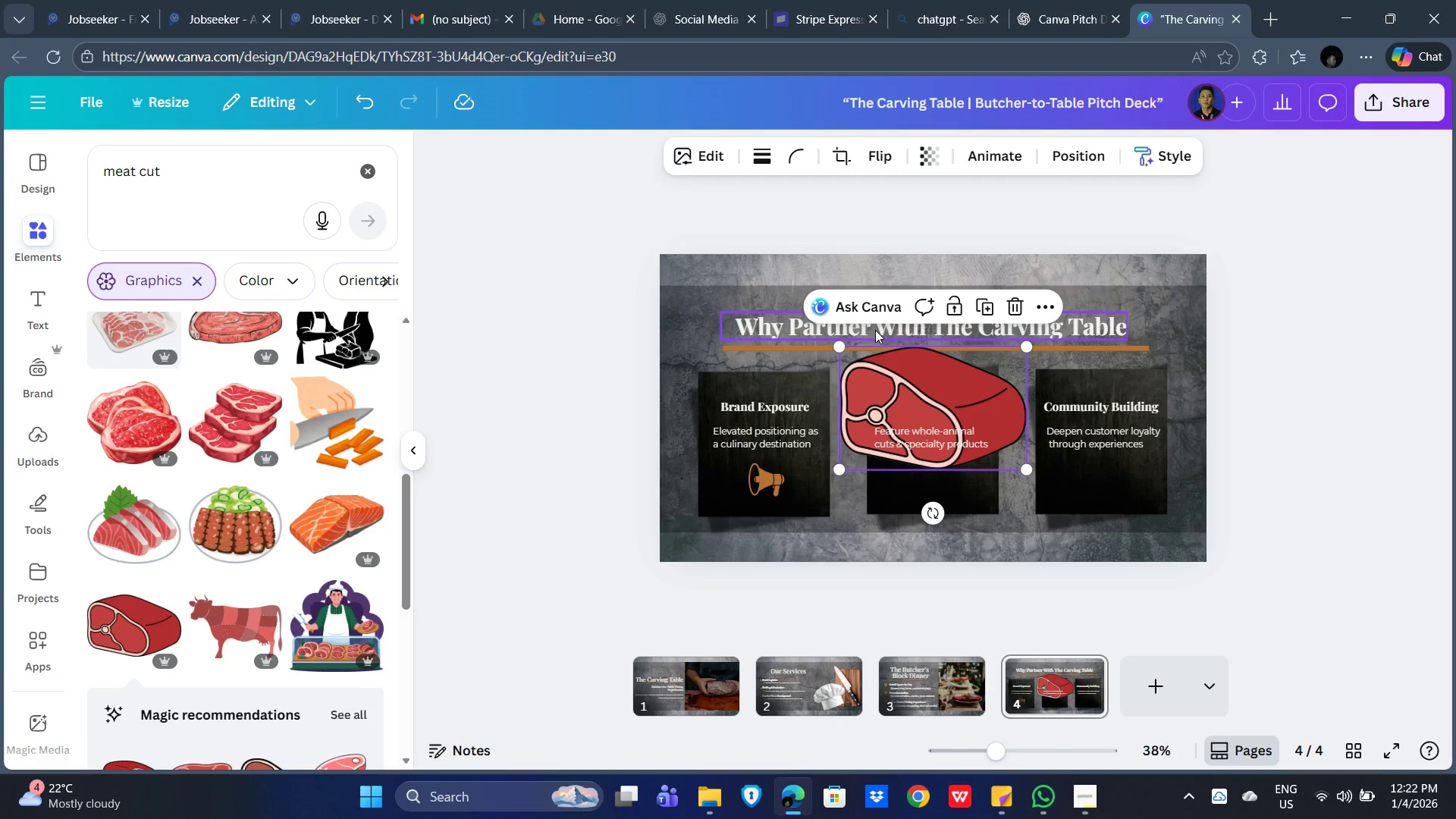 
left_click_drag(start_coordinate=[976, 389], to_coordinate=[1007, 514])
 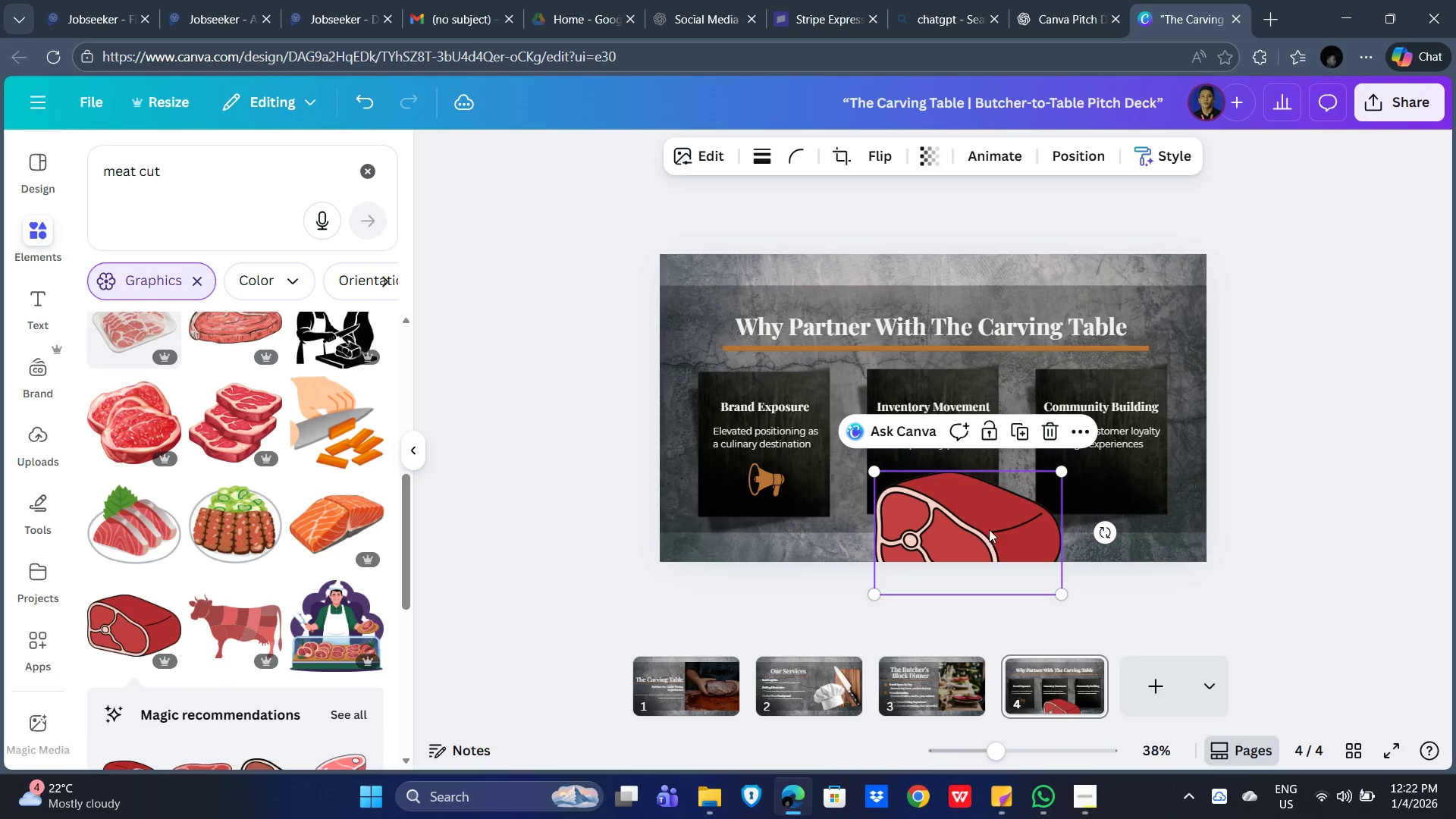 
left_click([983, 521])
 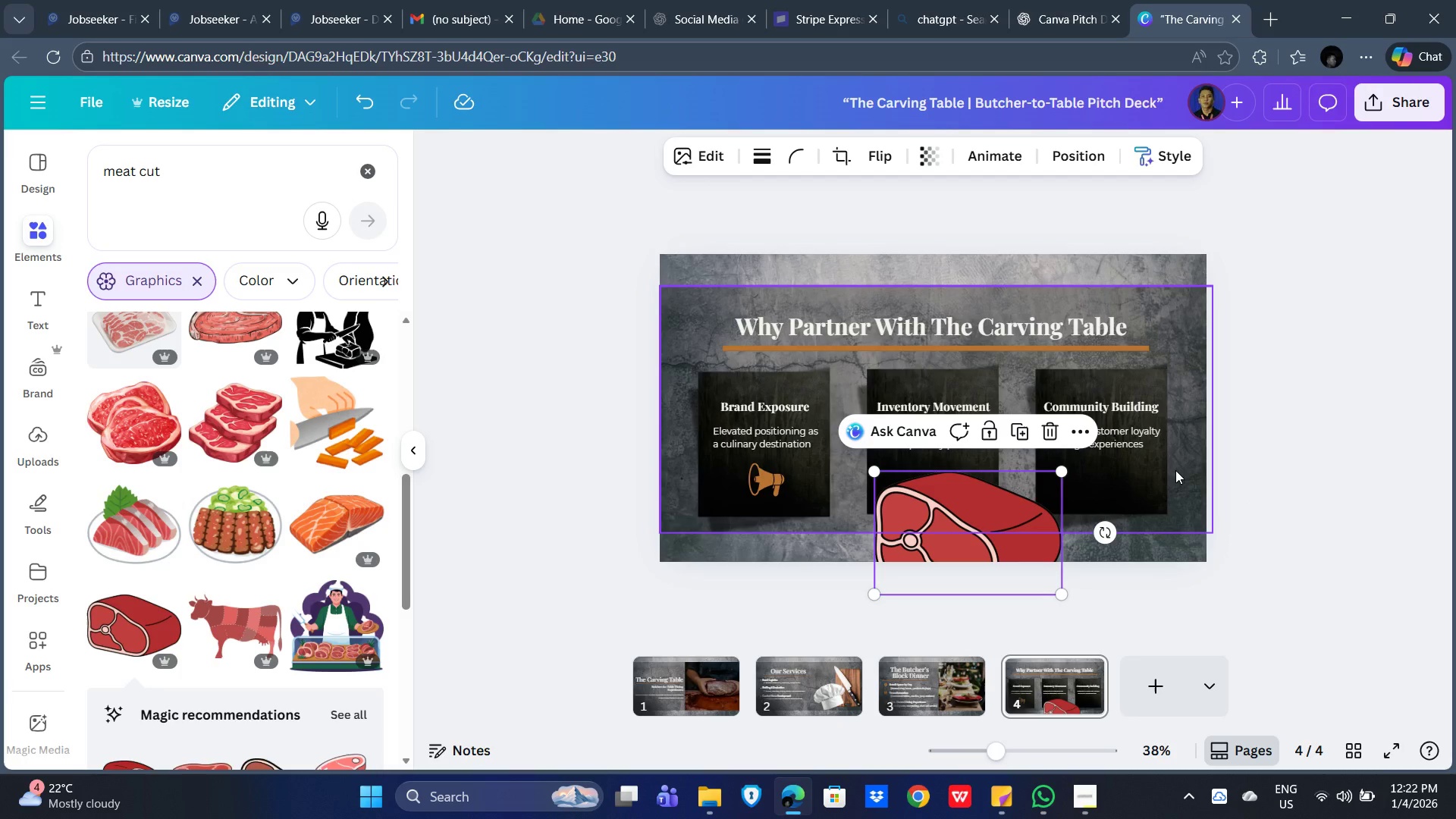 
key(Delete)
 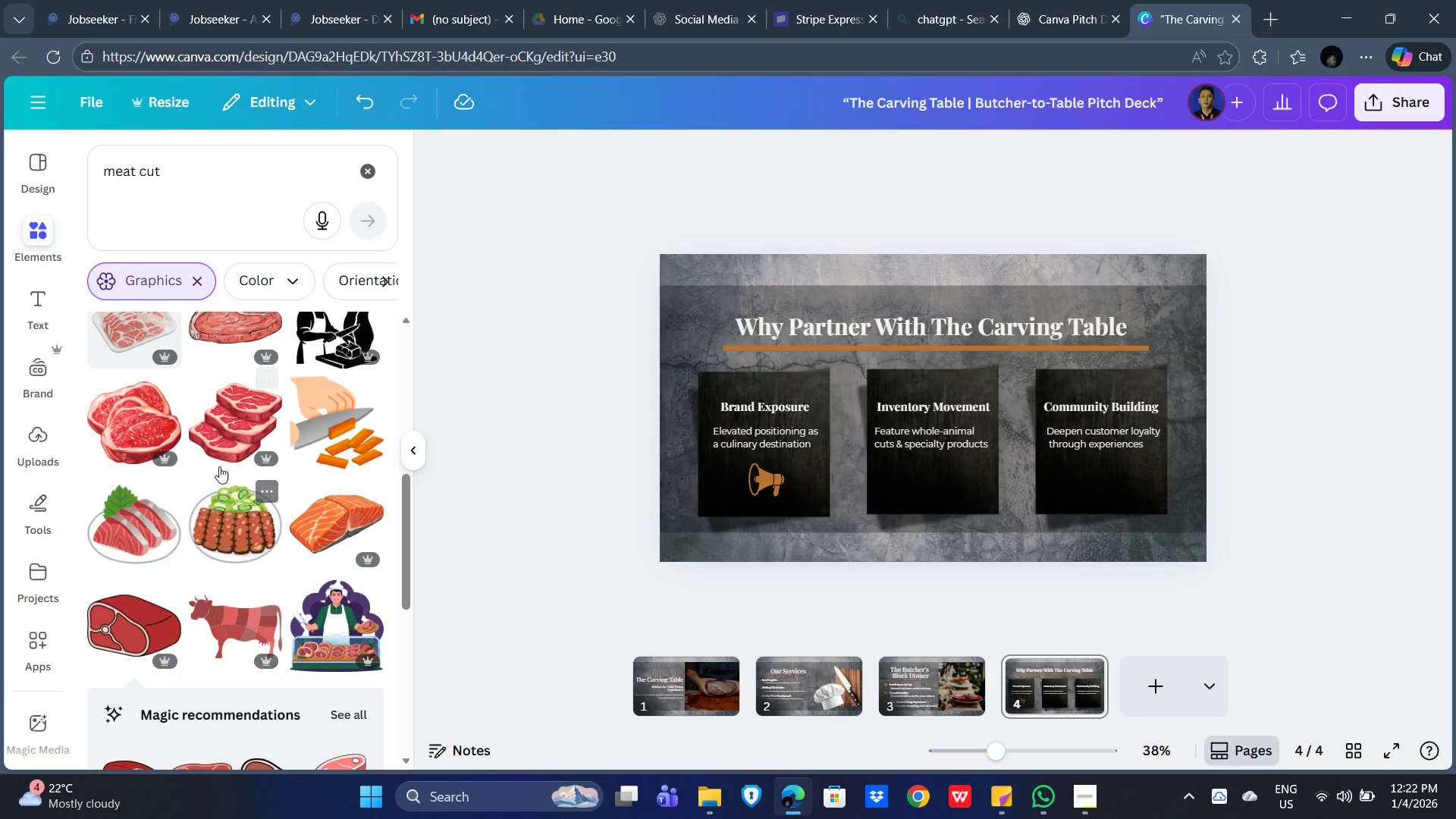 
scroll: coordinate [231, 540], scroll_direction: down, amount: 2.0
 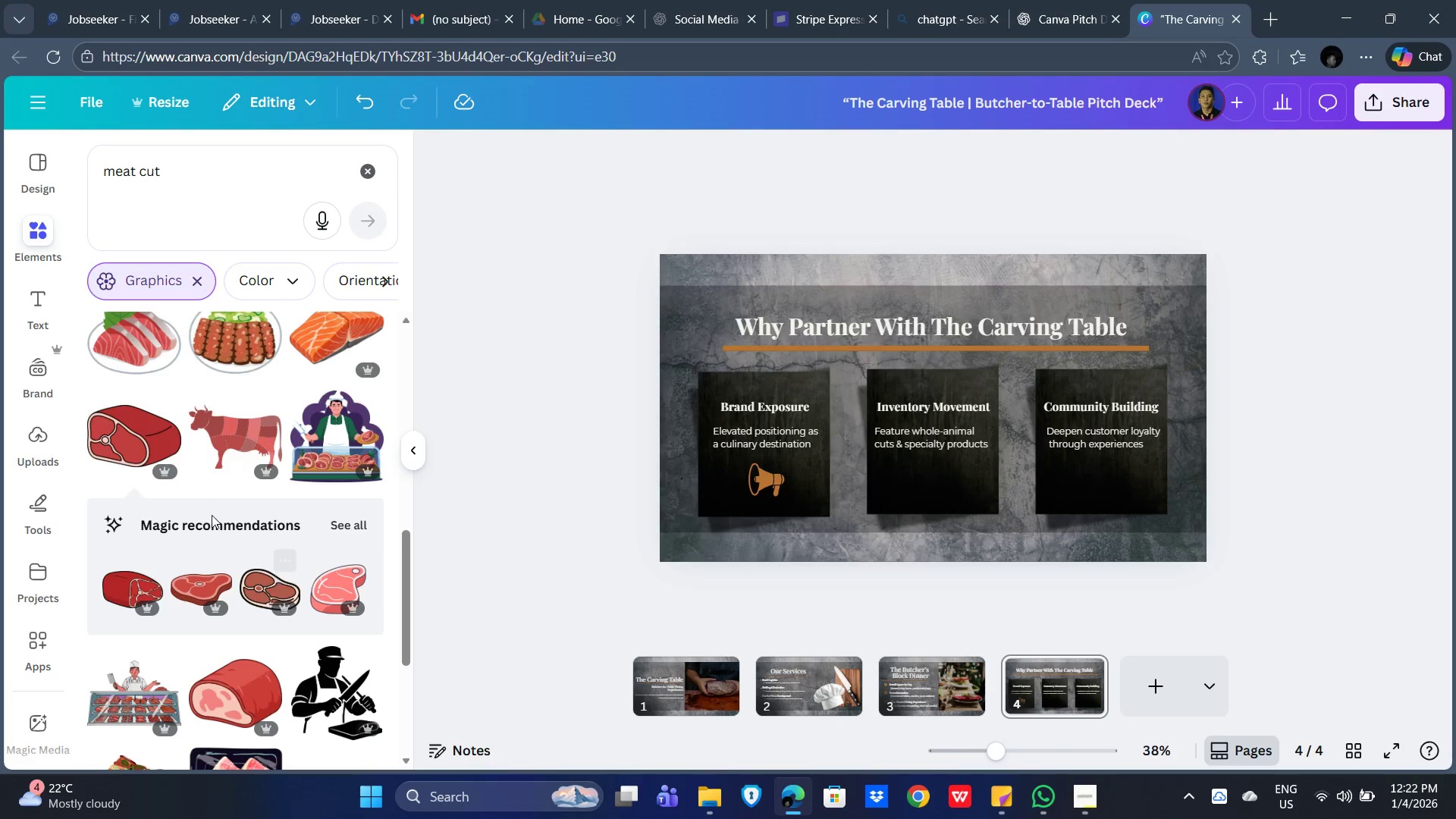 
scroll: coordinate [196, 509], scroll_direction: up, amount: 1.0
 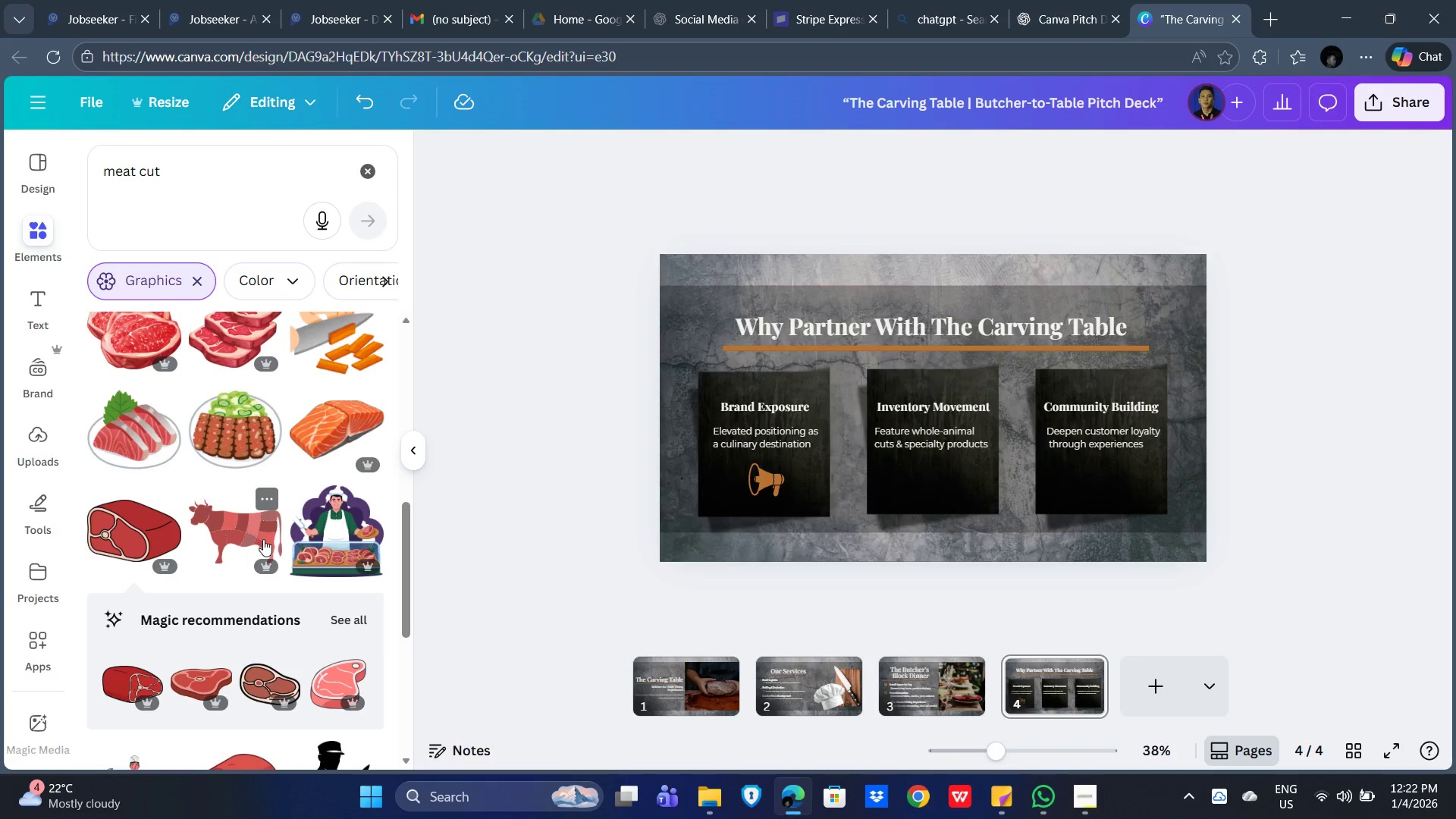 
scroll: coordinate [237, 602], scroll_direction: down, amount: 9.0
 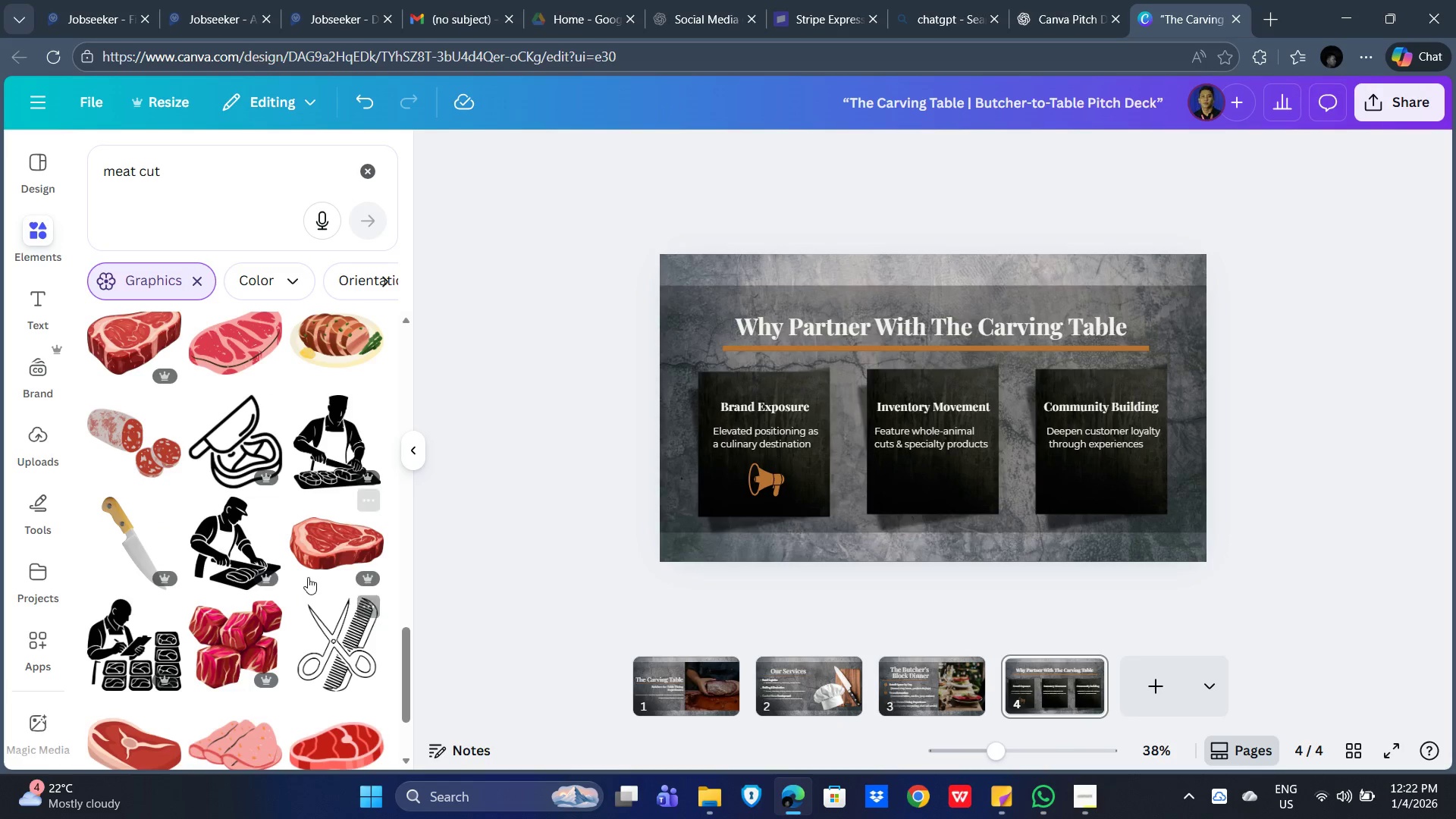 
scroll: coordinate [281, 581], scroll_direction: down, amount: 8.0
 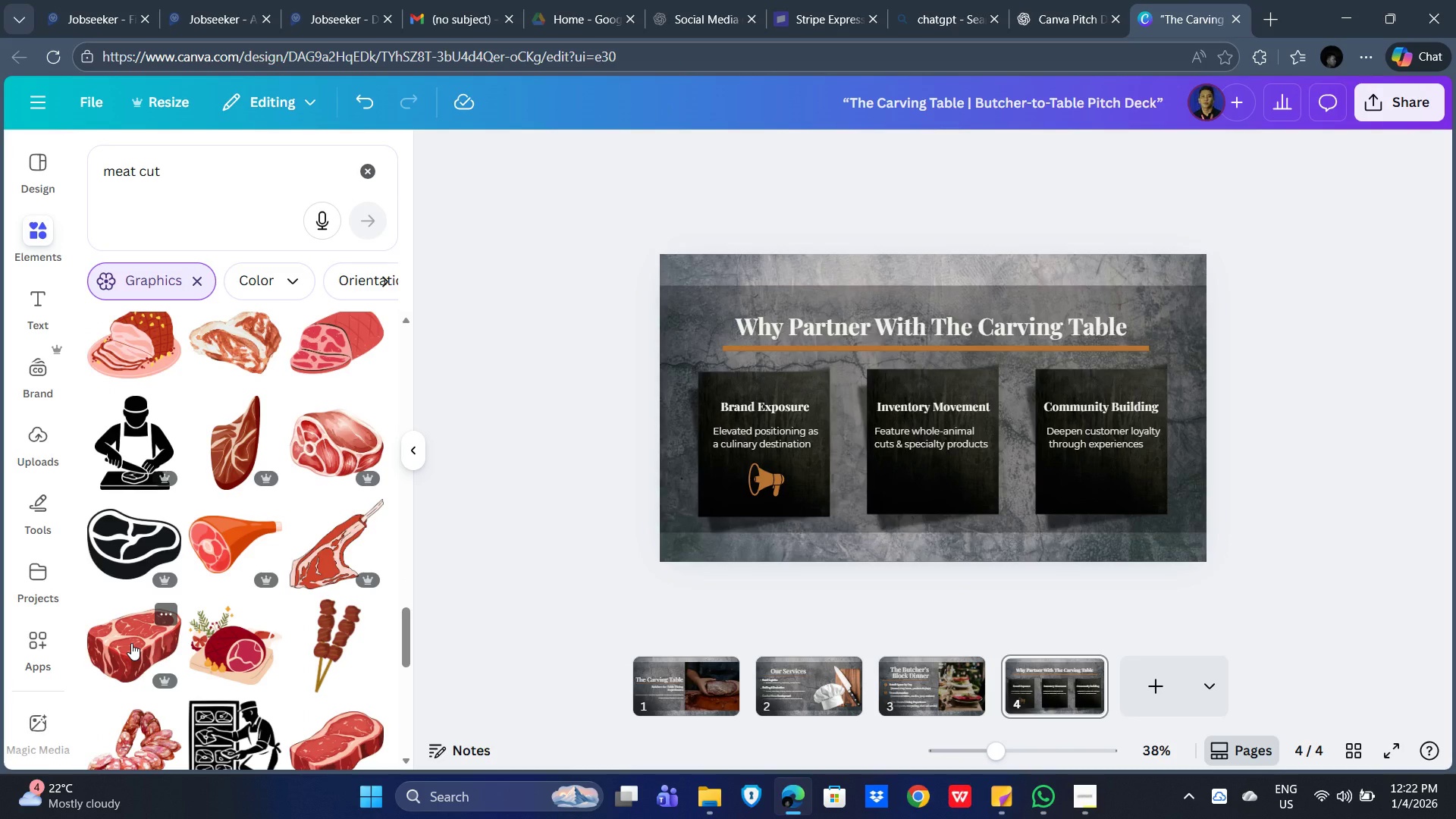 
scroll: coordinate [331, 670], scroll_direction: down, amount: 2.0
 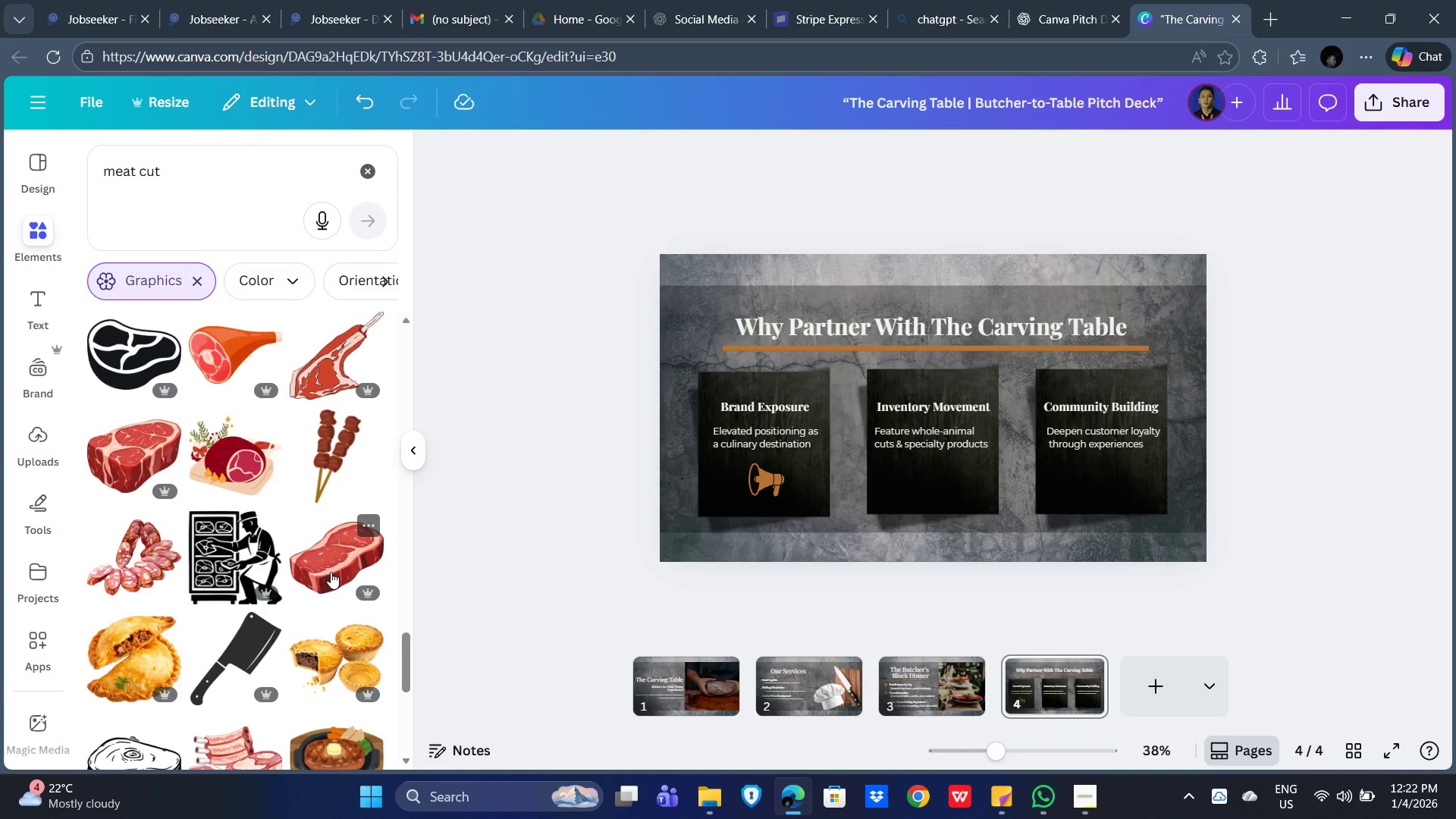 
left_click([331, 572])
 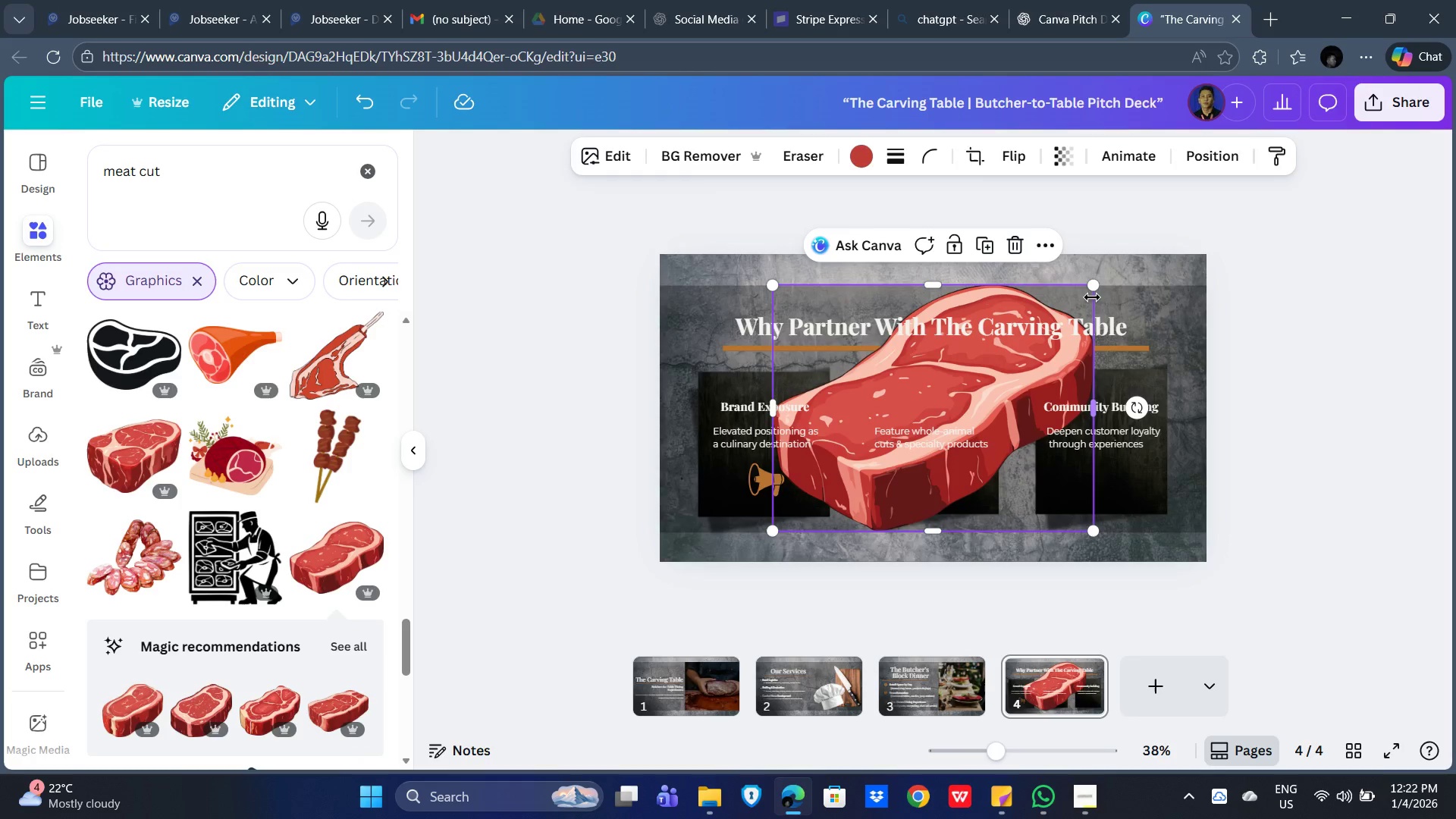 
left_click_drag(start_coordinate=[1094, 284], to_coordinate=[846, 496])
 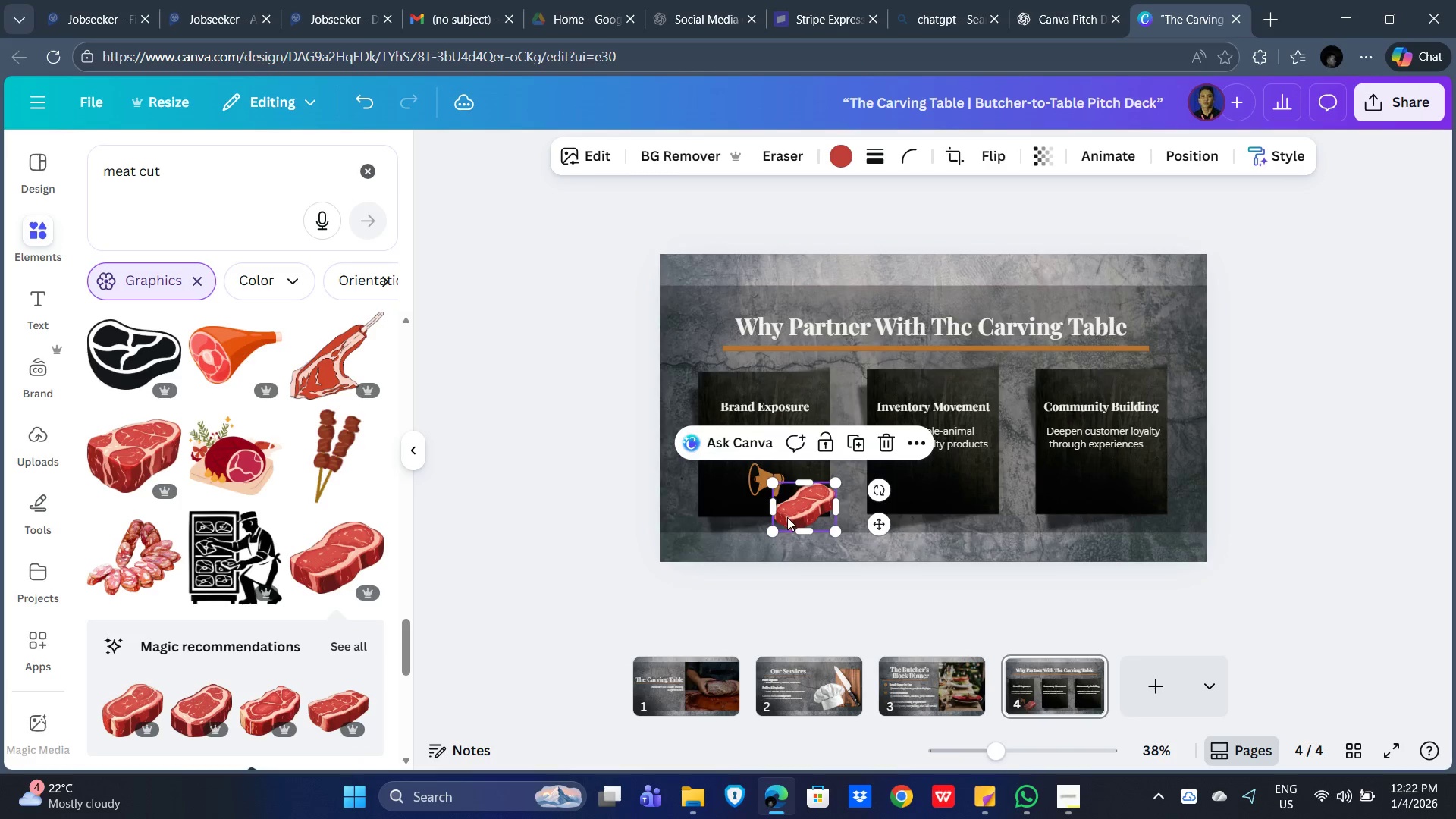 
left_click_drag(start_coordinate=[787, 517], to_coordinate=[913, 497])
 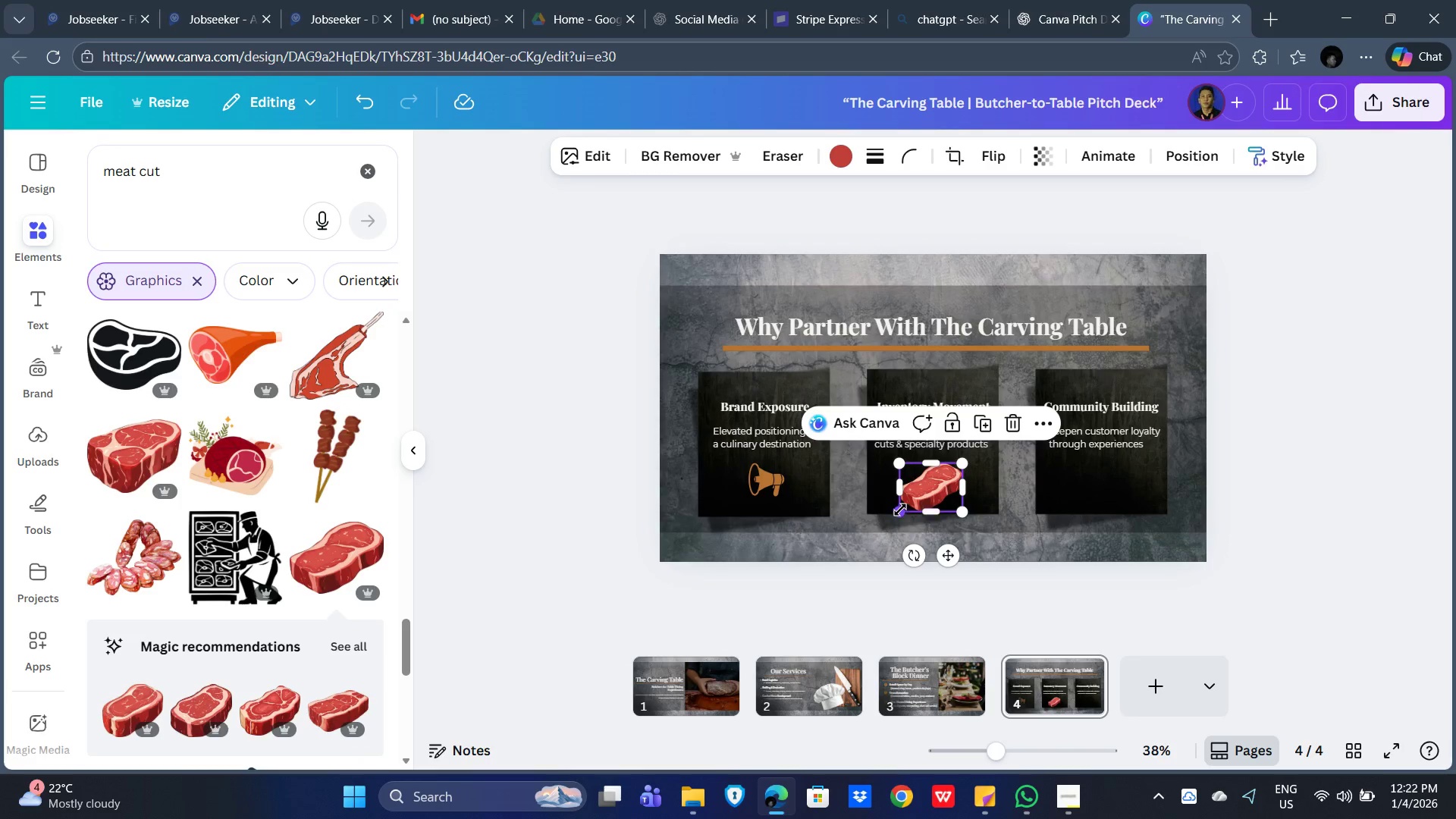 
left_click_drag(start_coordinate=[900, 510], to_coordinate=[912, 504])
 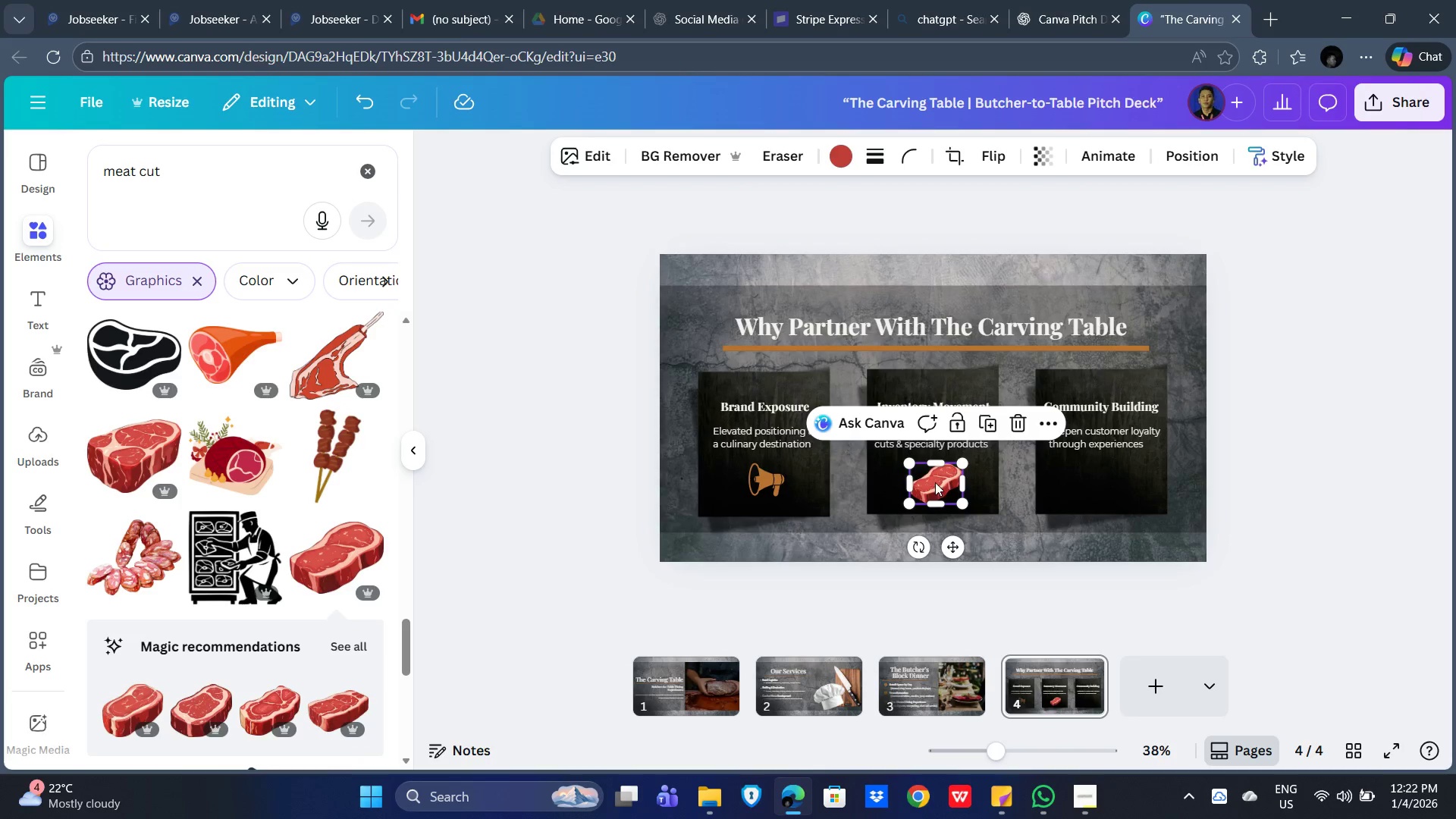 
left_click_drag(start_coordinate=[908, 503], to_coordinate=[915, 503])
 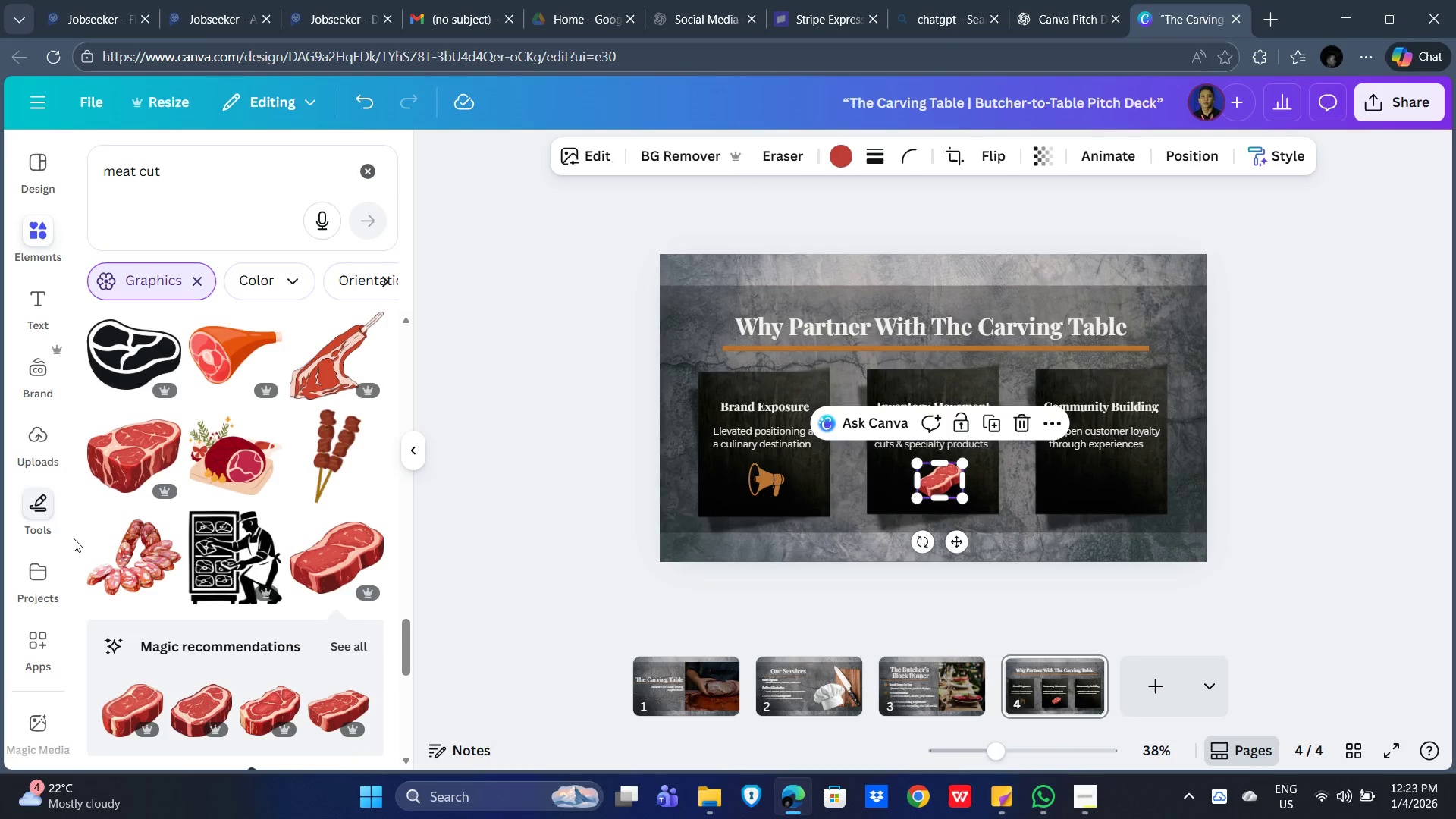 
scroll: coordinate [277, 546], scroll_direction: down, amount: 16.0
 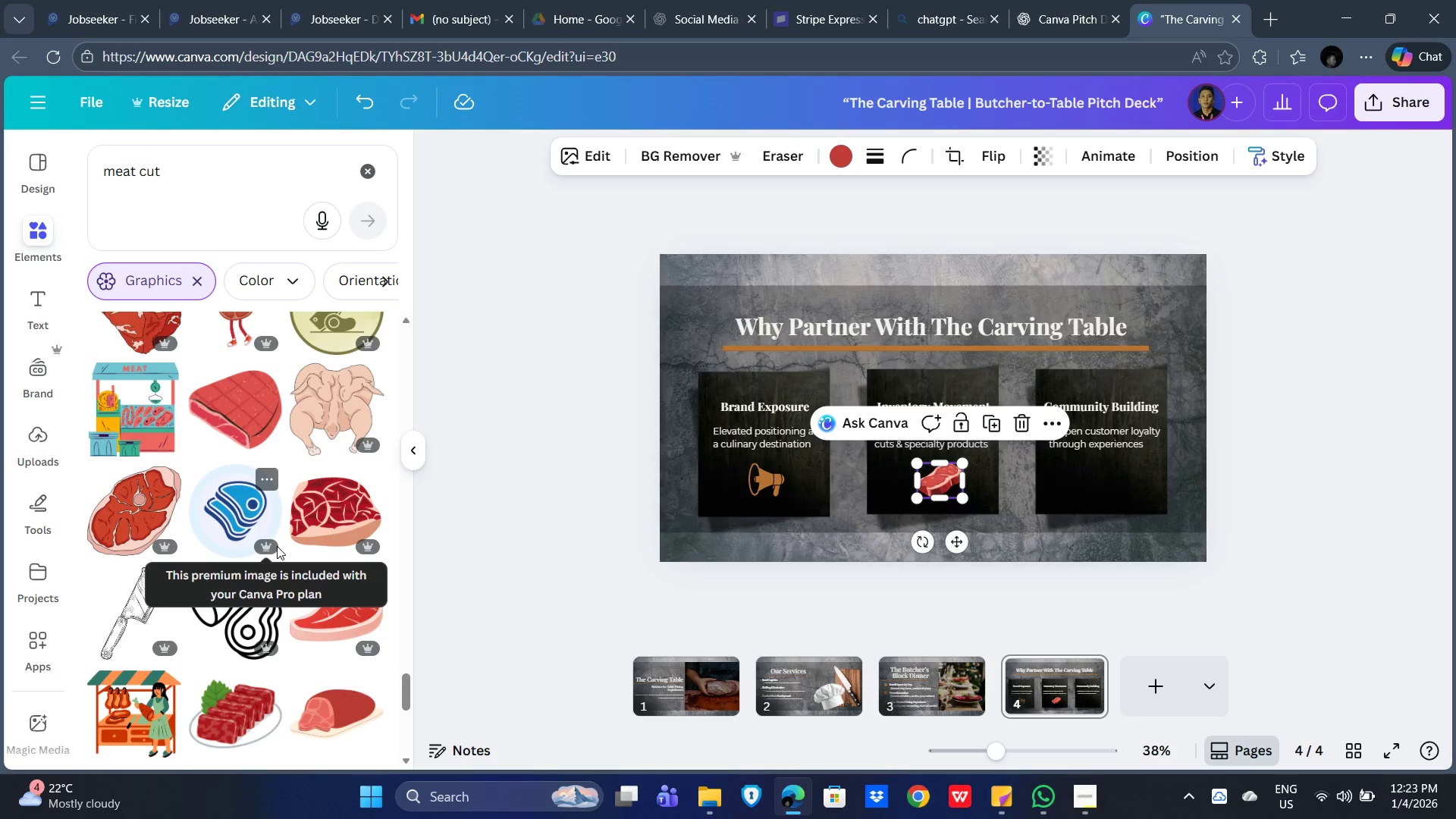 
scroll: coordinate [277, 546], scroll_direction: down, amount: 1.0
 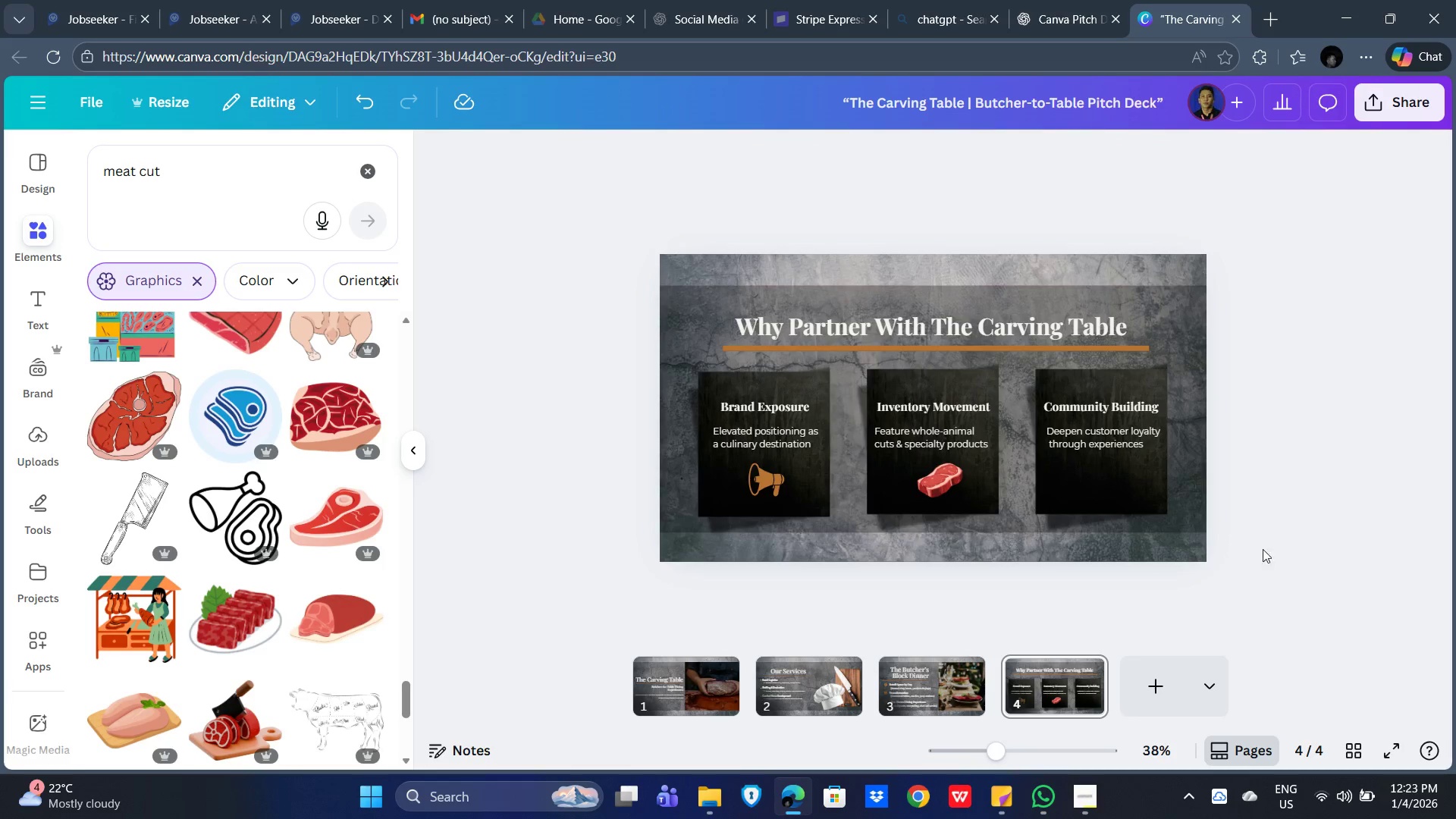 
wait(6.02)
 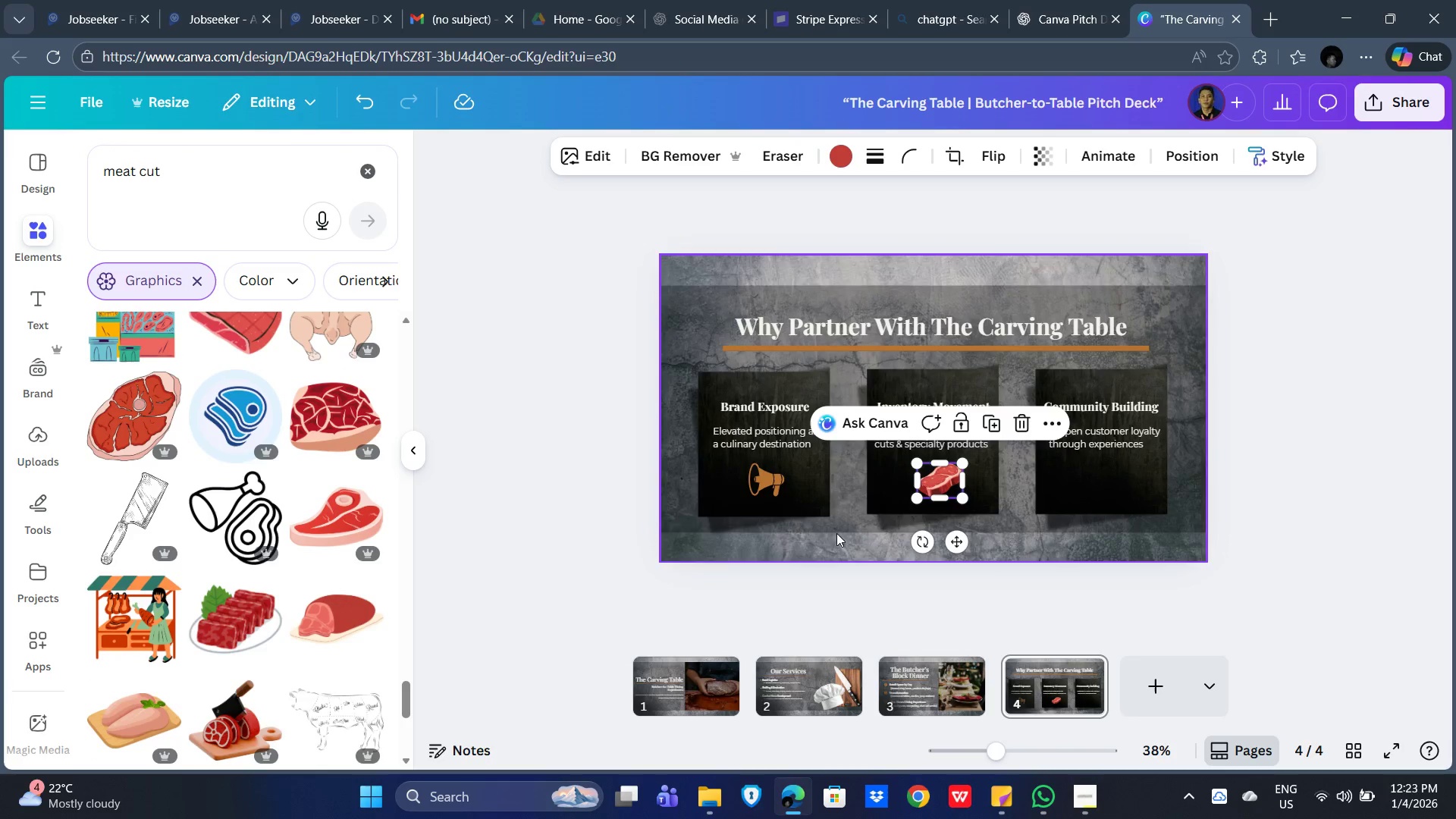 
key(Alt+AltLeft)
 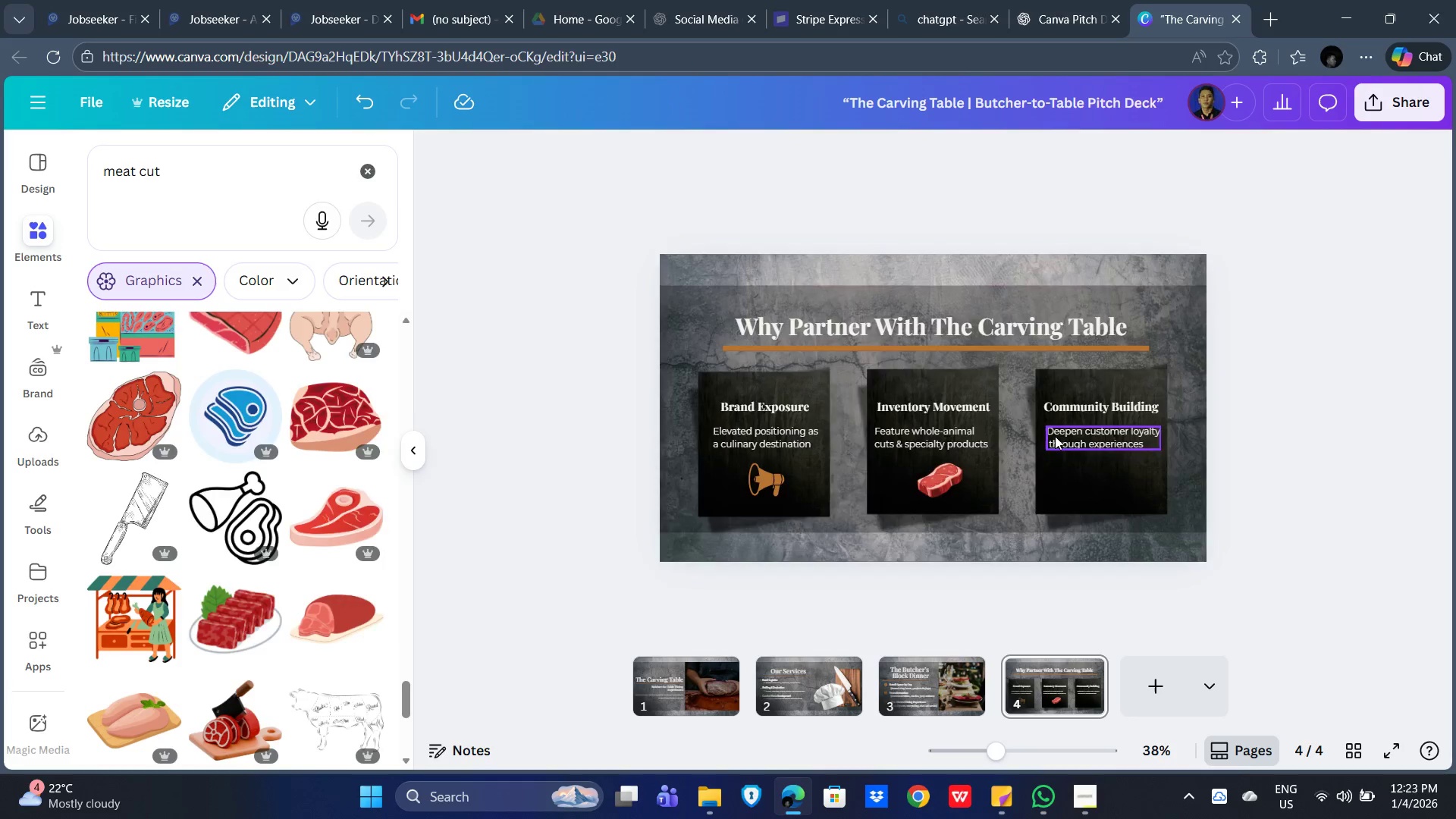 
key(Alt+Tab)
 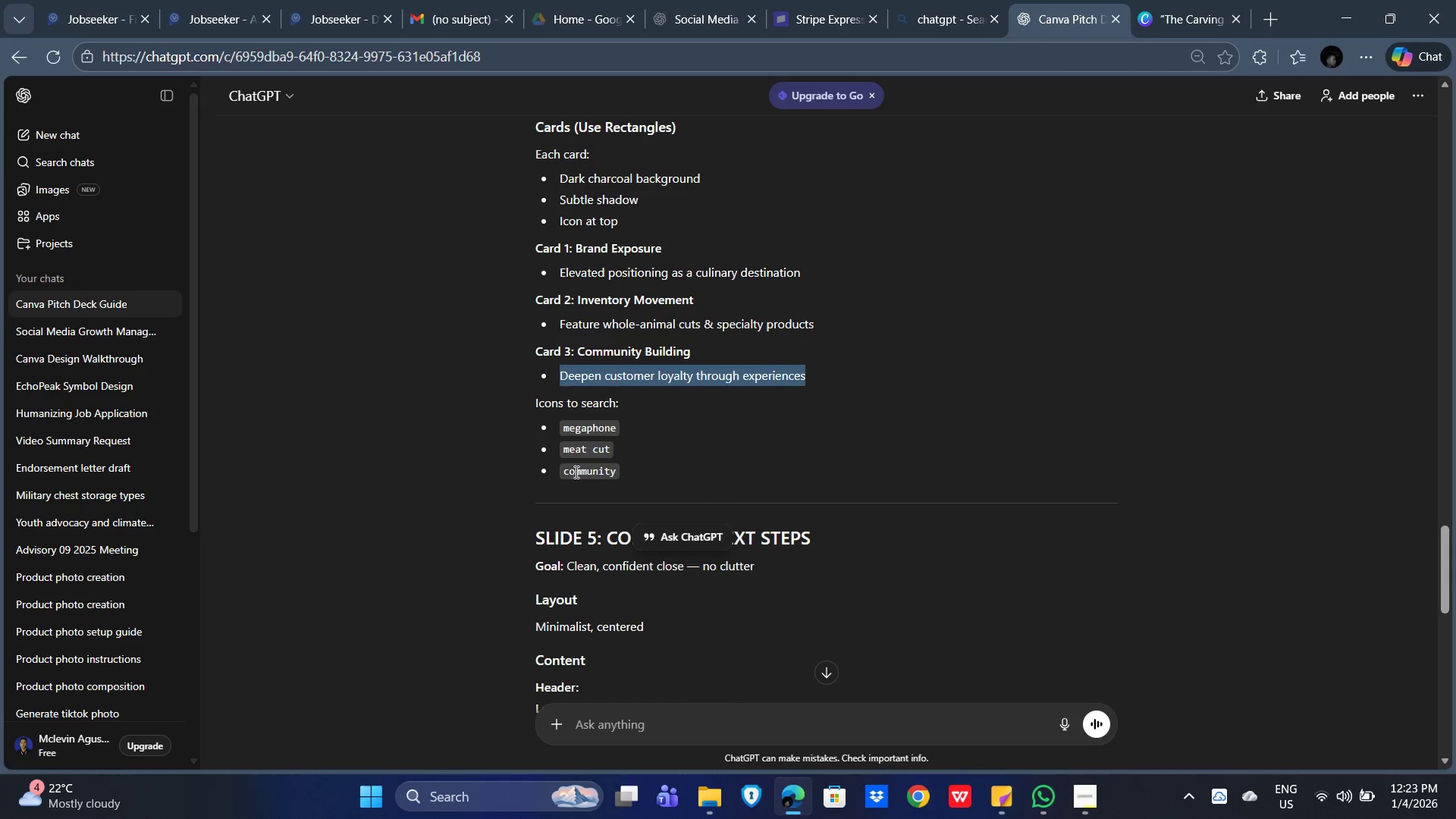 
key(Alt+AltLeft)
 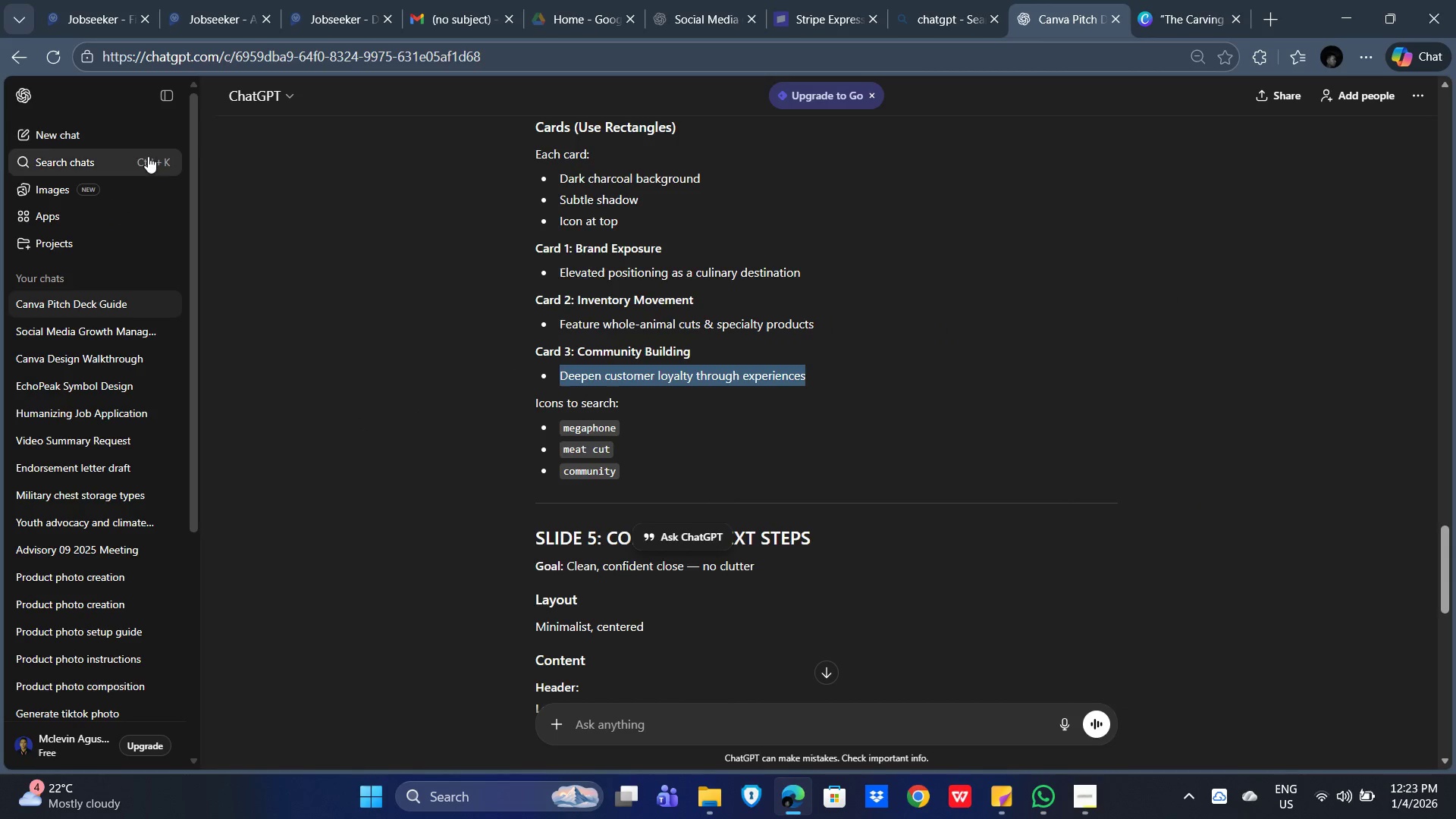 
key(Tab)
type(community)
 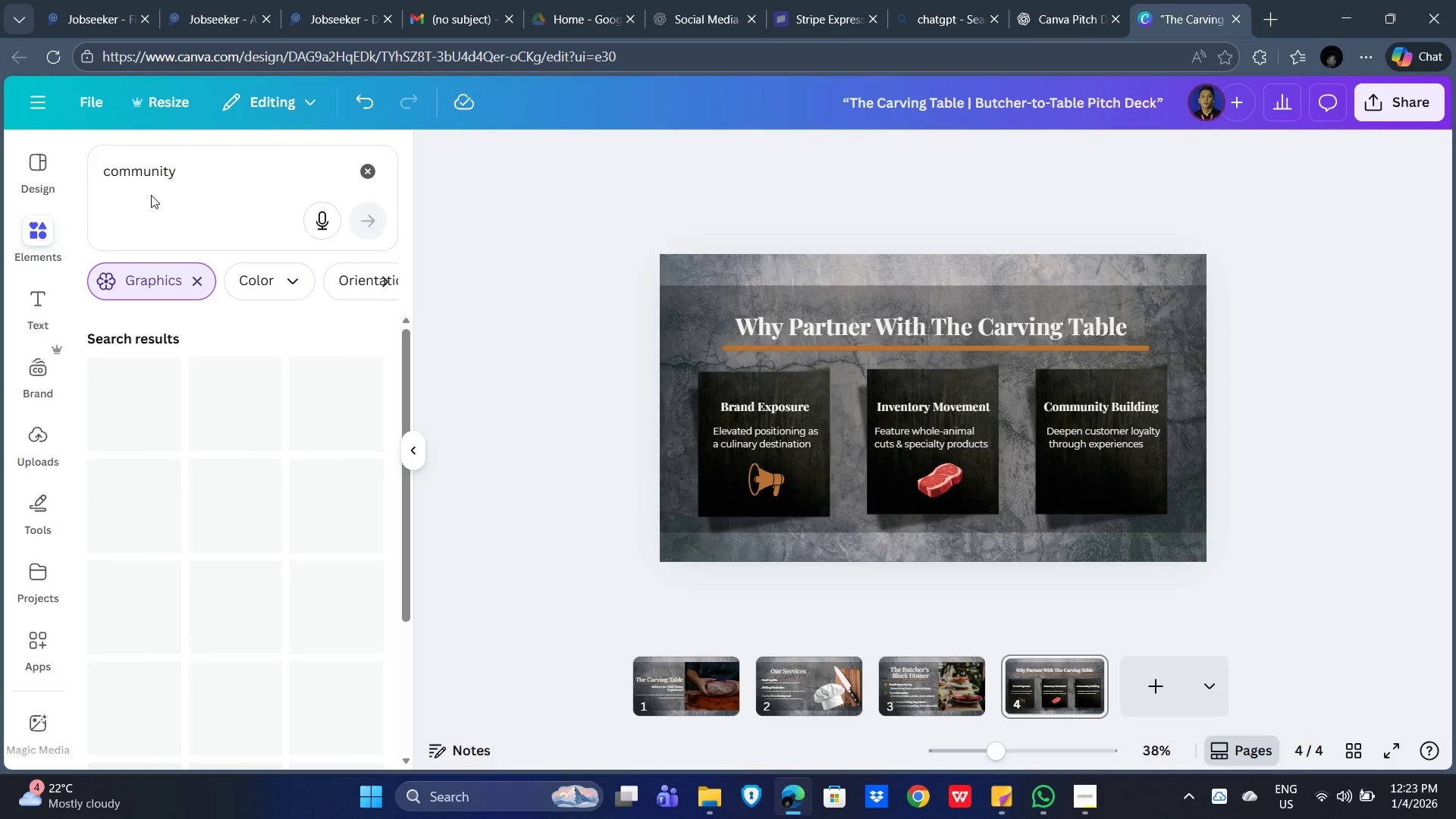 
left_click_drag(start_coordinate=[206, 168], to_coordinate=[64, 169])
 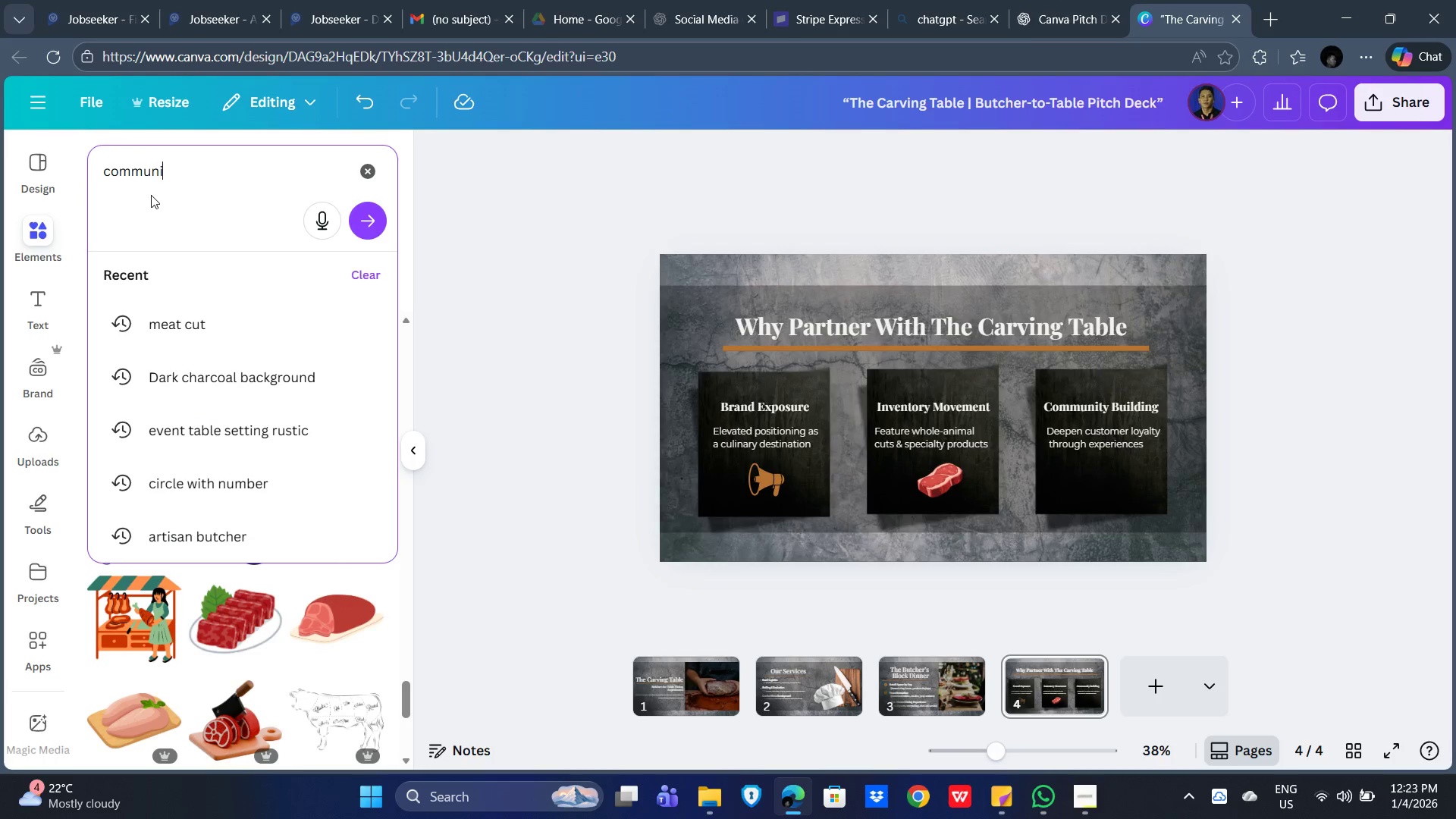 
key(Enter)
 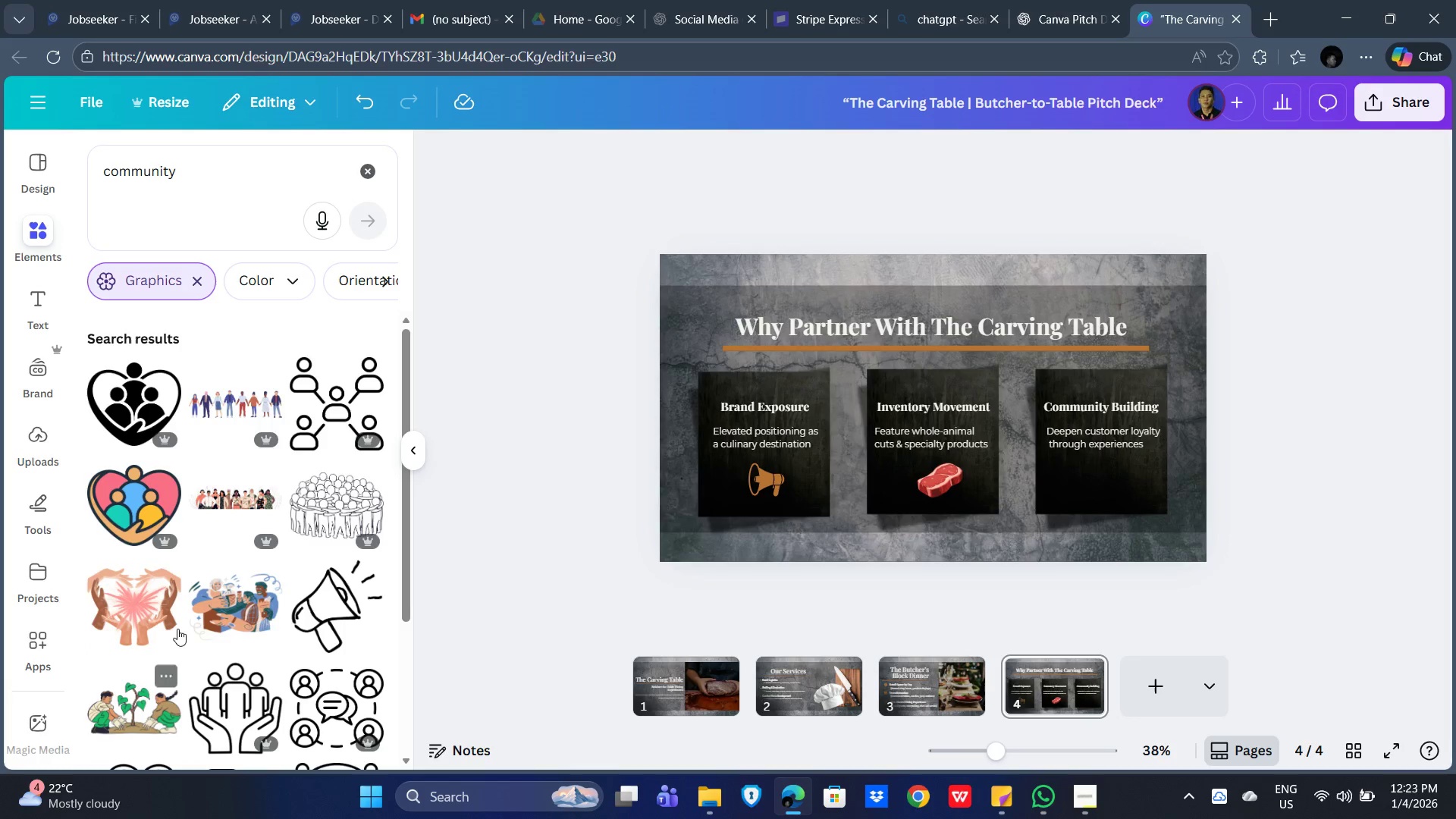 
wait(5.89)
 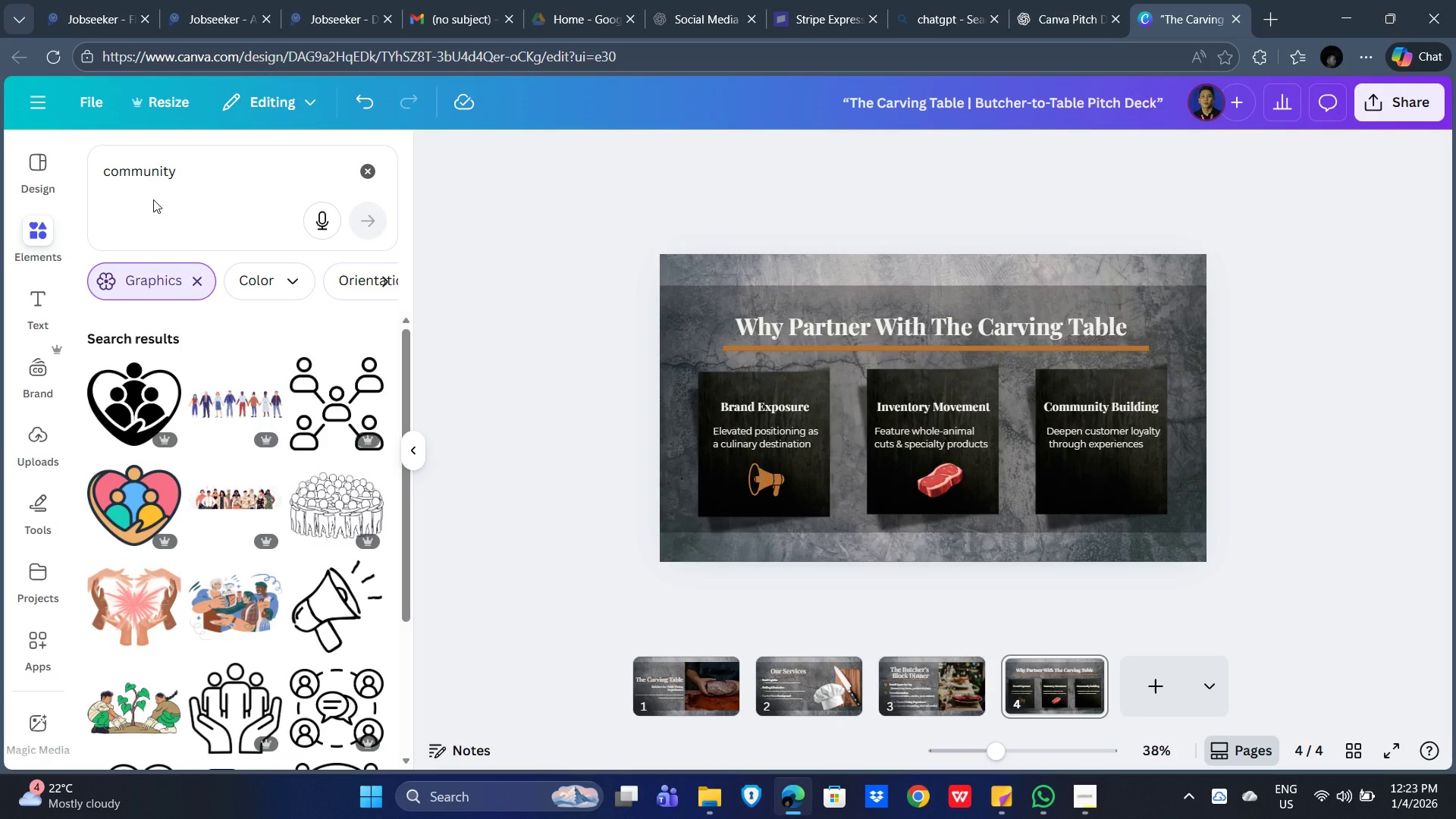 
scroll: coordinate [220, 585], scroll_direction: down, amount: 4.0
 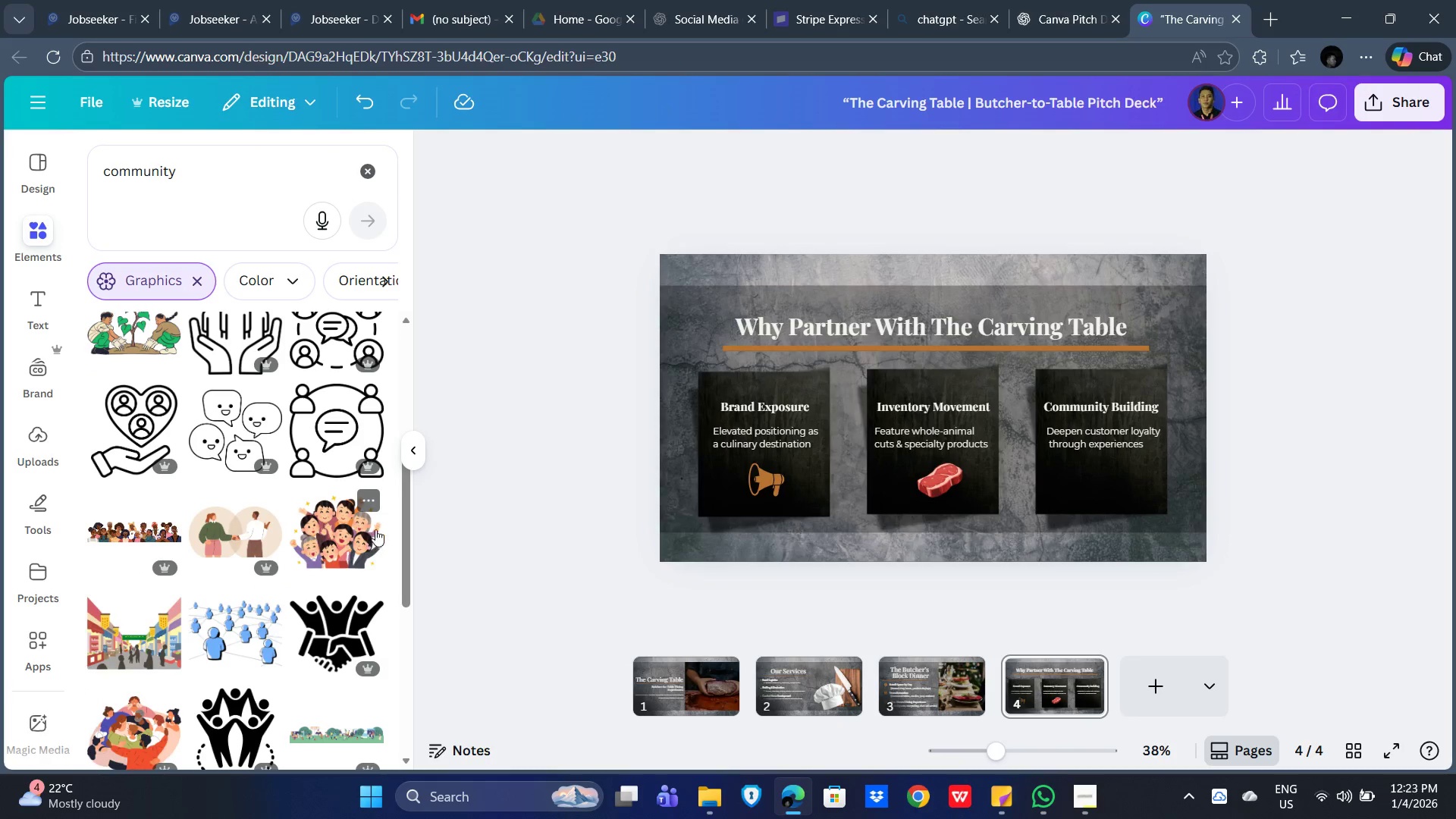 
scroll: coordinate [300, 526], scroll_direction: up, amount: 5.0
 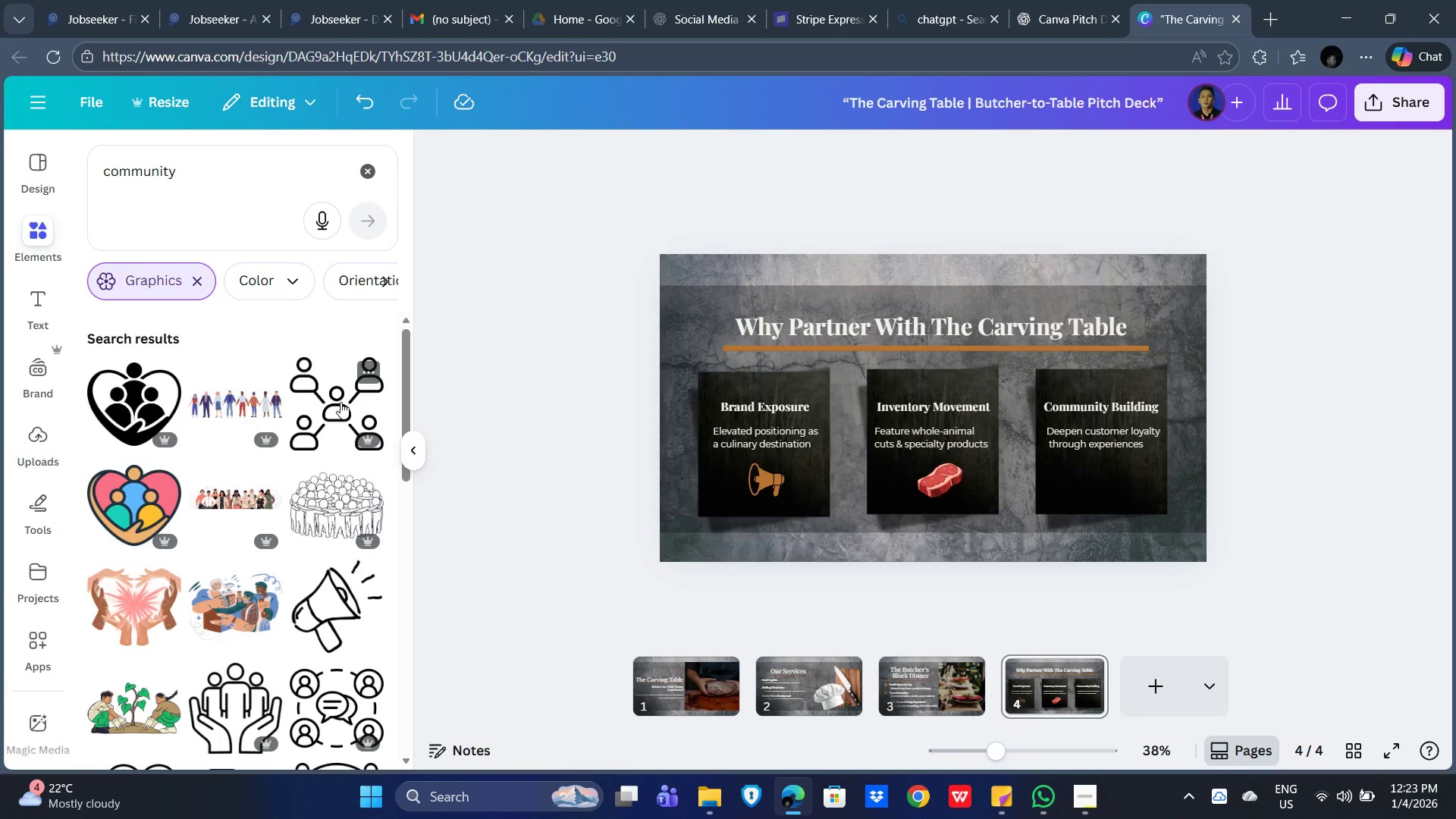 
left_click([340, 402])
 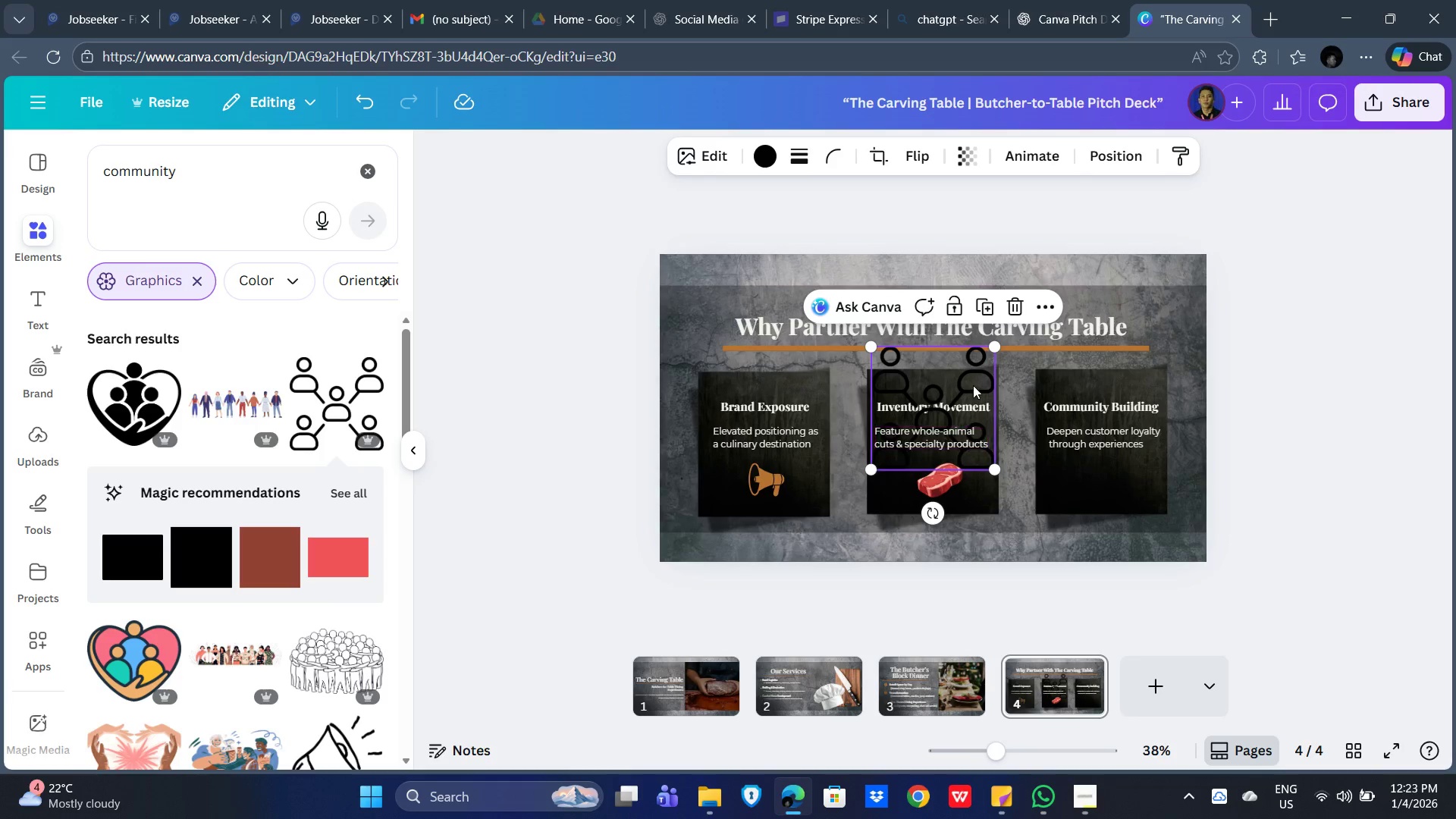 
left_click_drag(start_coordinate=[975, 379], to_coordinate=[1168, 425])
 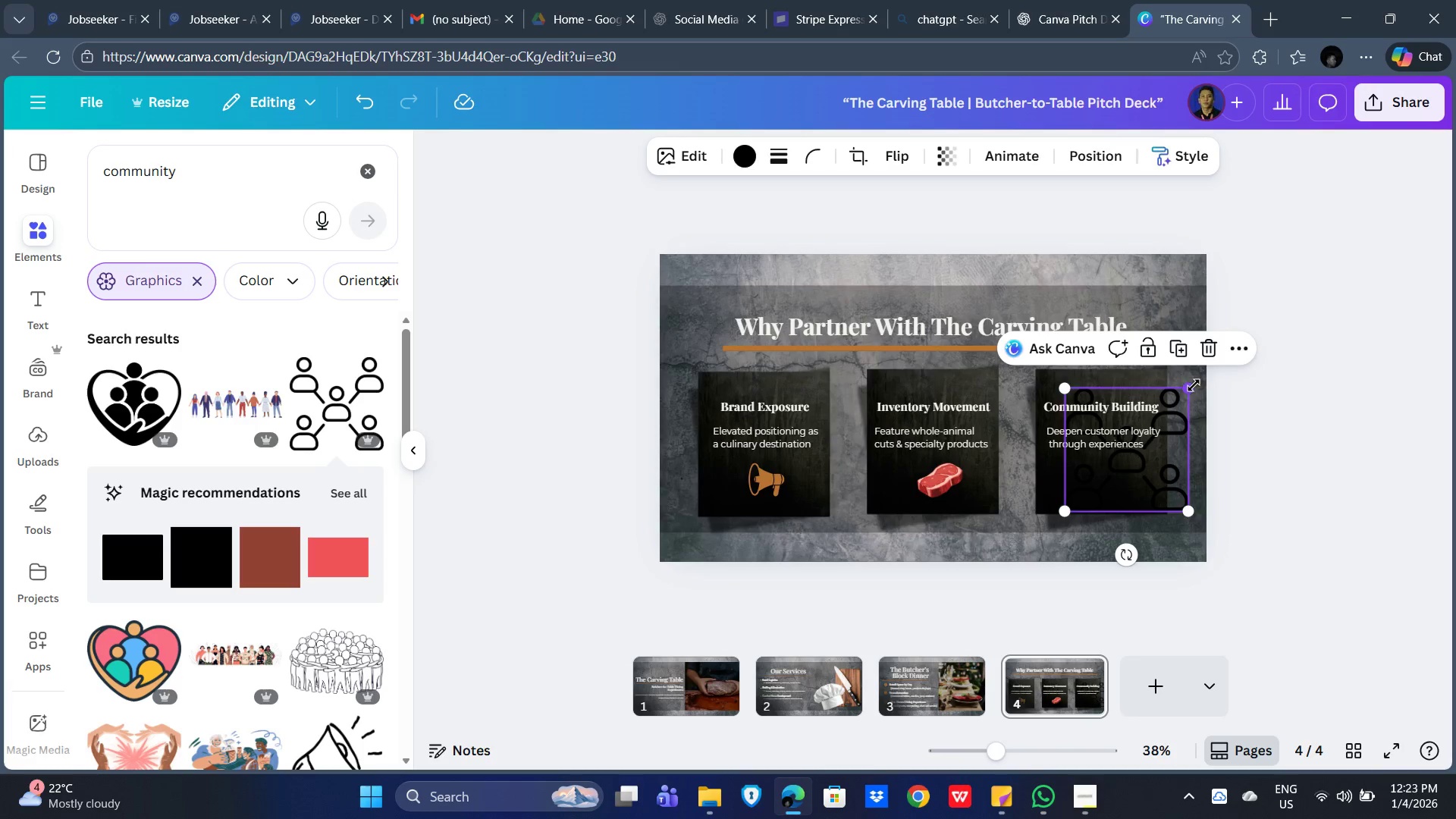 
left_click_drag(start_coordinate=[1194, 385], to_coordinate=[1110, 475])
 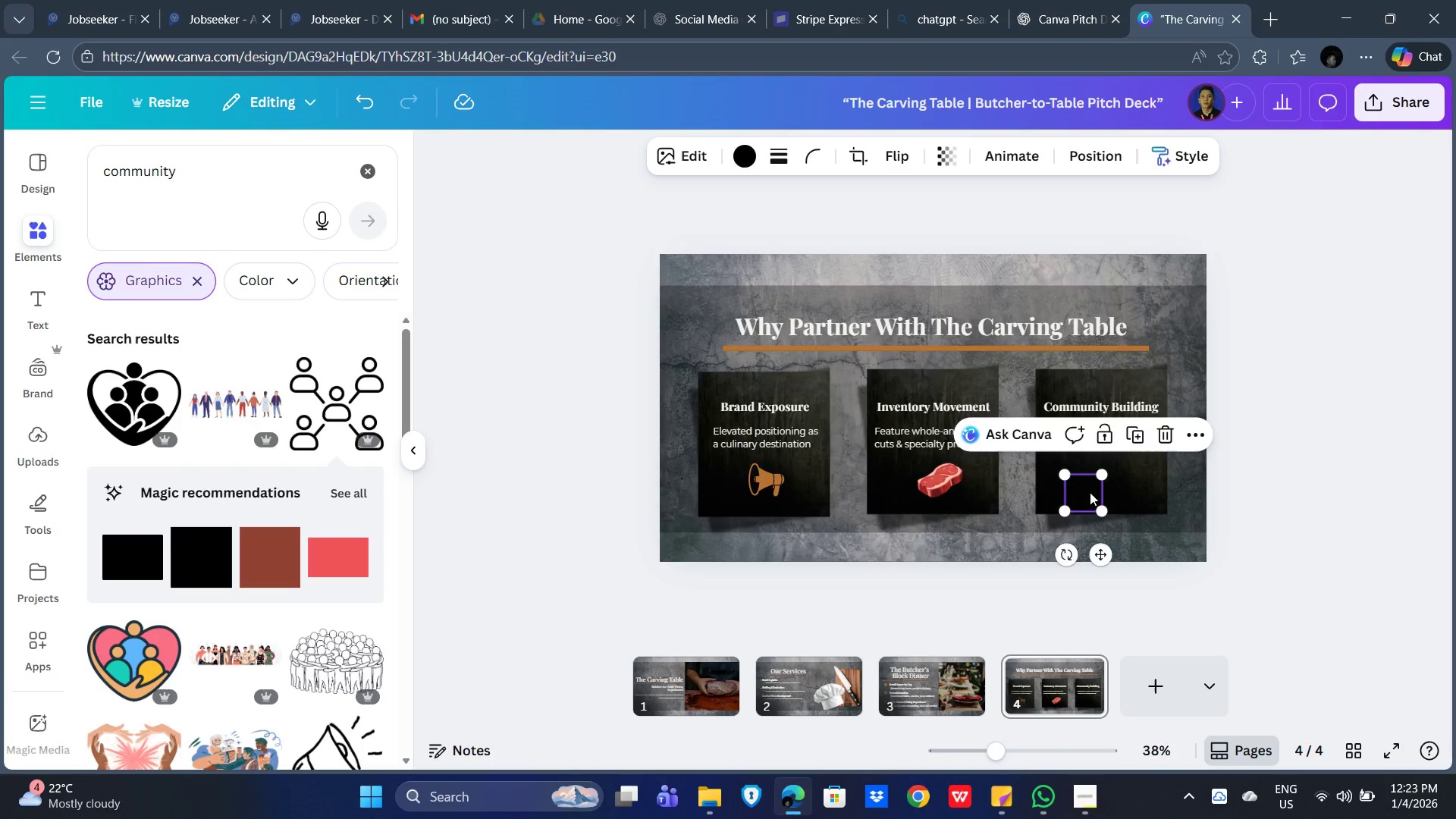 
left_click_drag(start_coordinate=[1090, 492], to_coordinate=[1110, 483])
 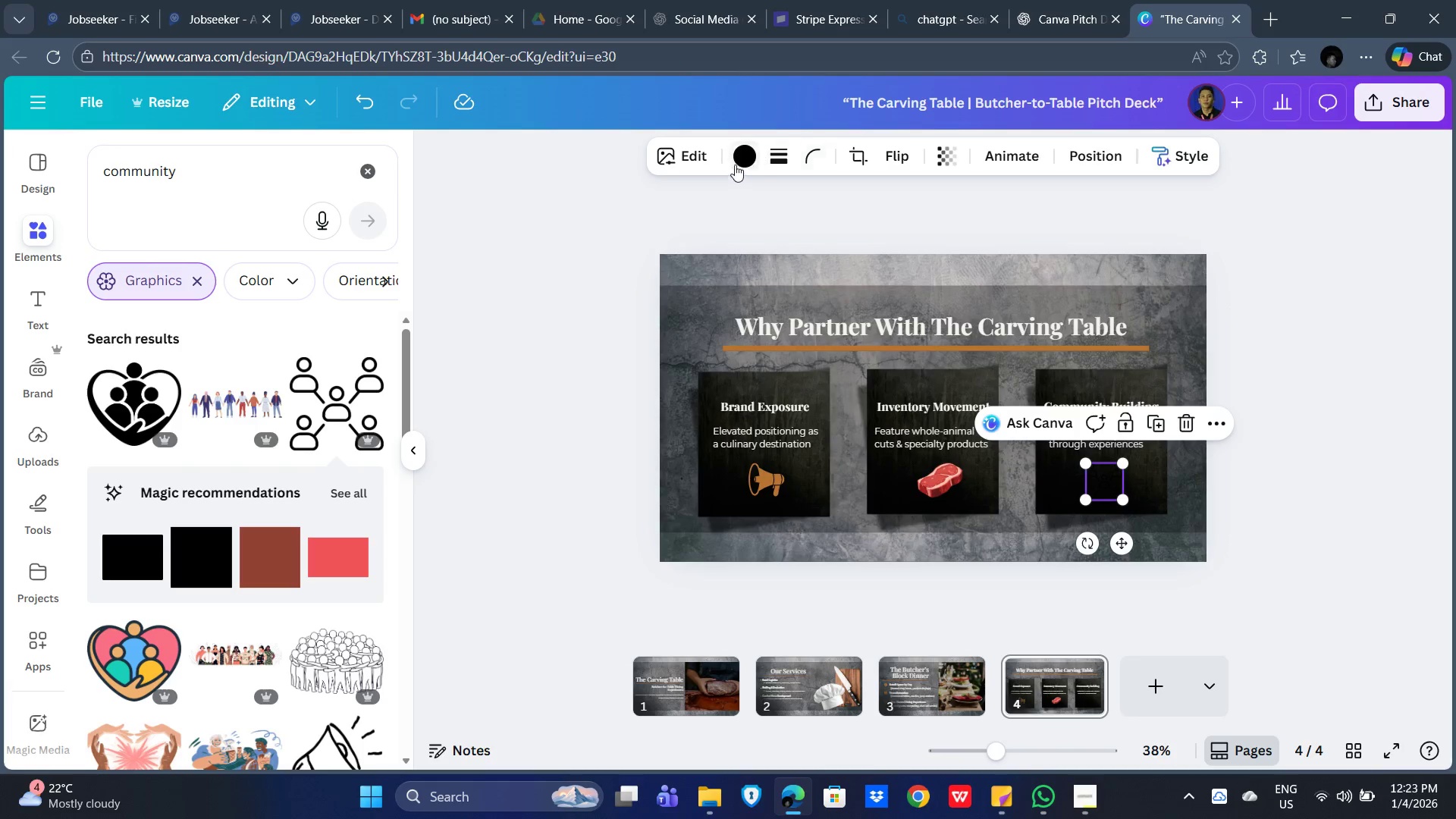 
left_click([743, 158])
 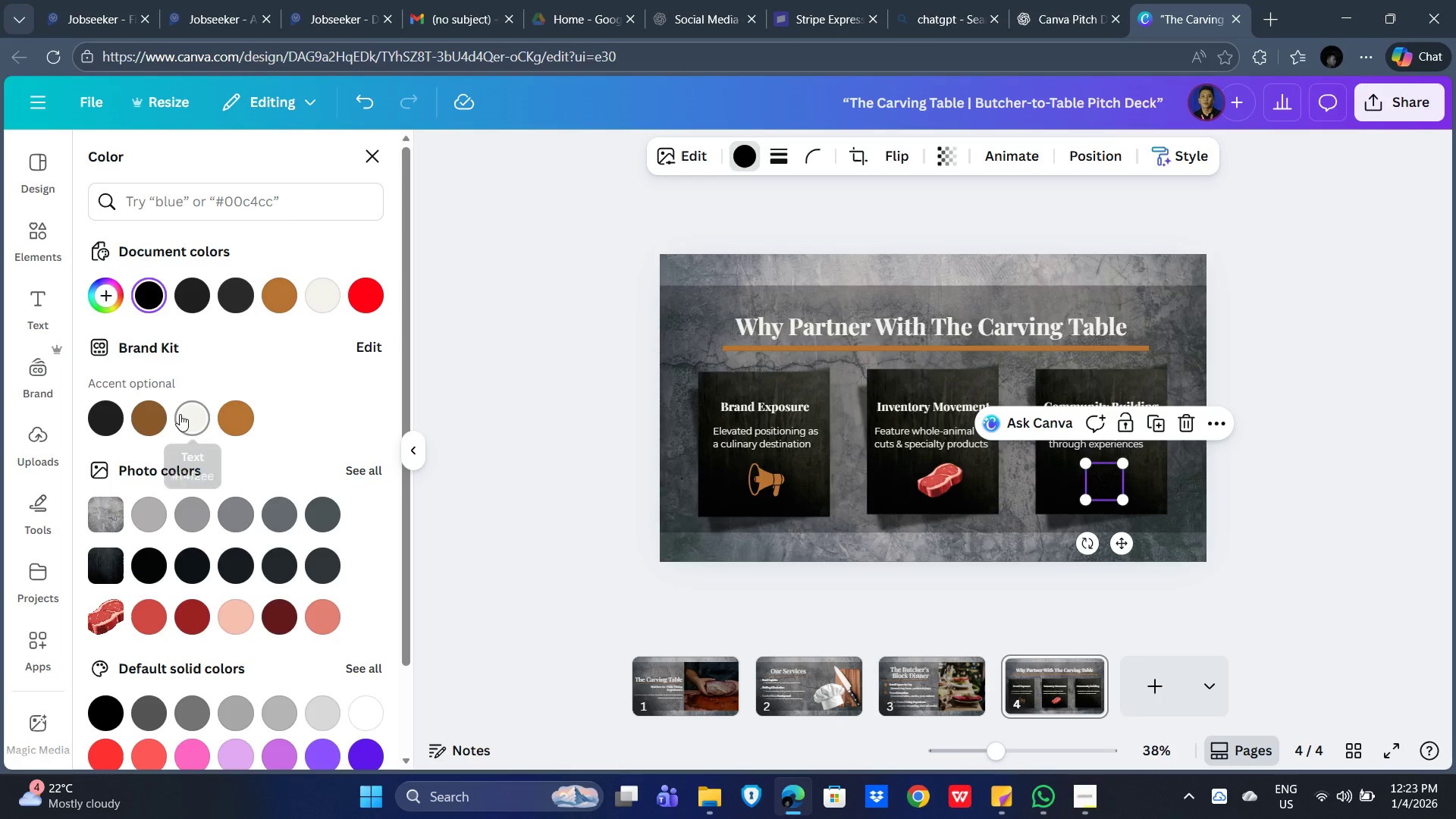 
left_click([148, 420])
 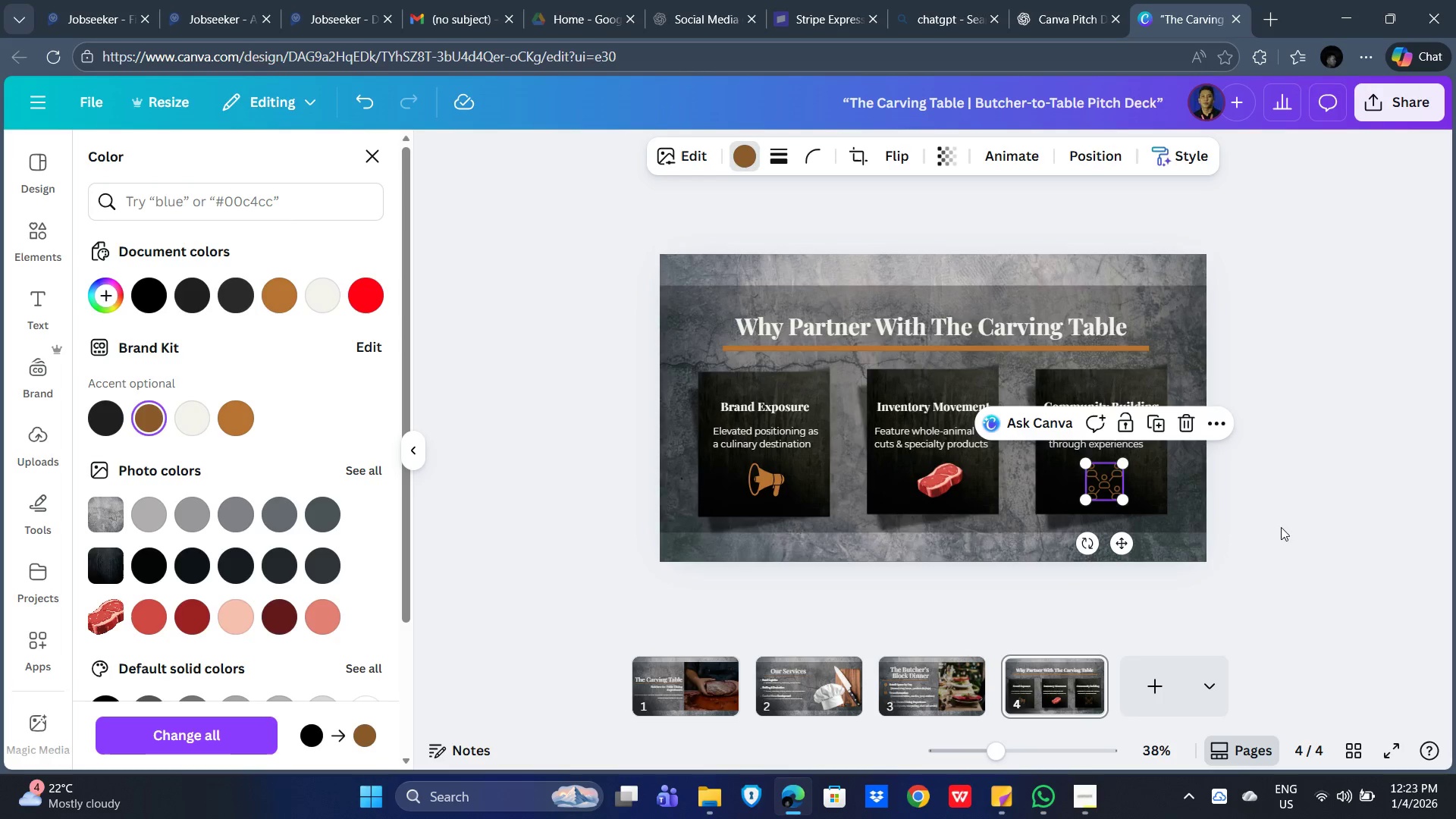 
left_click([1279, 489])
 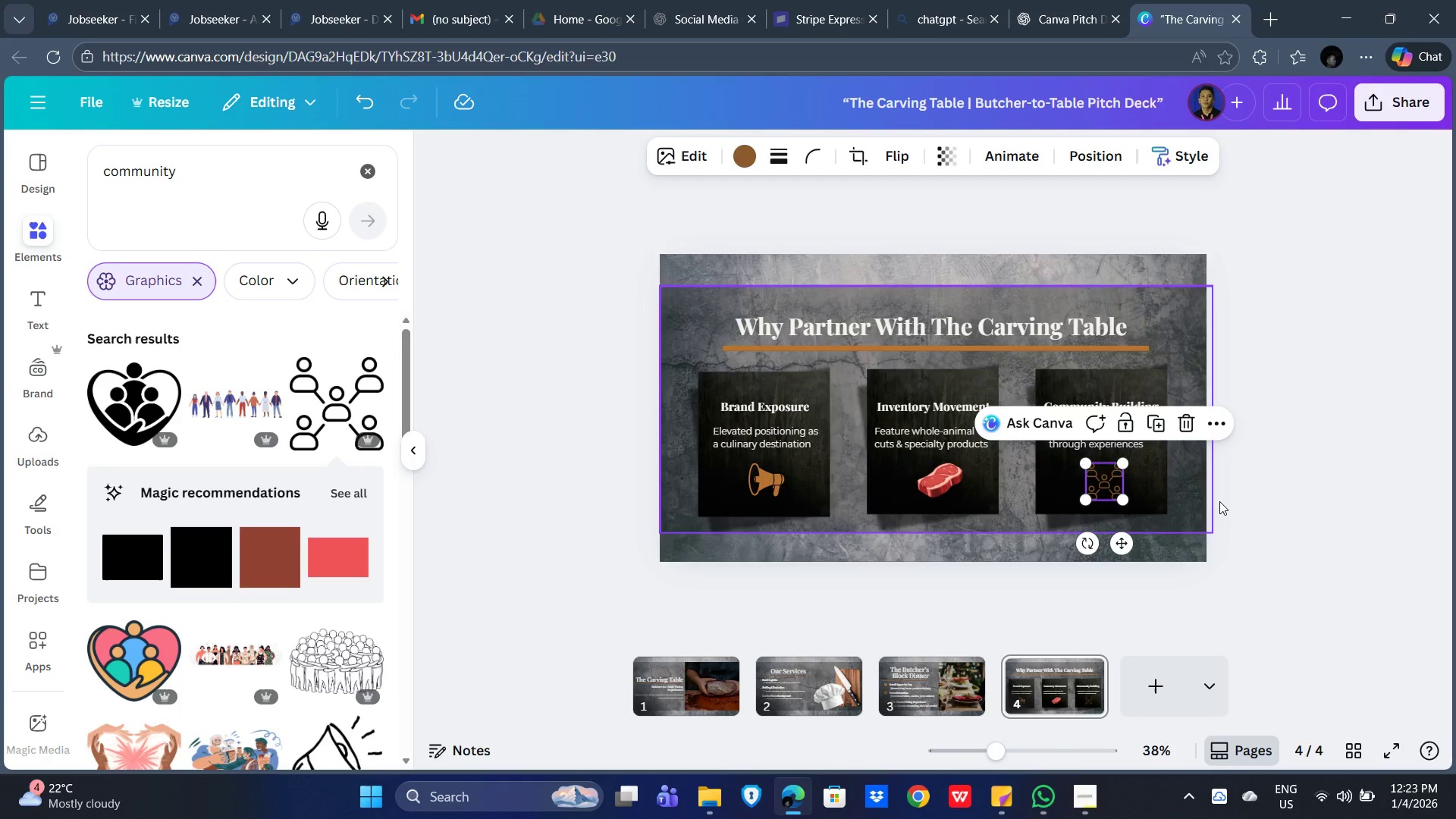 
left_click([1341, 473])
 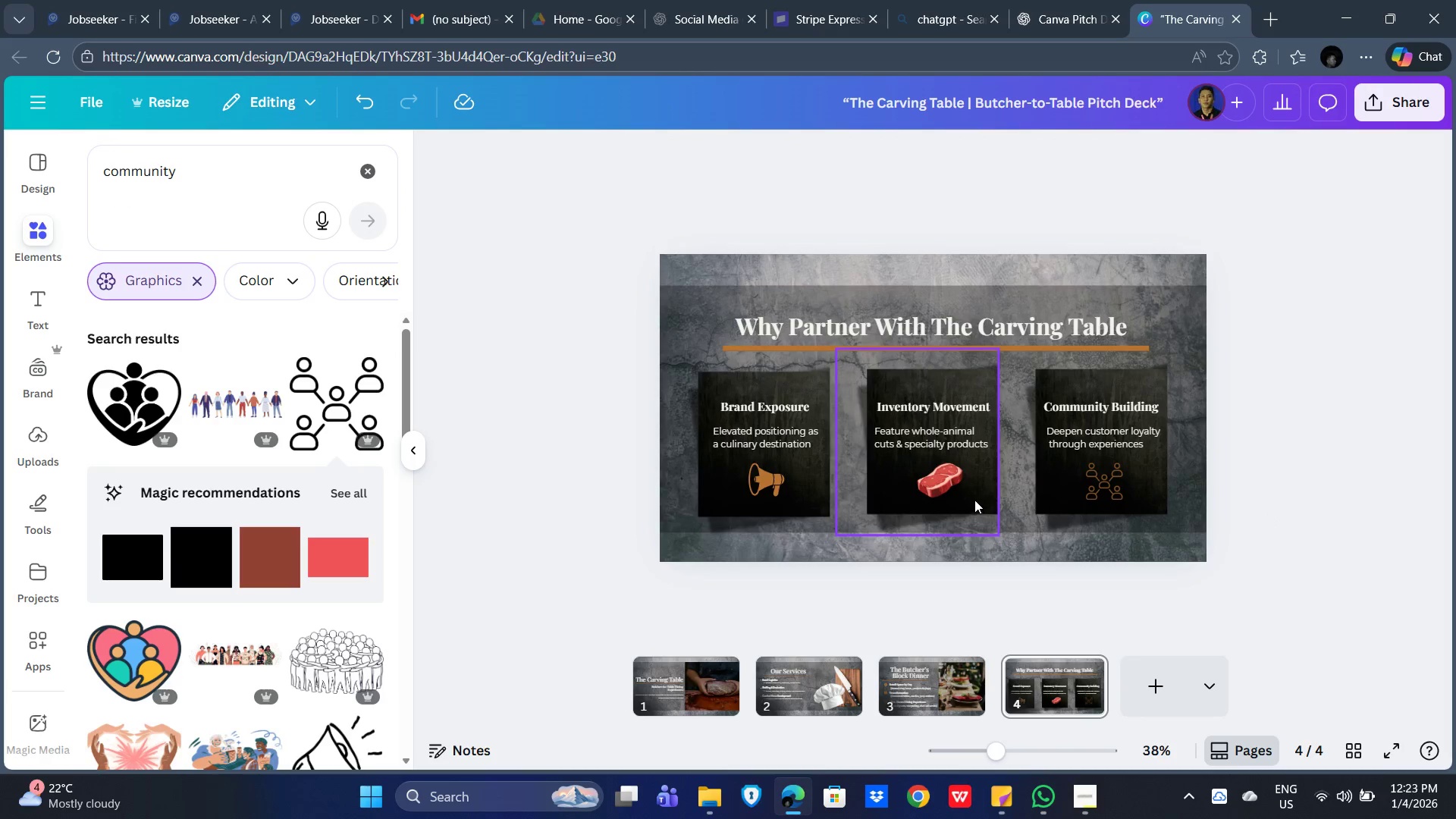 
left_click_drag(start_coordinate=[1101, 482], to_coordinate=[1094, 484])
 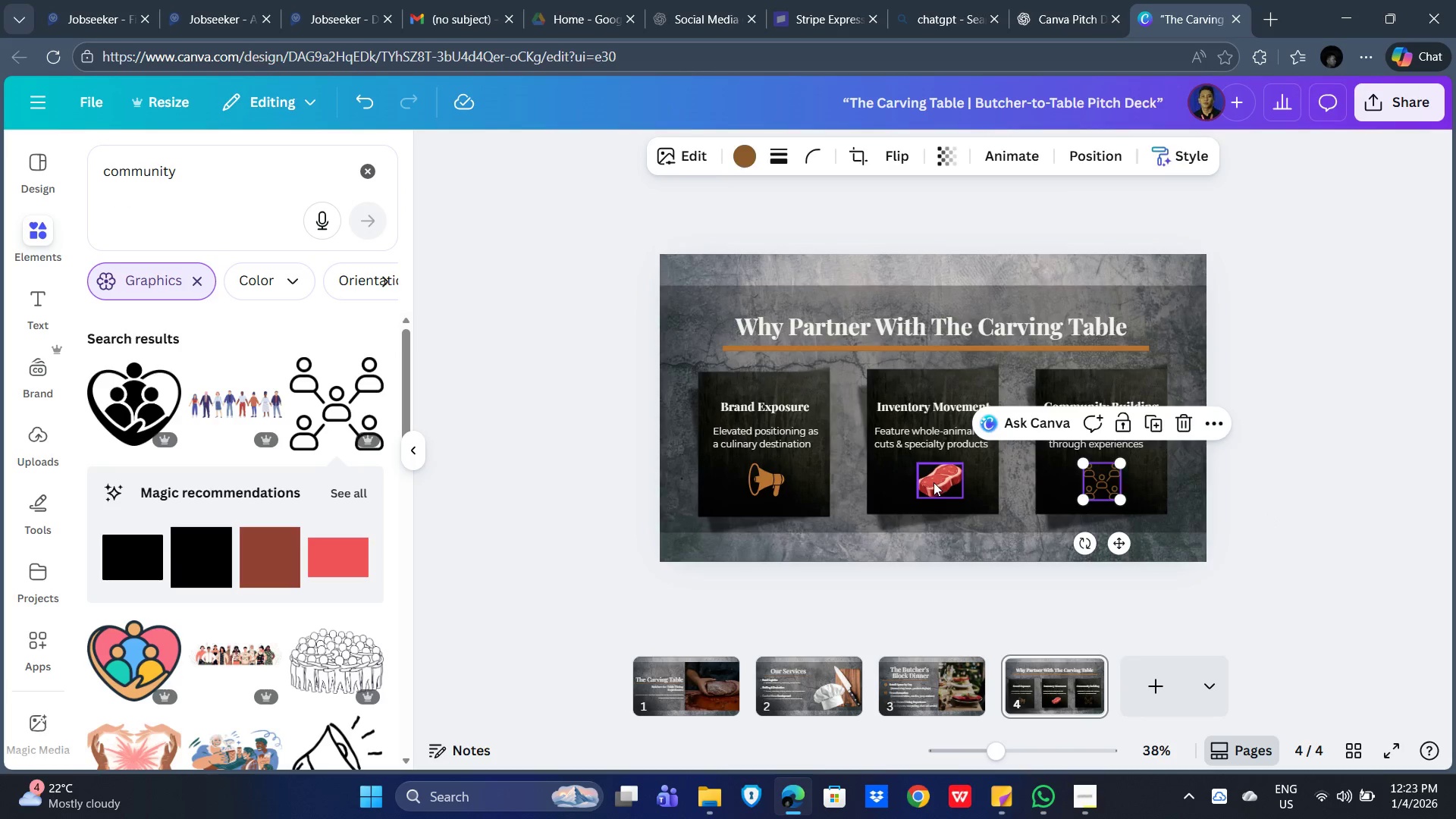 
left_click_drag(start_coordinate=[934, 482], to_coordinate=[928, 482])
 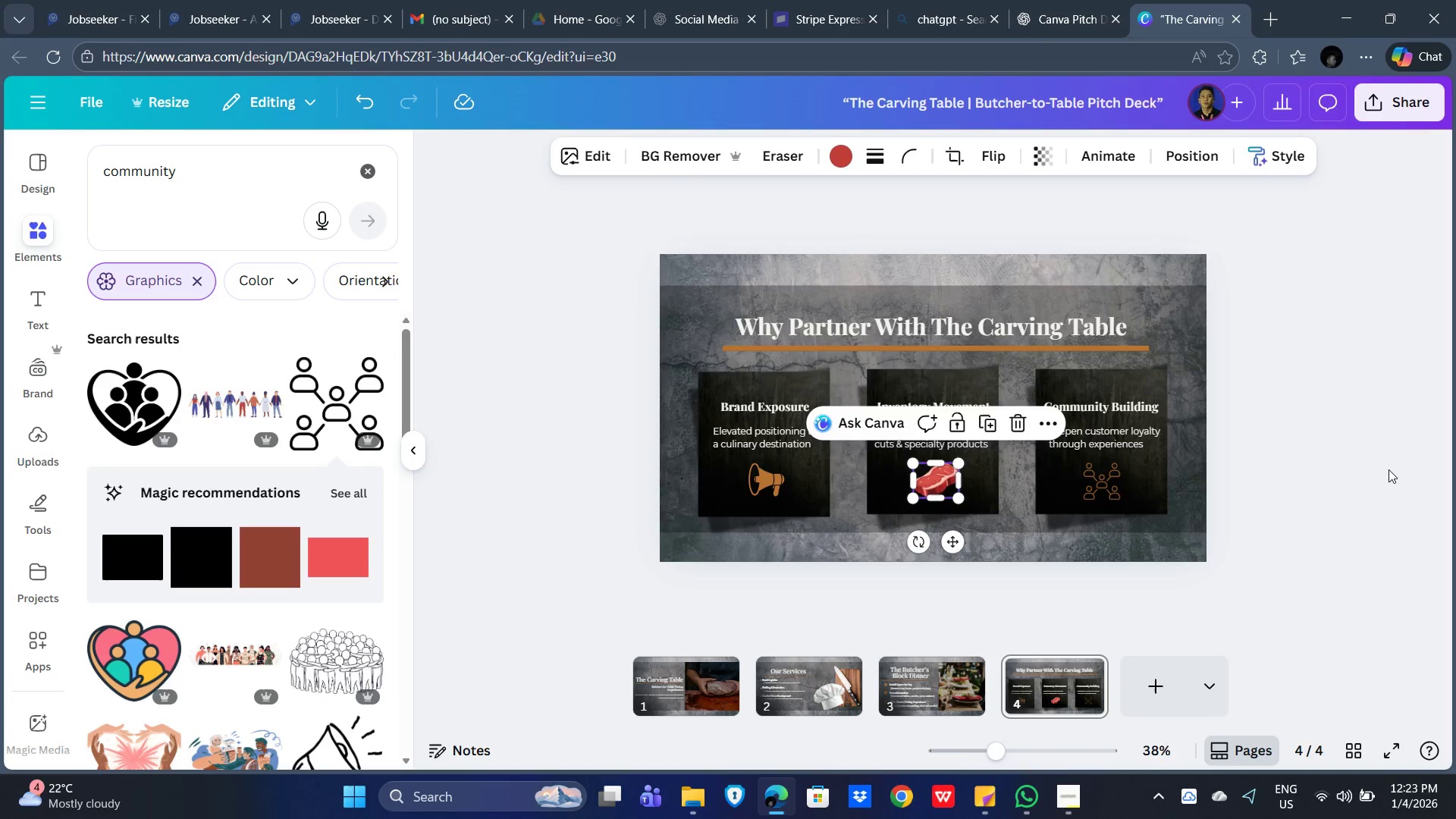 
left_click([1389, 469])
 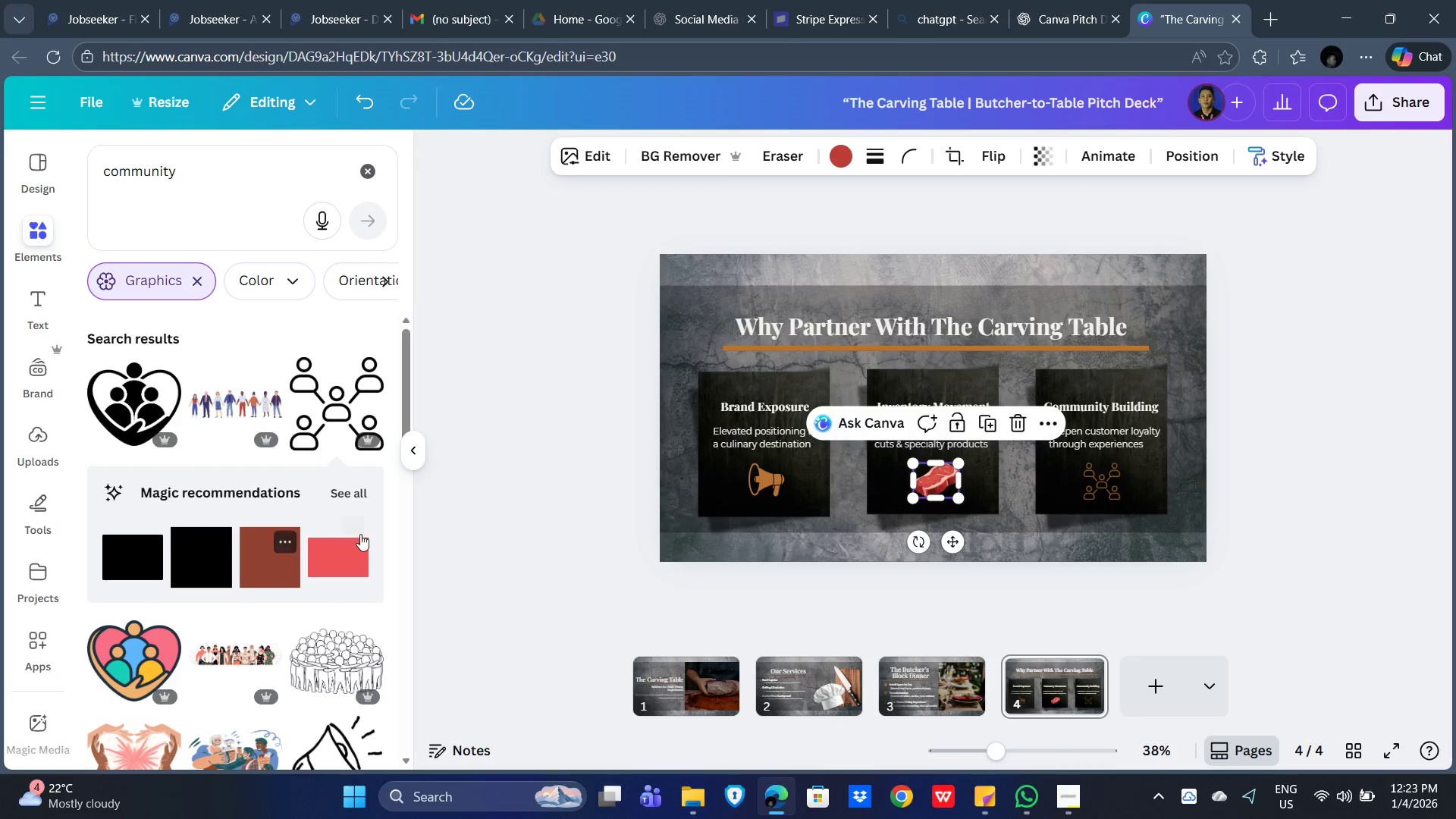 
left_click([840, 149])
 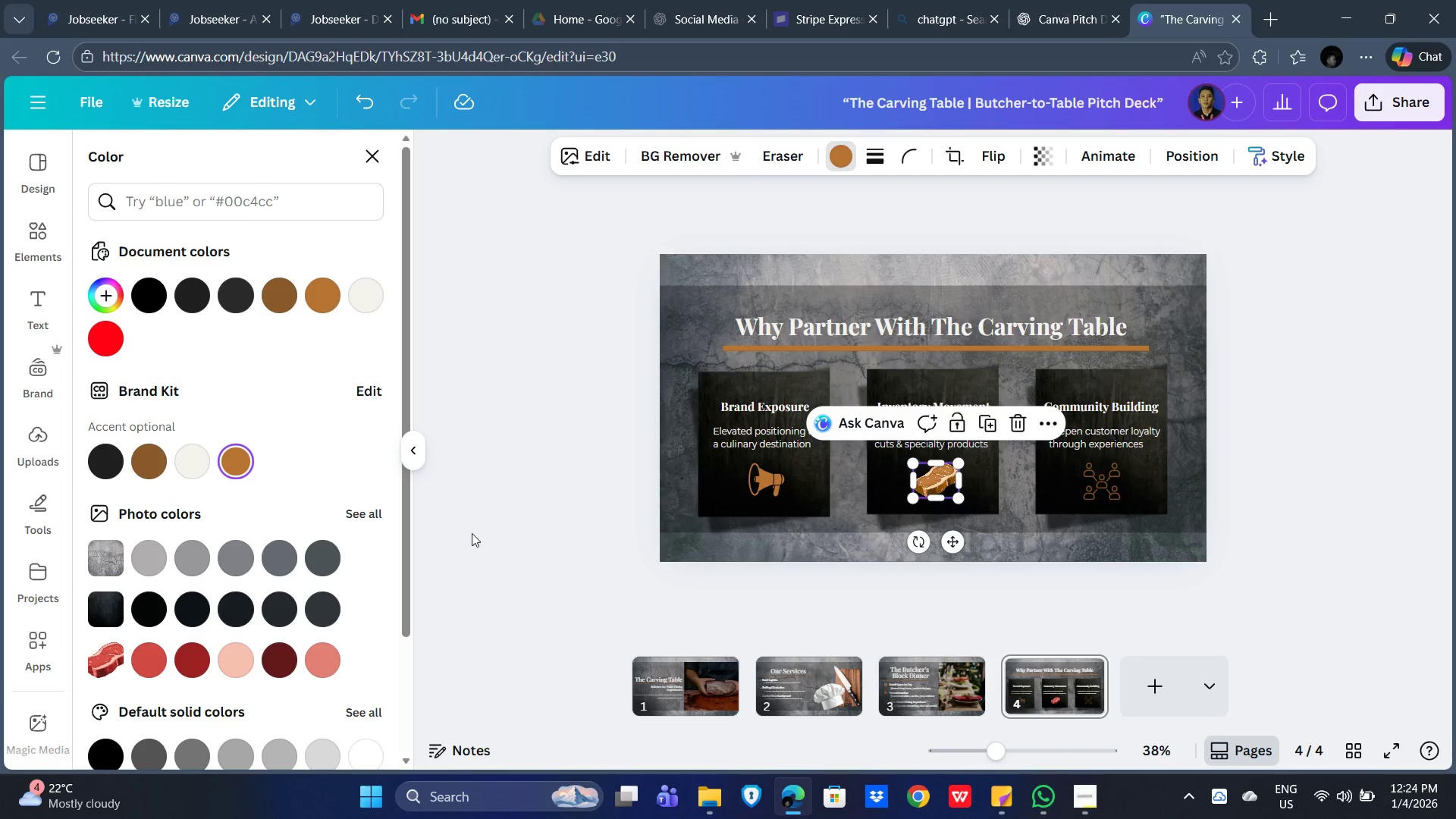 
left_click([142, 473])
 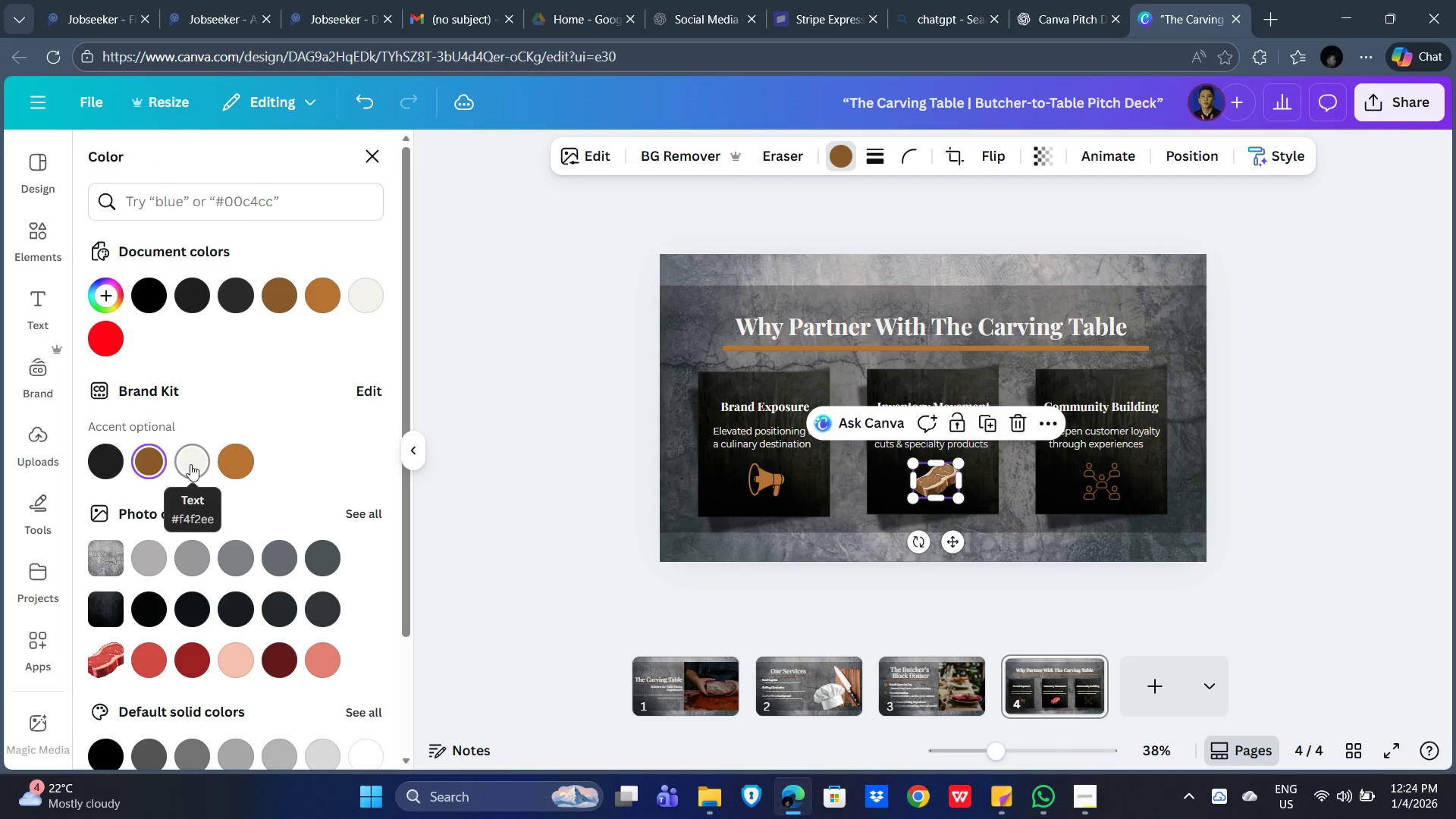 
left_click([238, 462])
 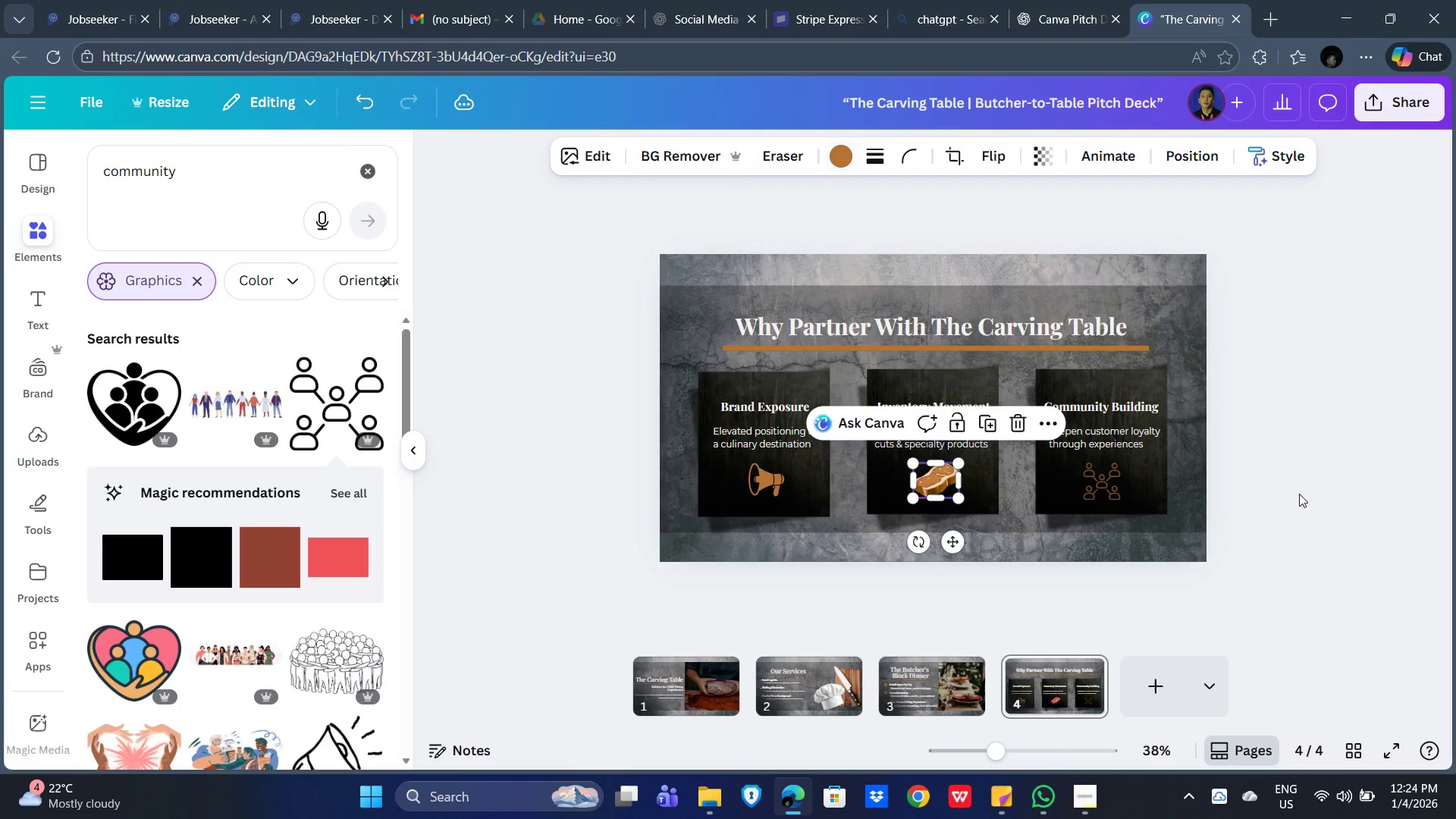 
left_click([1296, 497])
 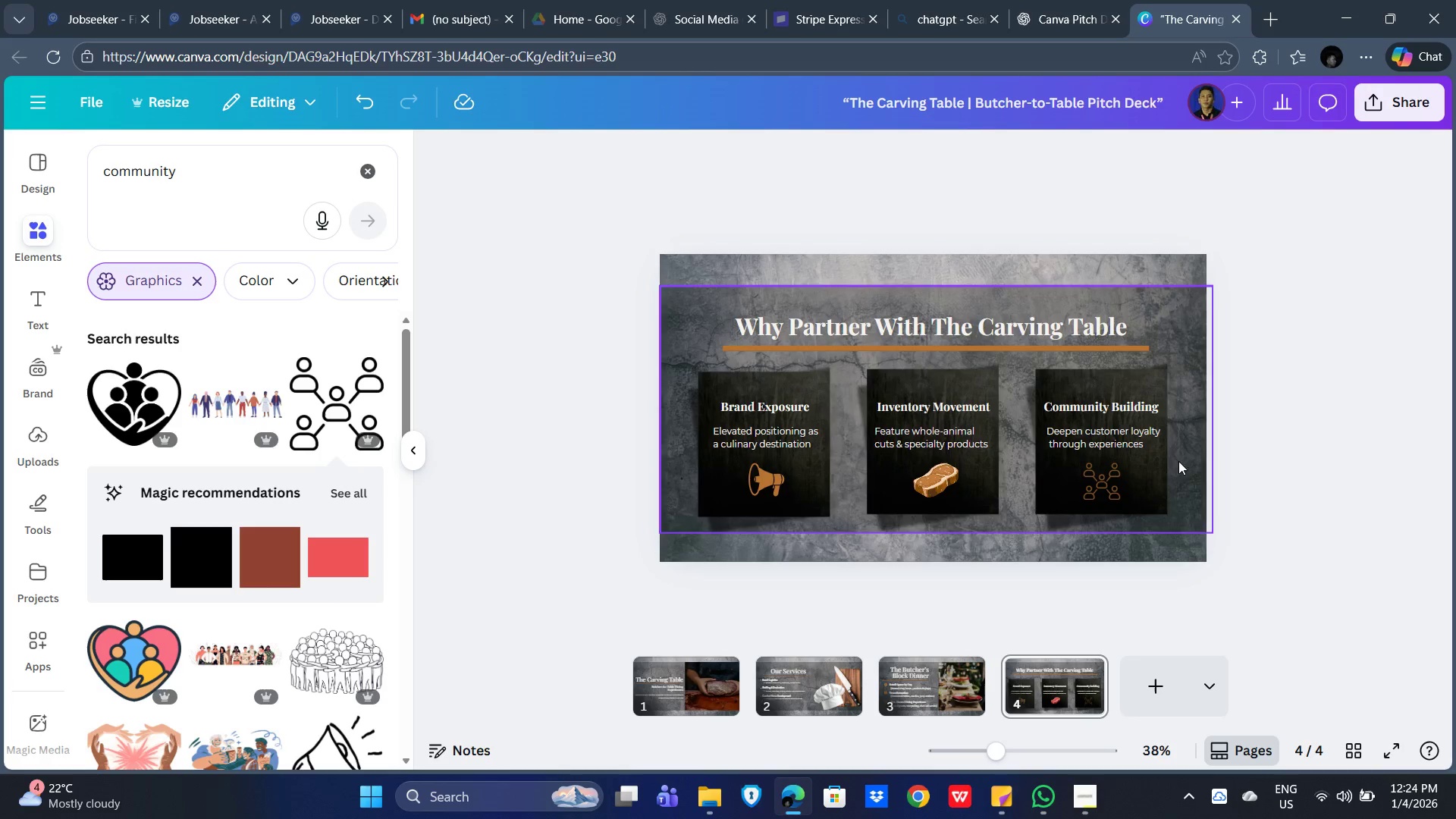 
wait(5.75)
 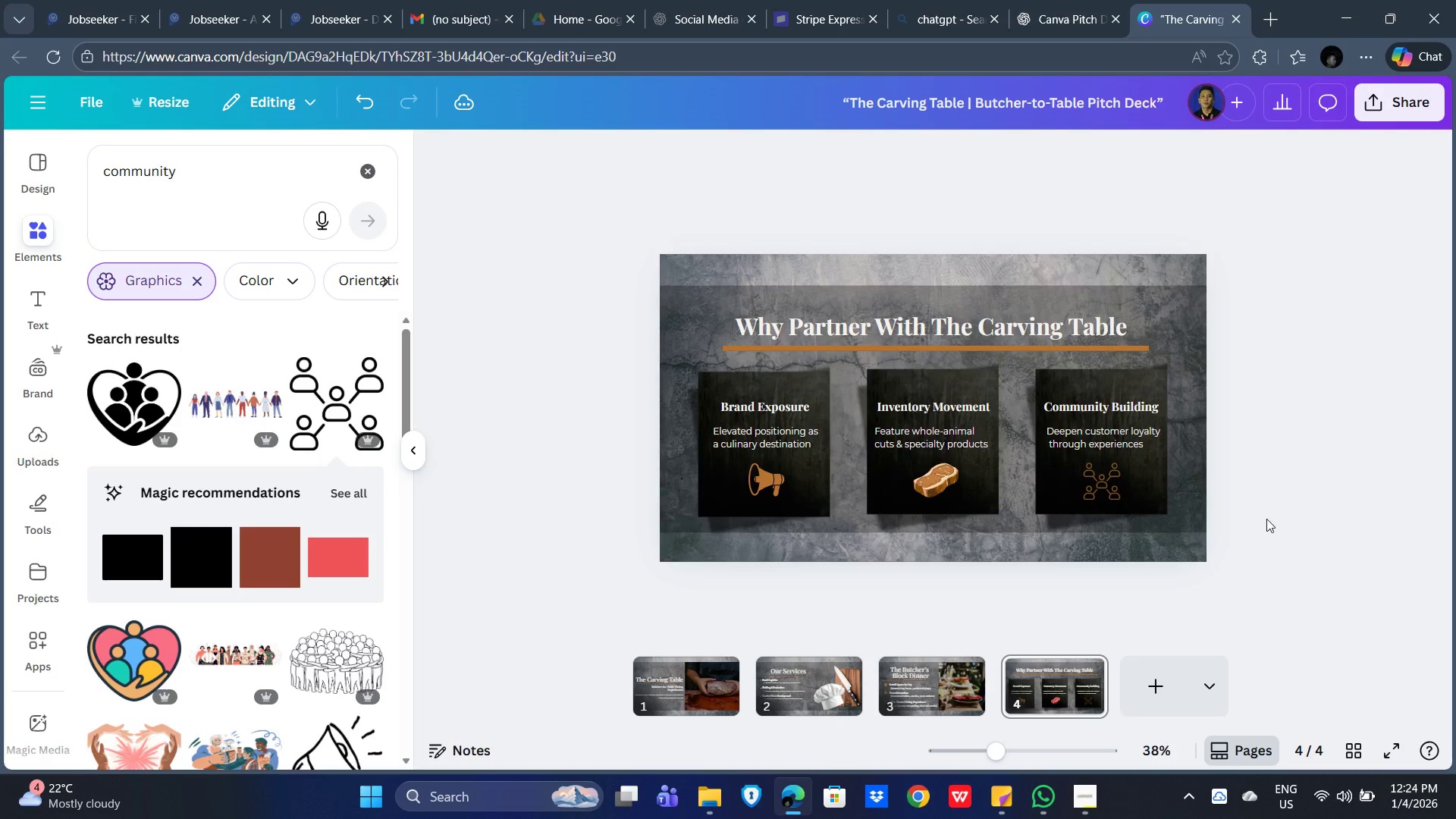 
left_click([764, 411])
 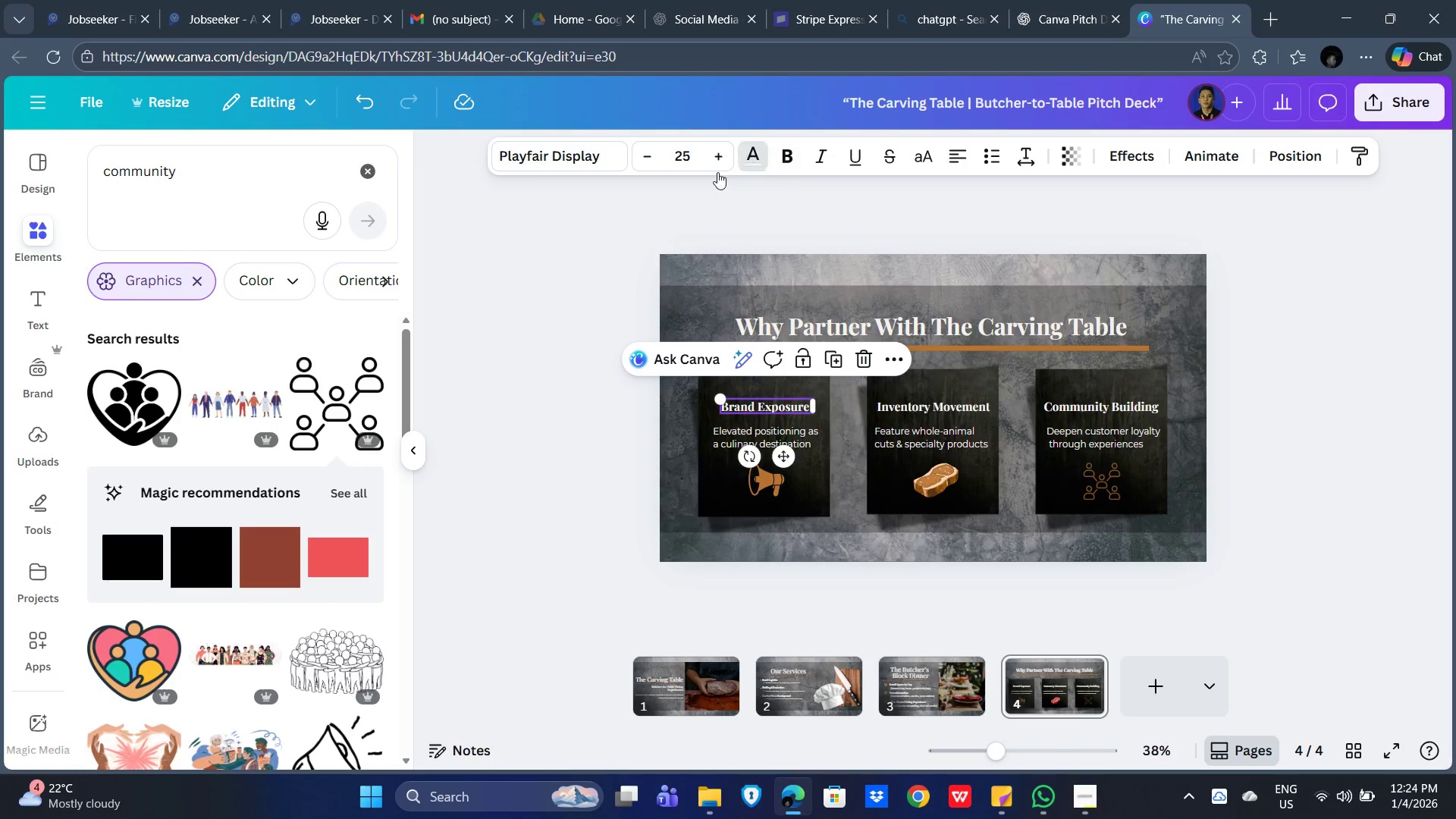 
left_click([133, 459])
 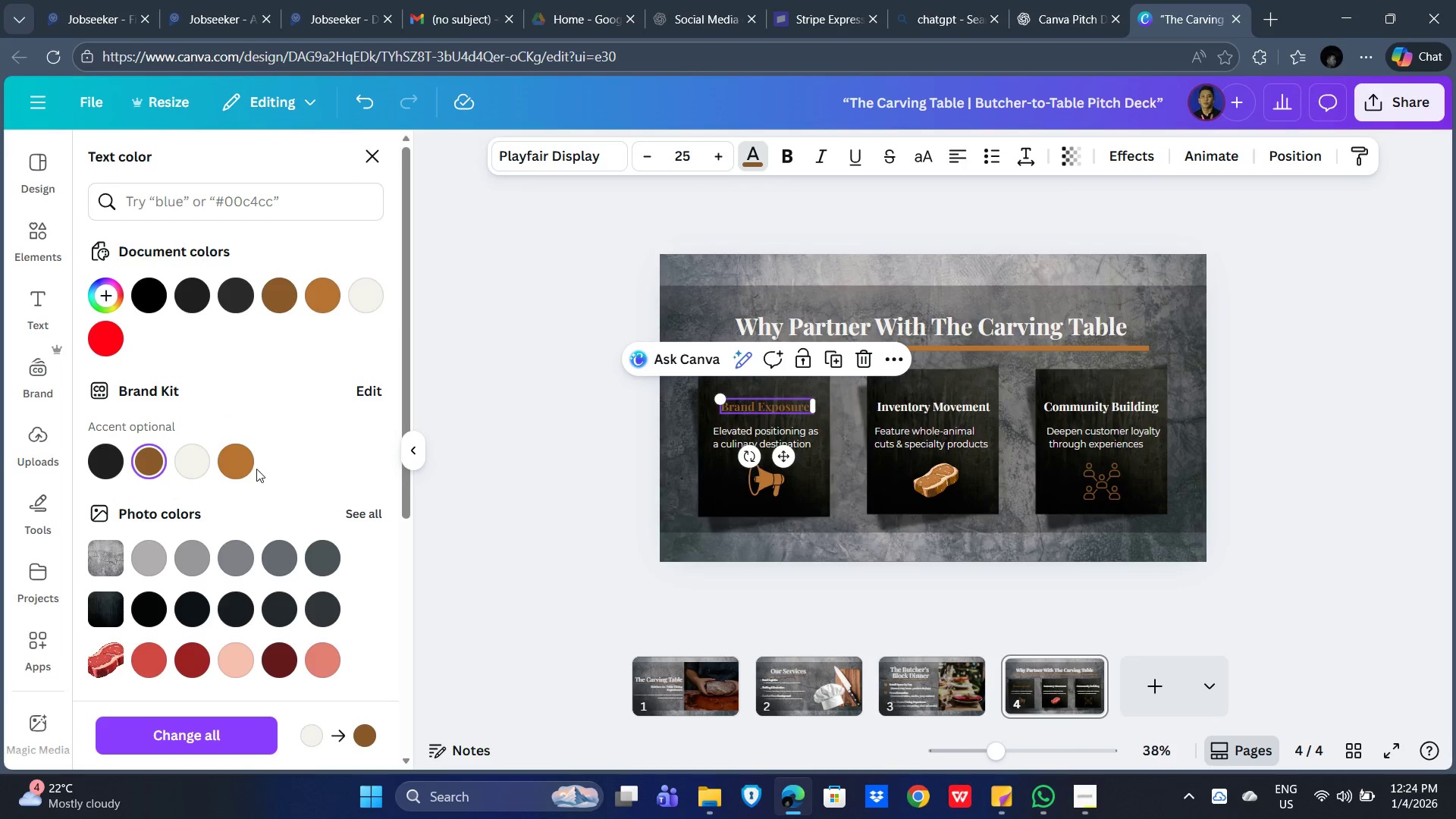 
left_click([237, 461])
 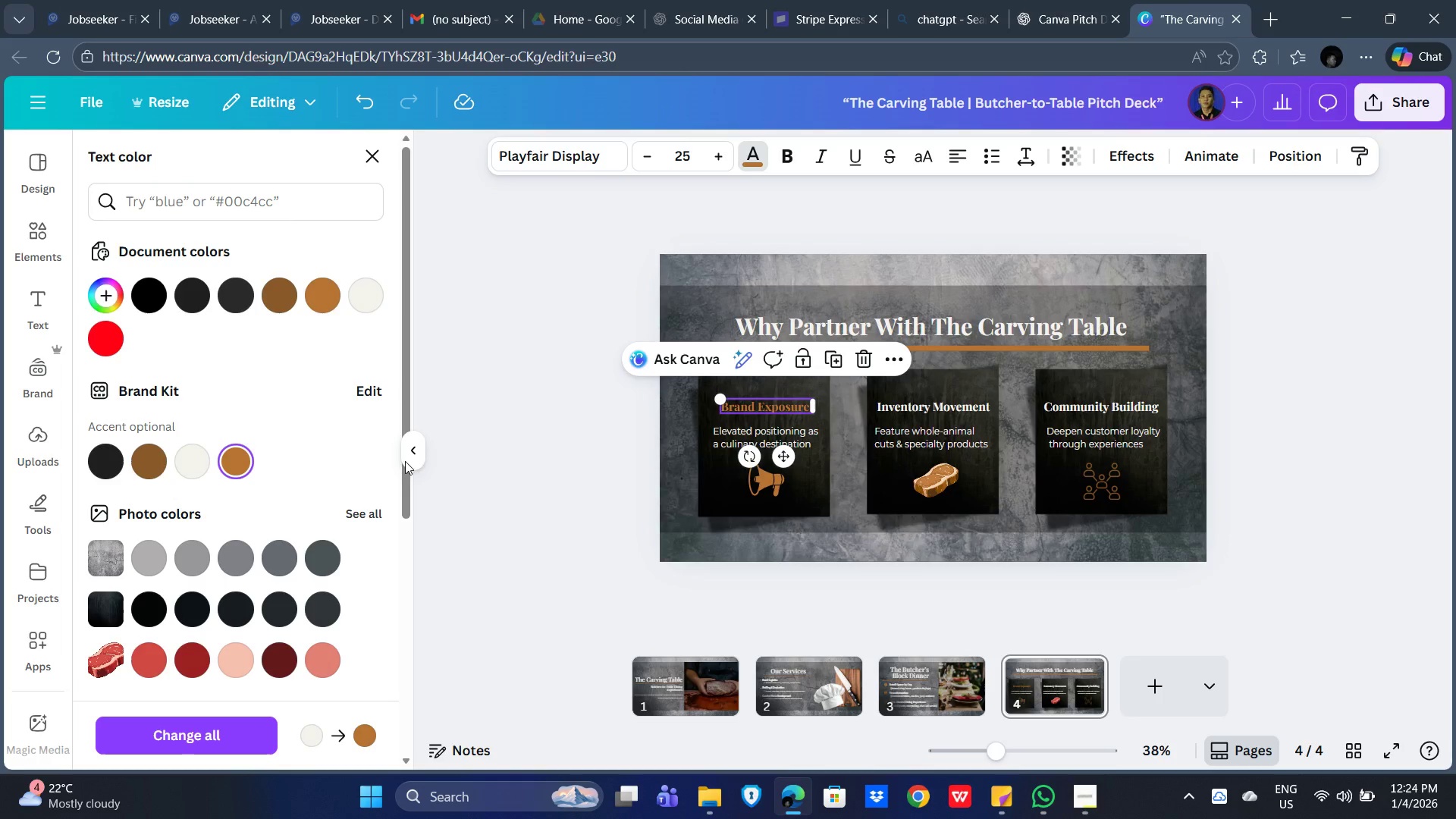 
left_click([516, 445])
 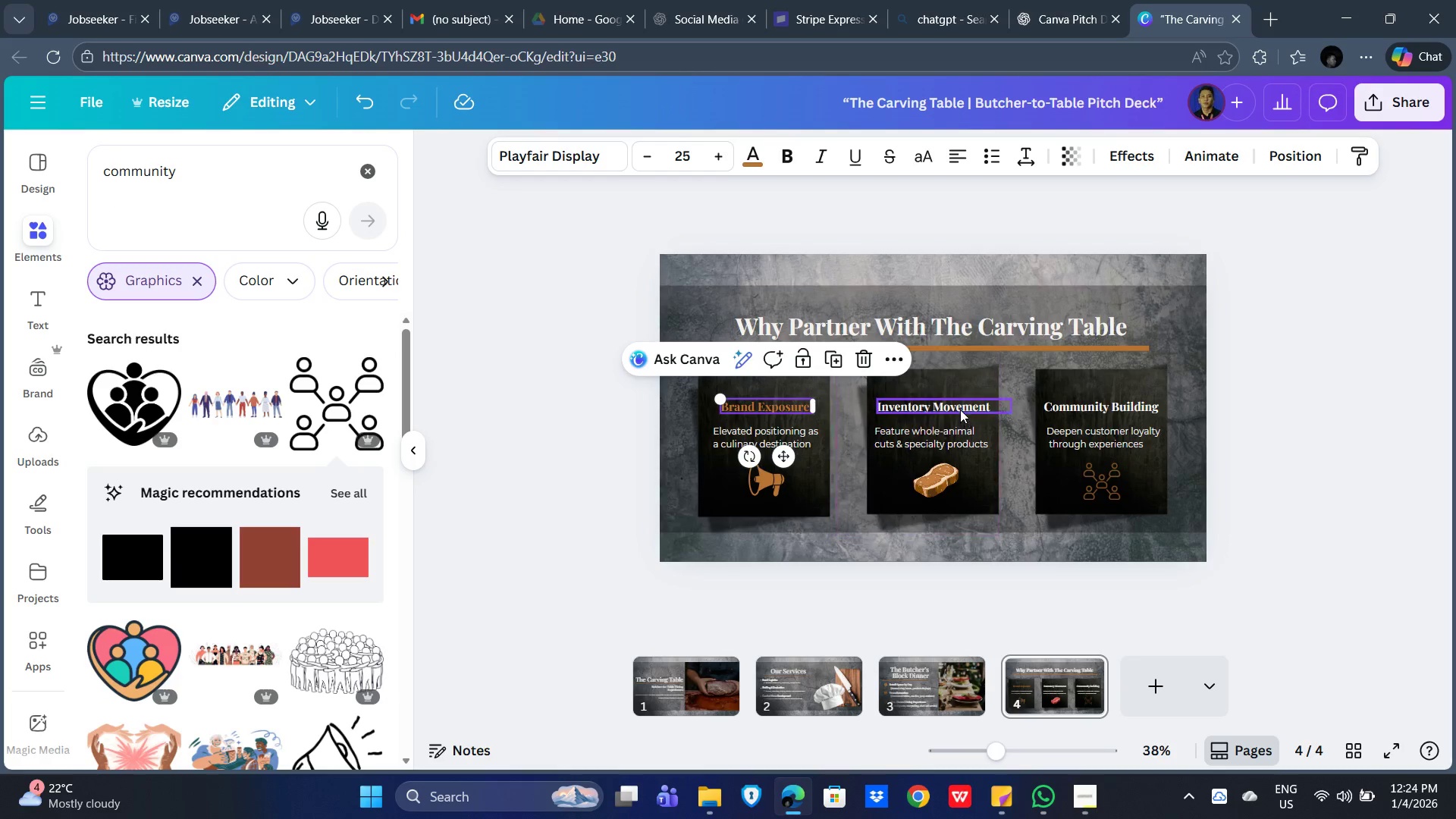 
left_click([943, 400])
 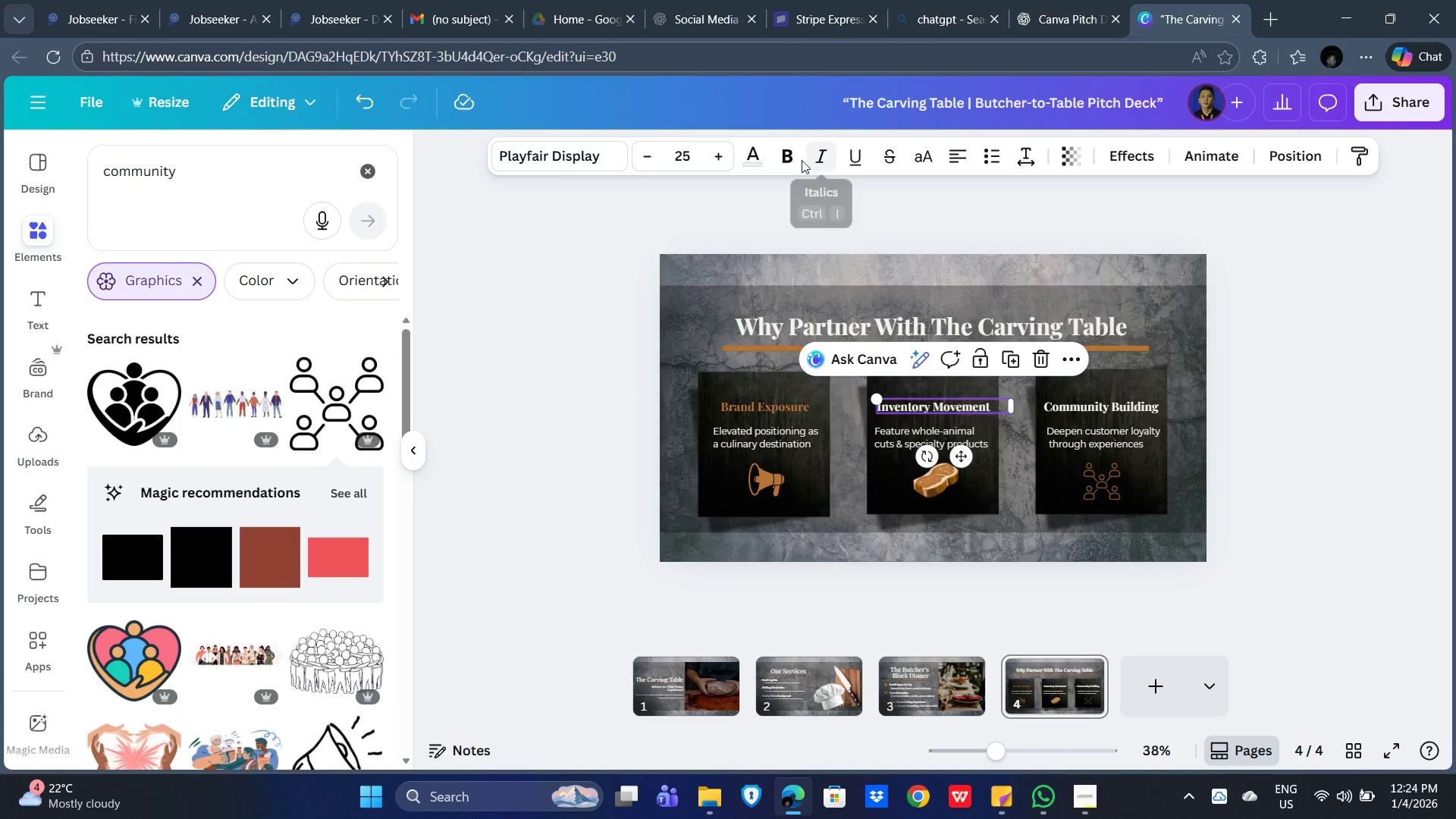 
left_click([756, 155])
 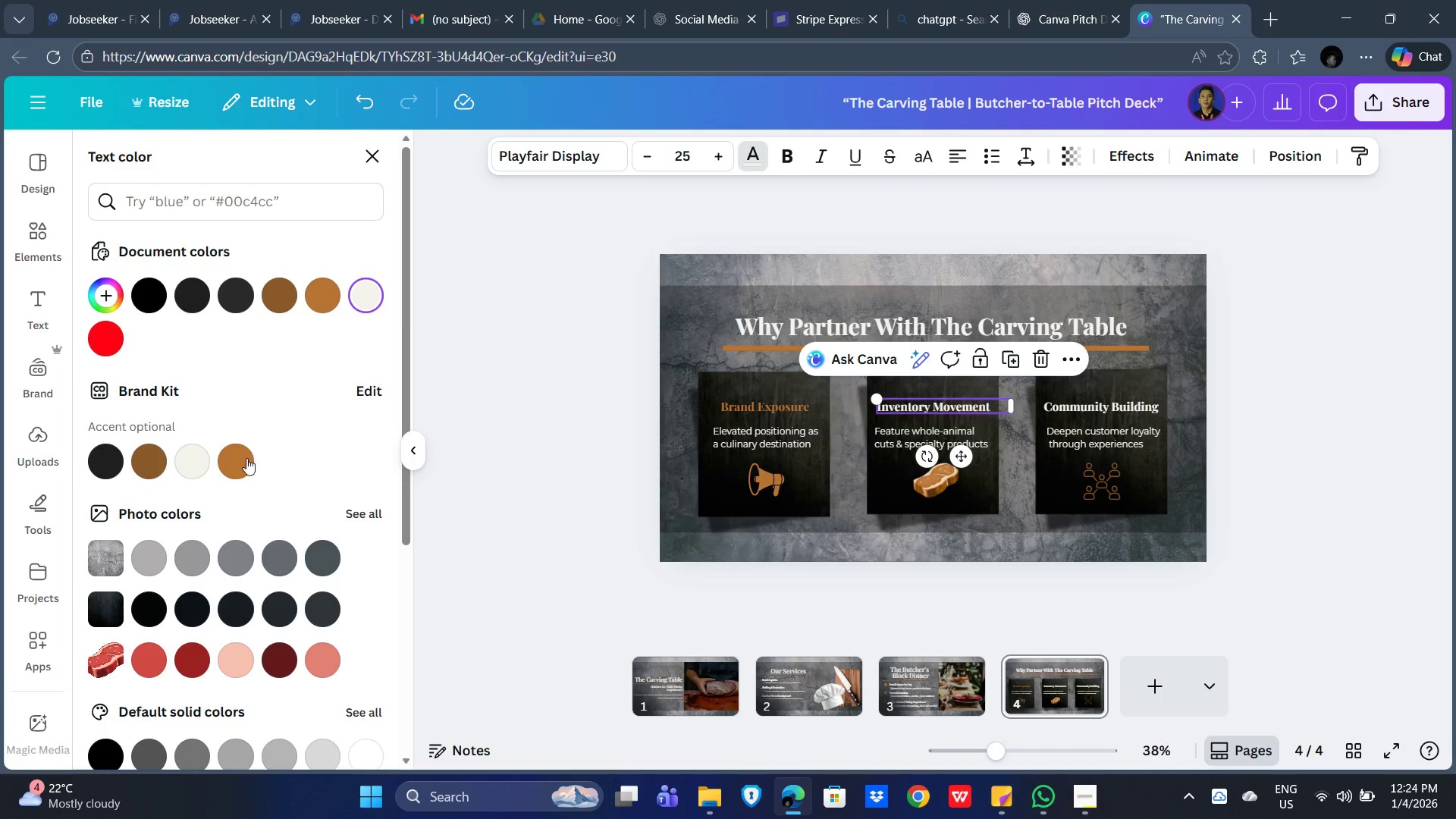 
double_click([226, 468])
 